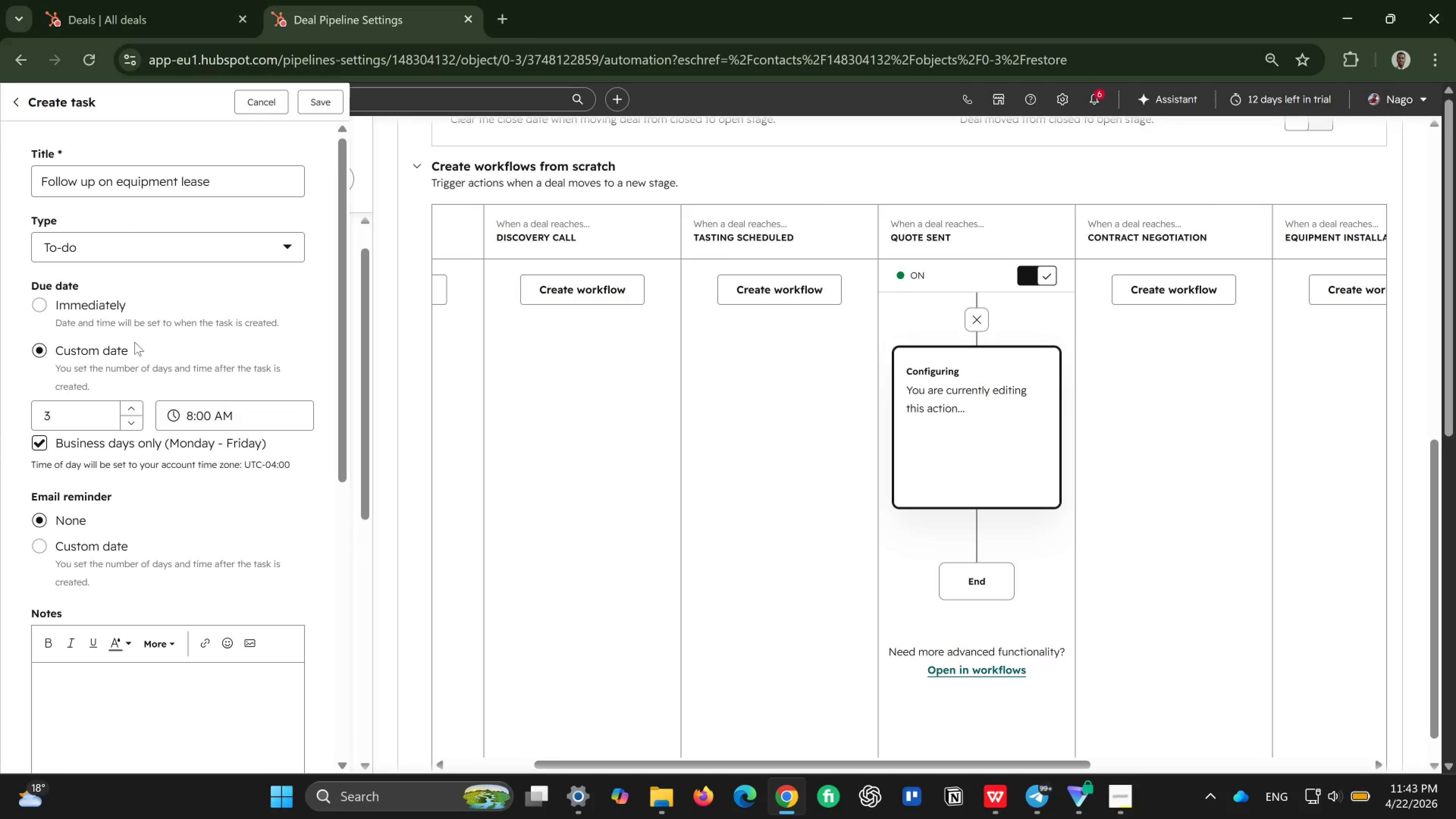 
left_click([67, 408])
 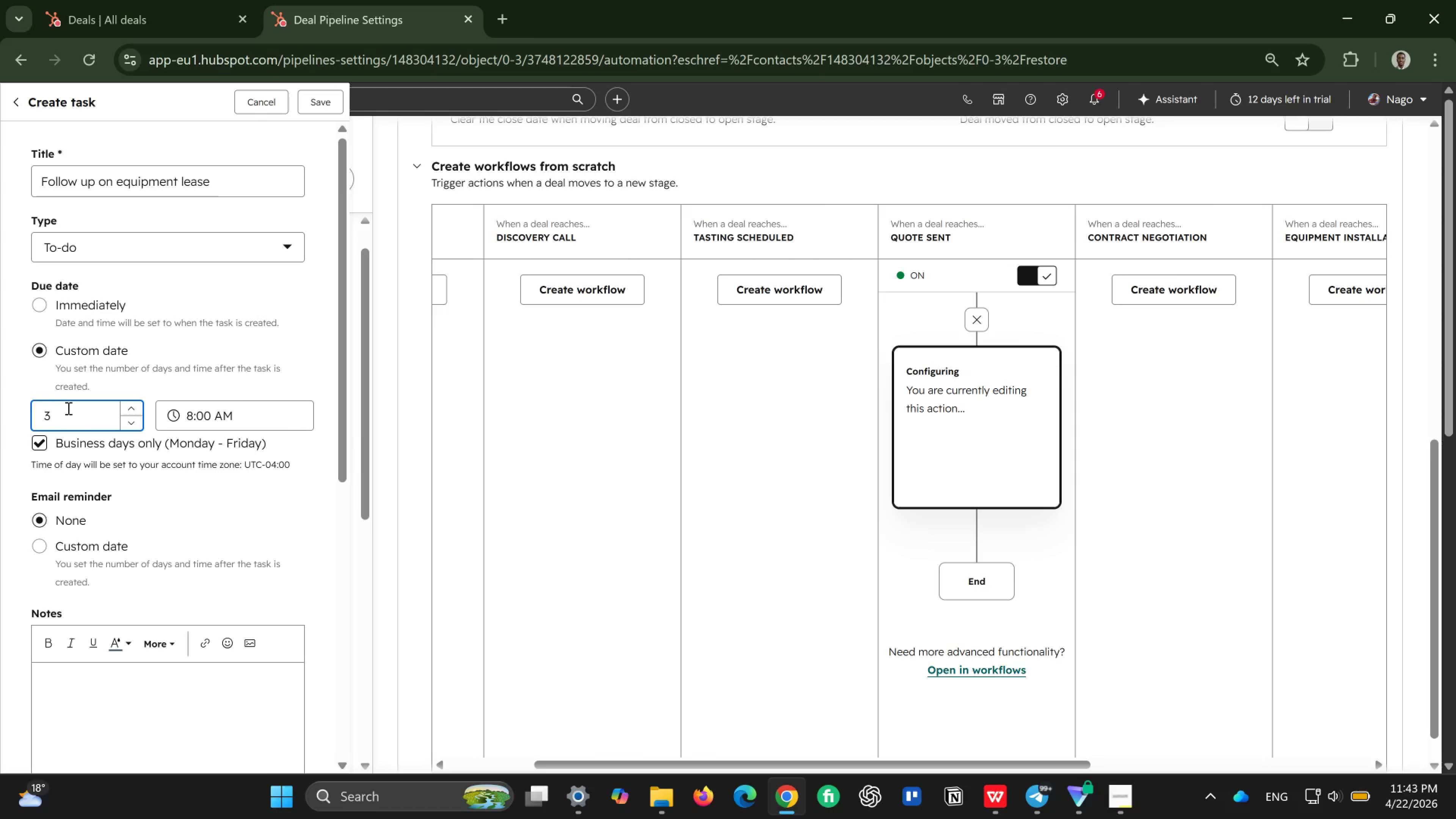 
key(Backspace)
 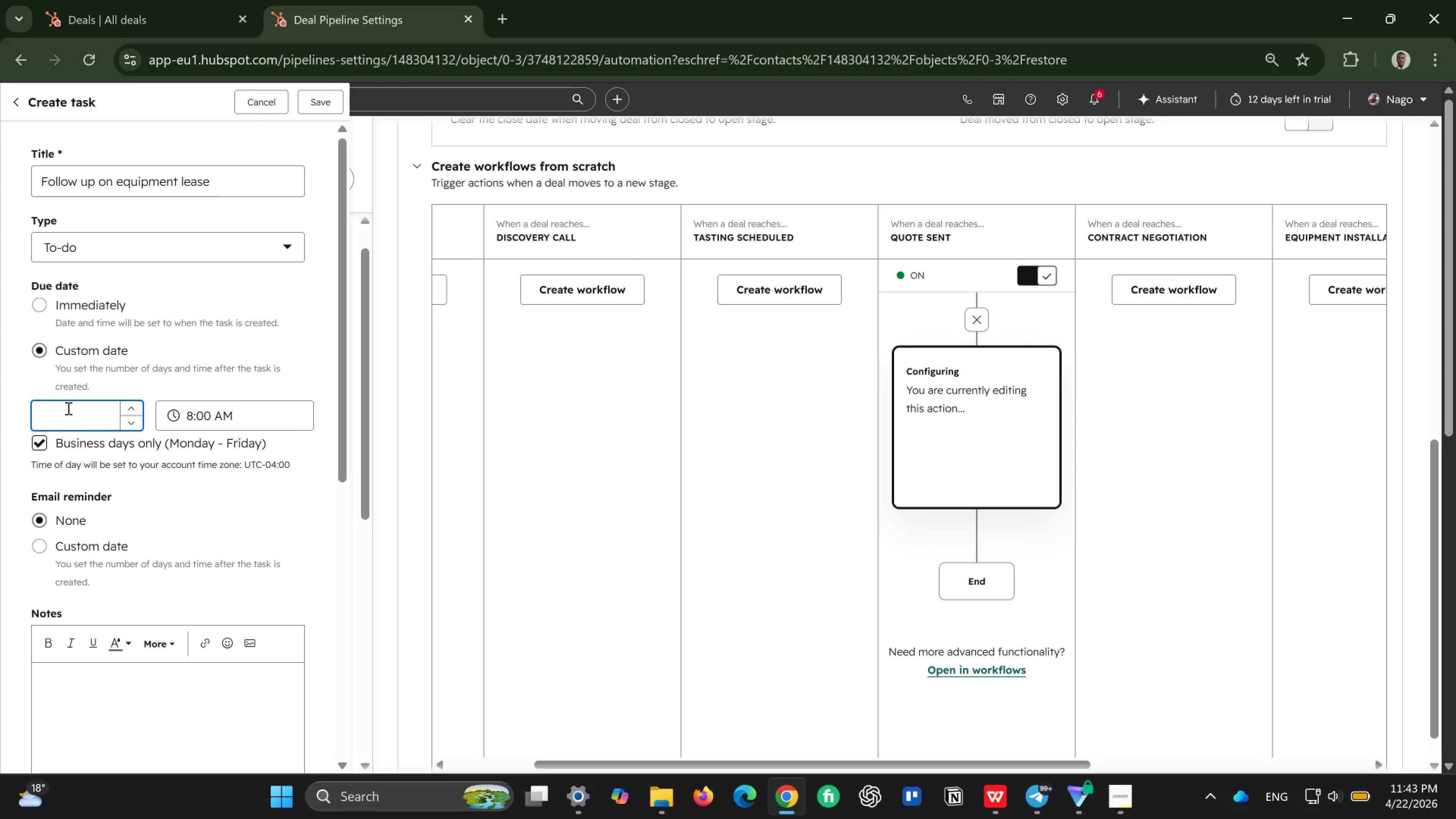 
key(2)
 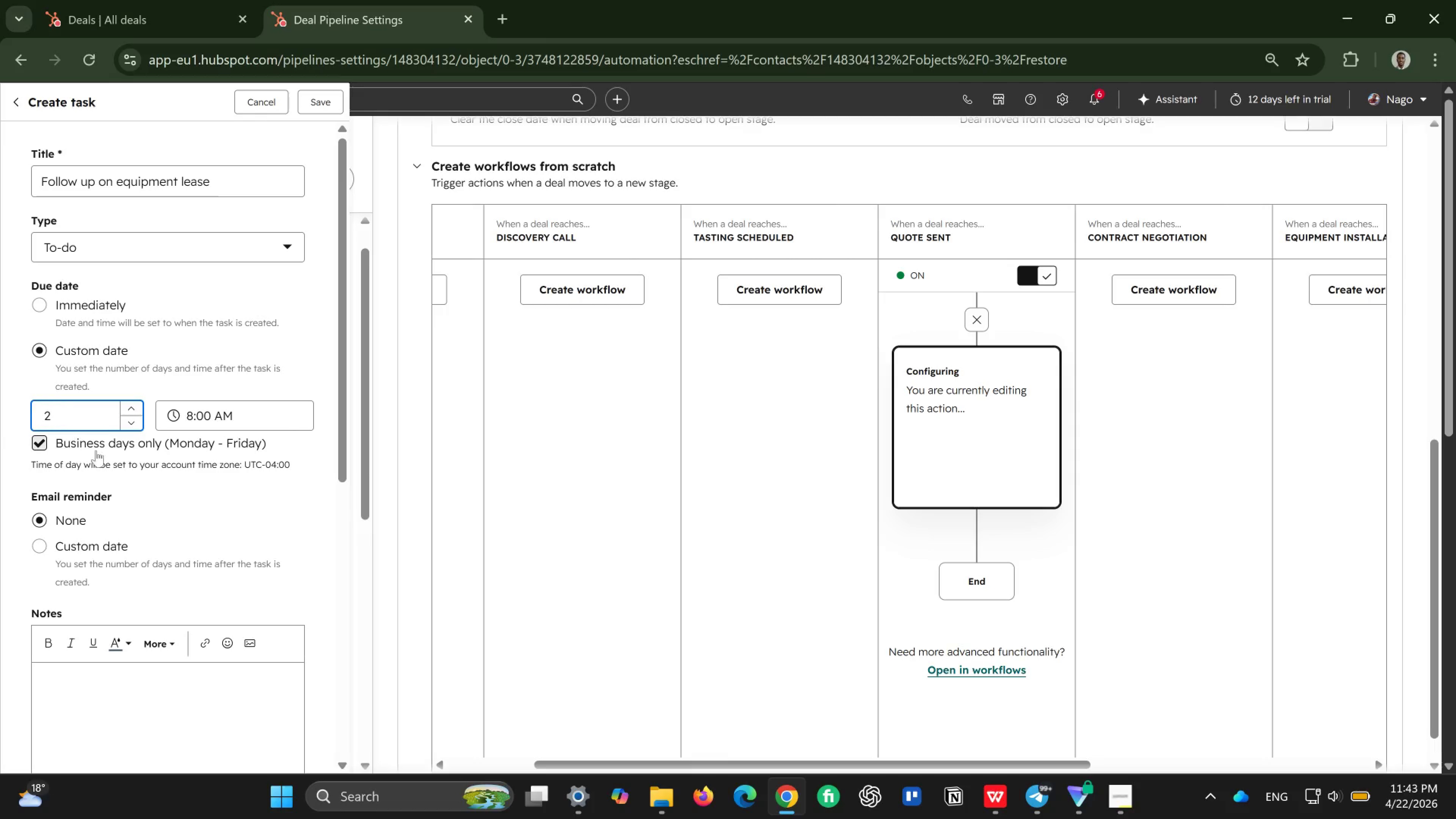 
scroll: coordinate [146, 475], scroll_direction: down, amount: 6.0
 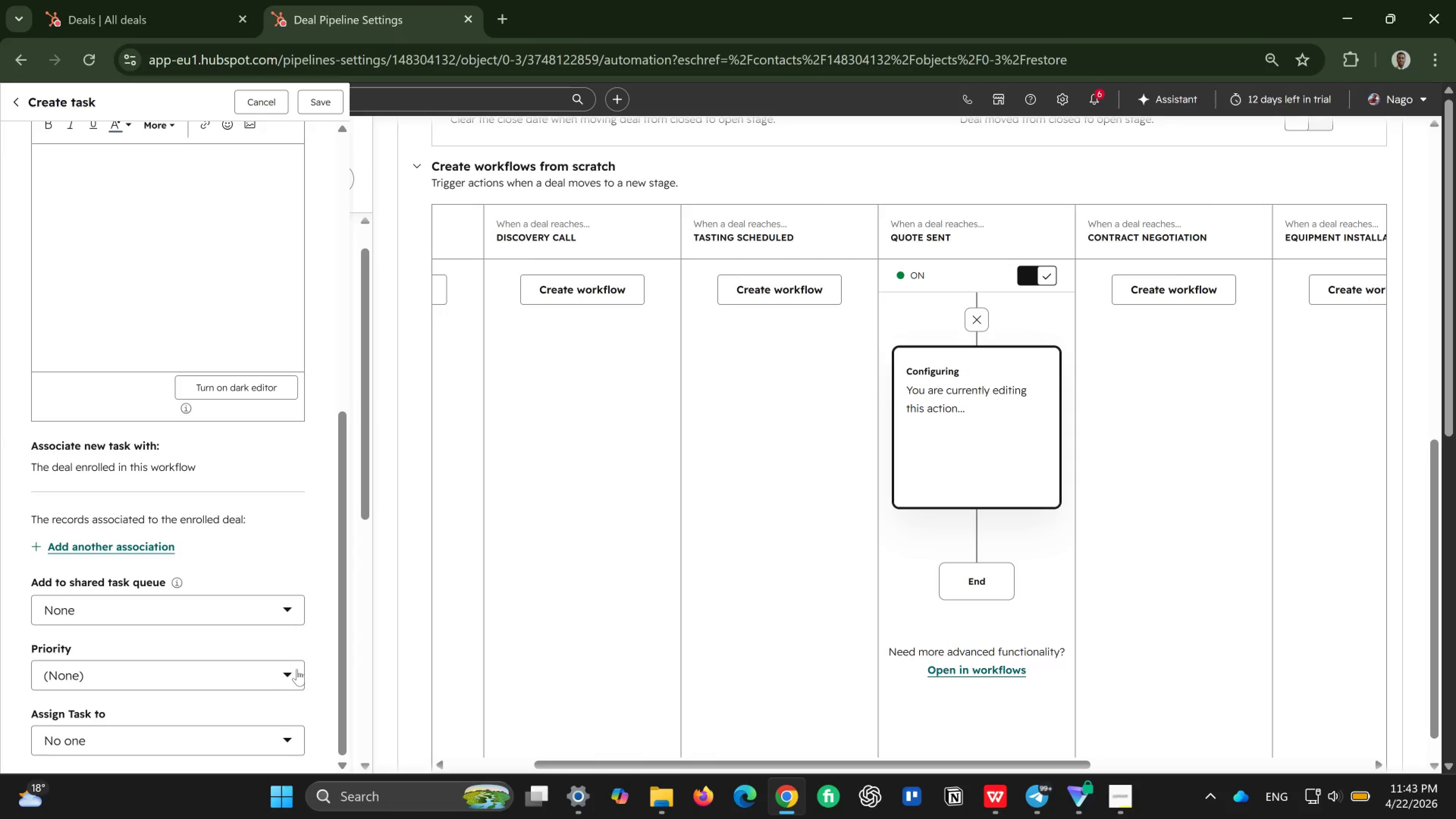 
left_click([293, 672])
 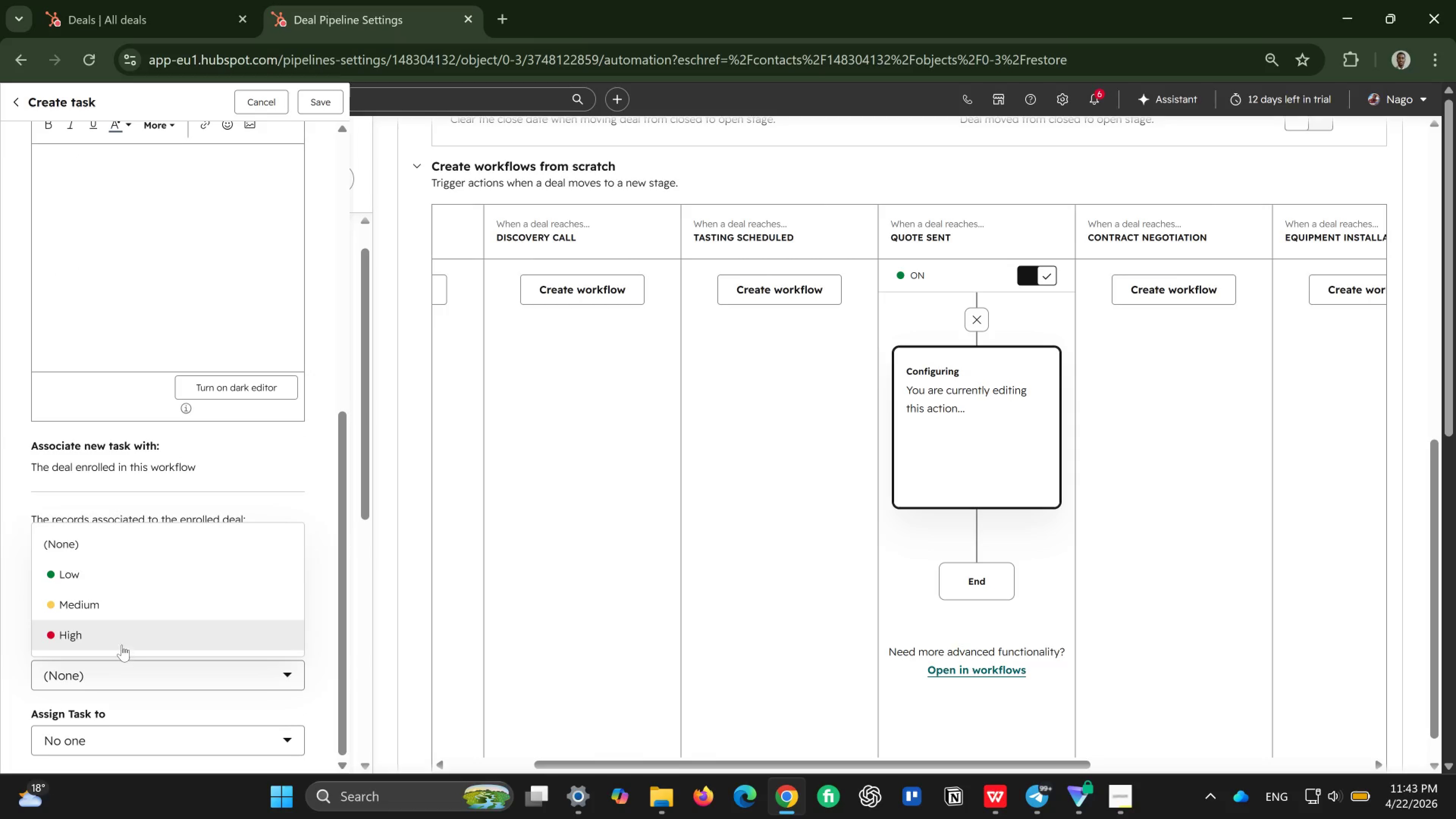 
left_click([120, 640])
 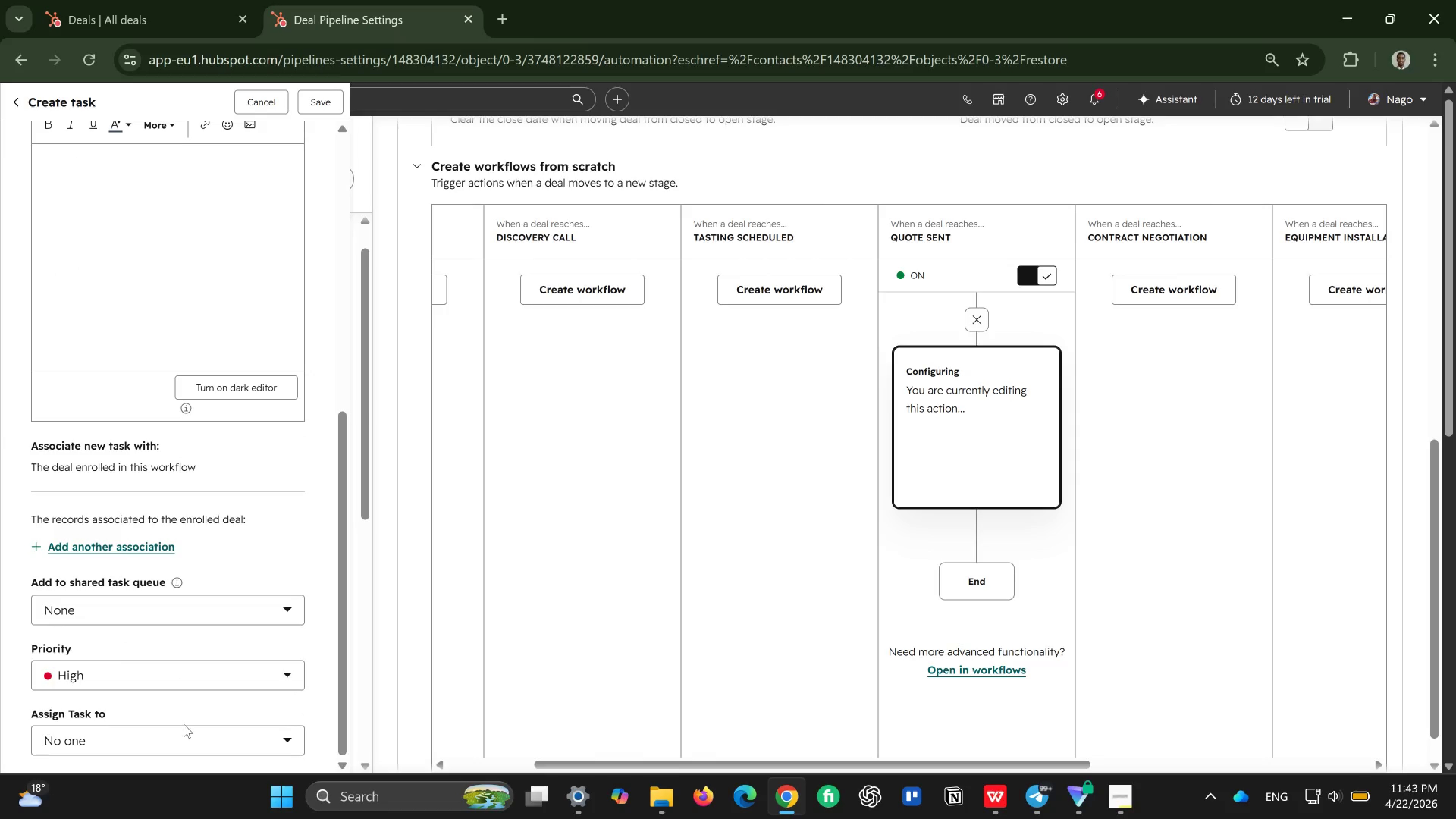 
left_click([186, 743])
 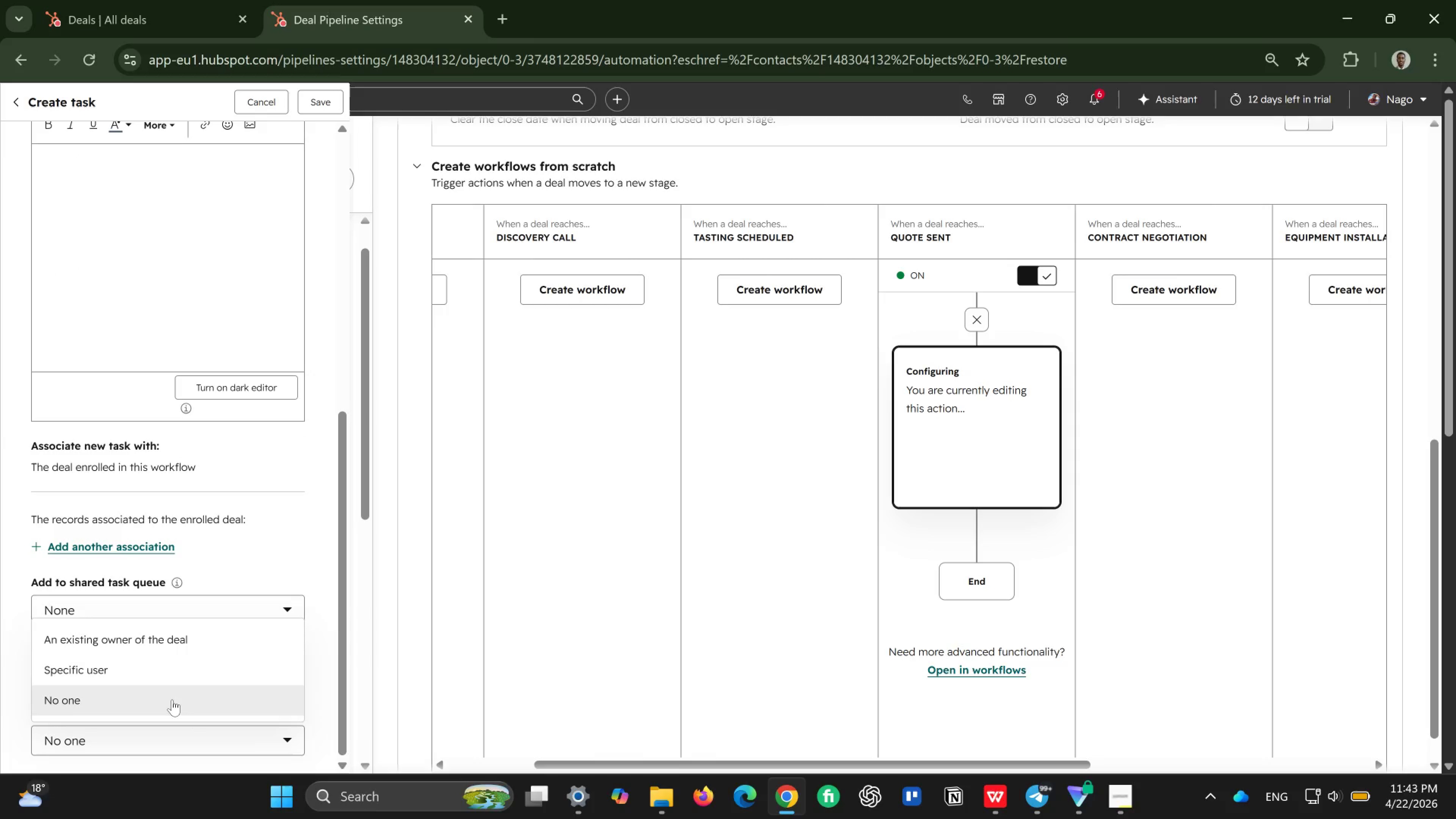 
mouse_move([184, 659])
 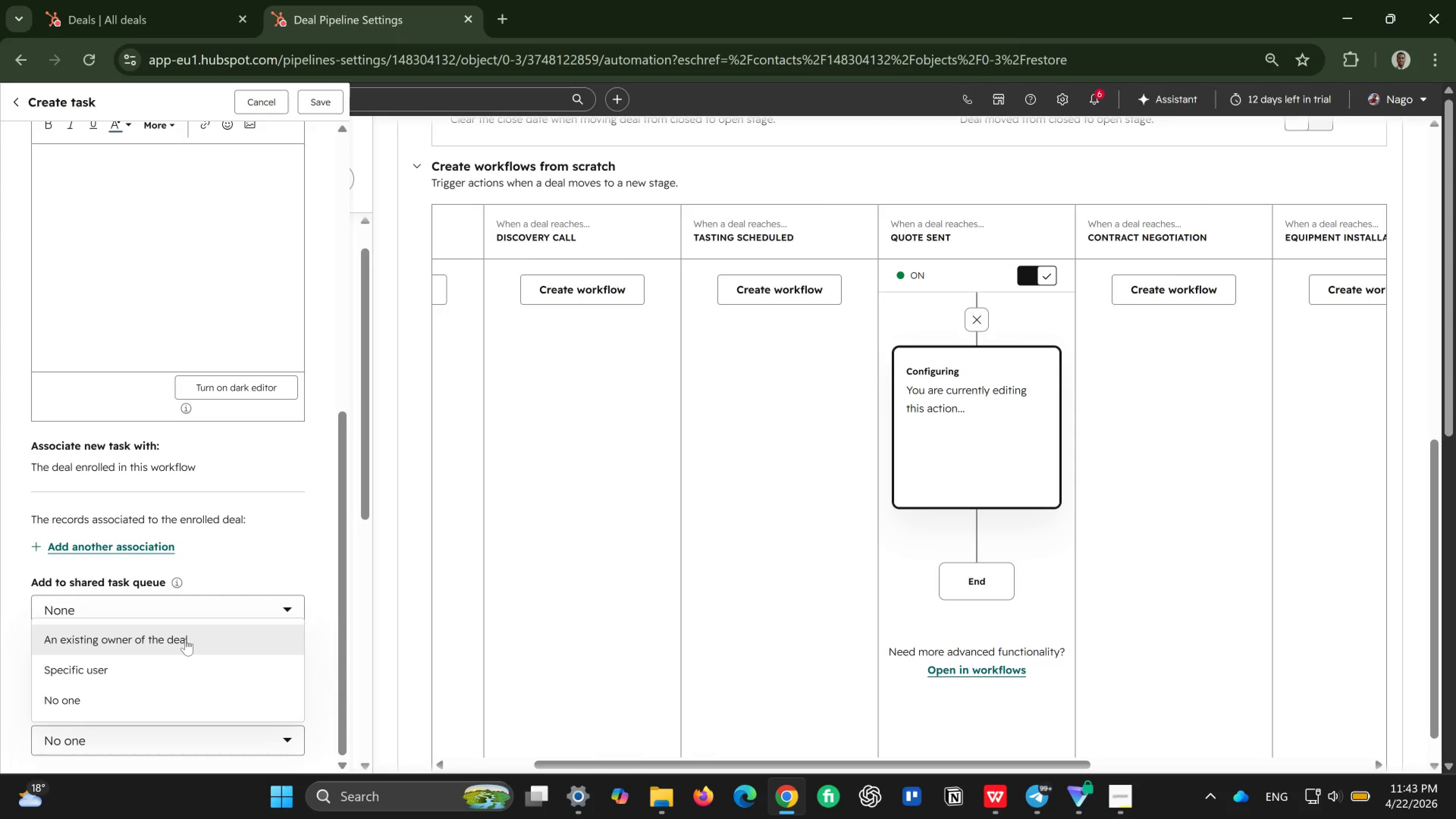 
left_click([185, 639])
 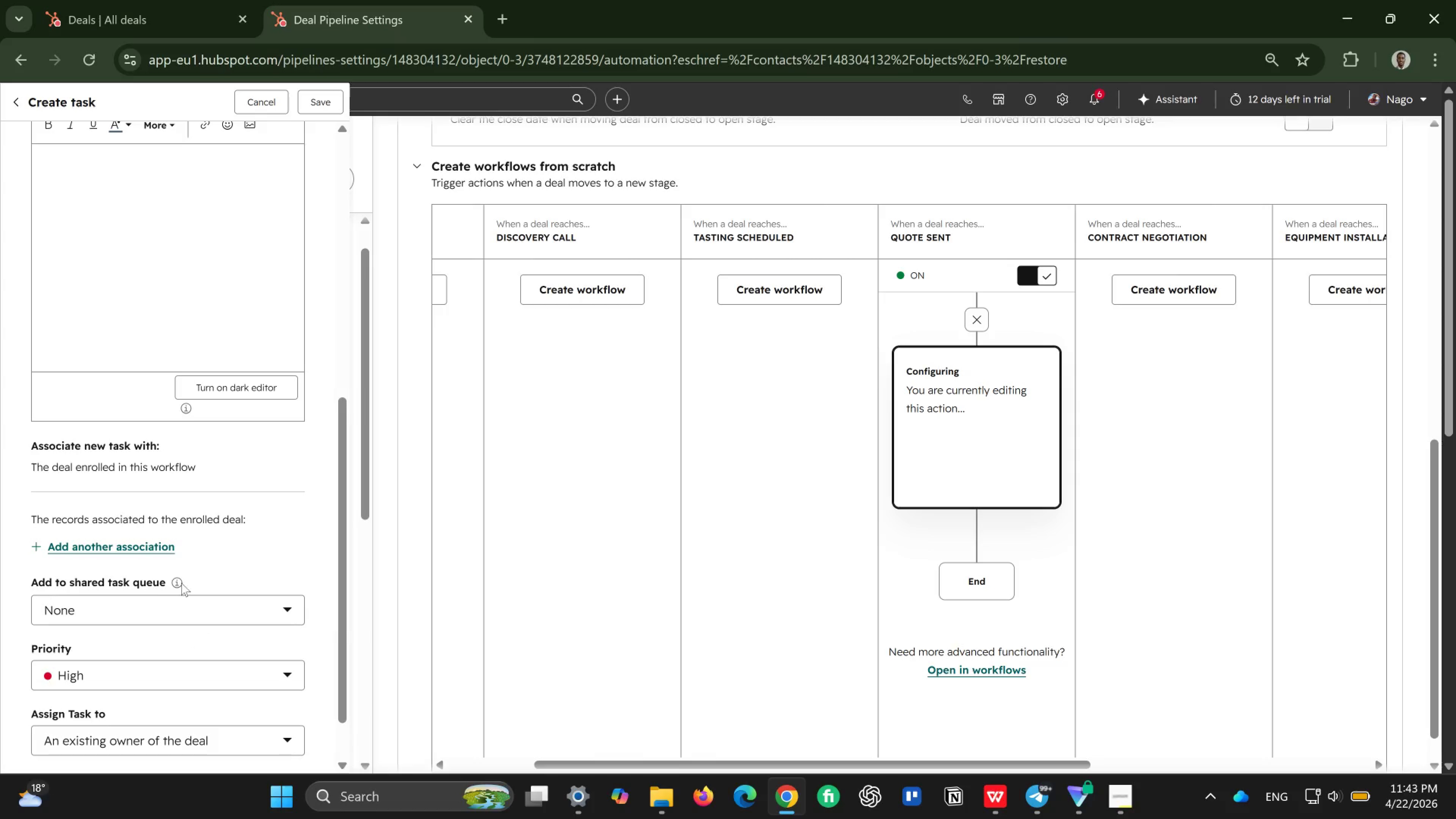 
left_click([252, 604])
 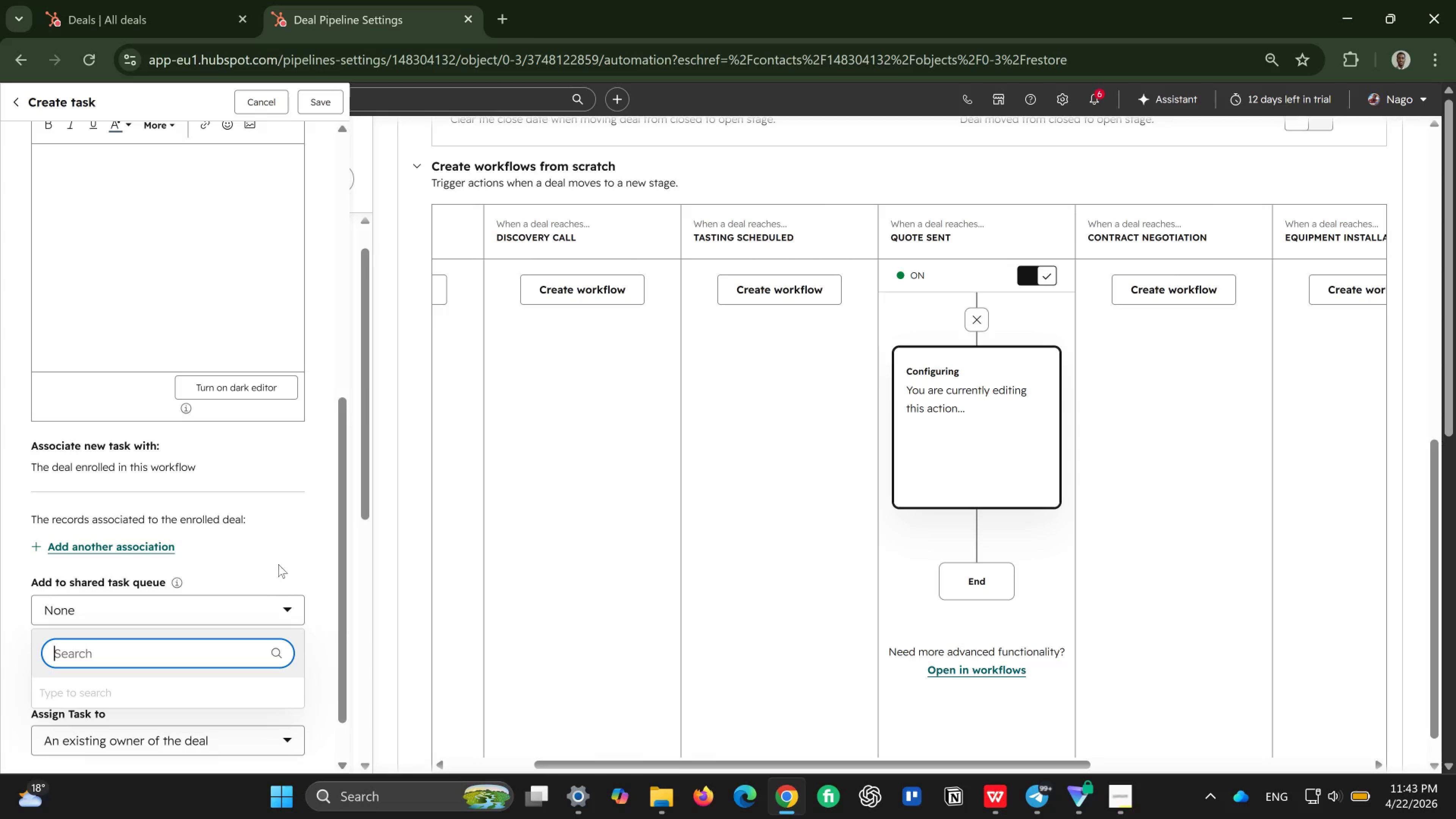 
left_click([286, 540])
 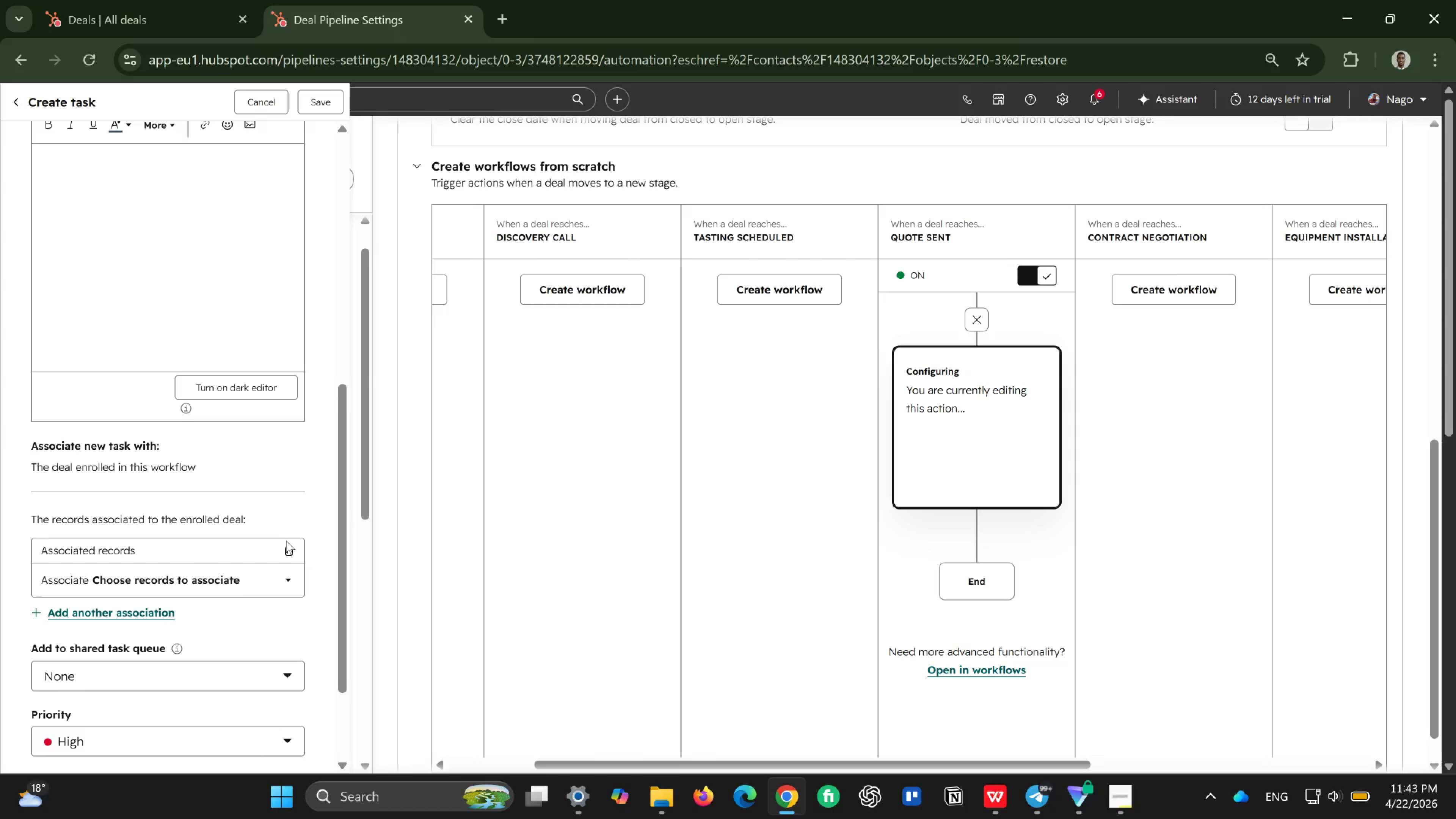 
scroll: coordinate [286, 542], scroll_direction: up, amount: 6.0
 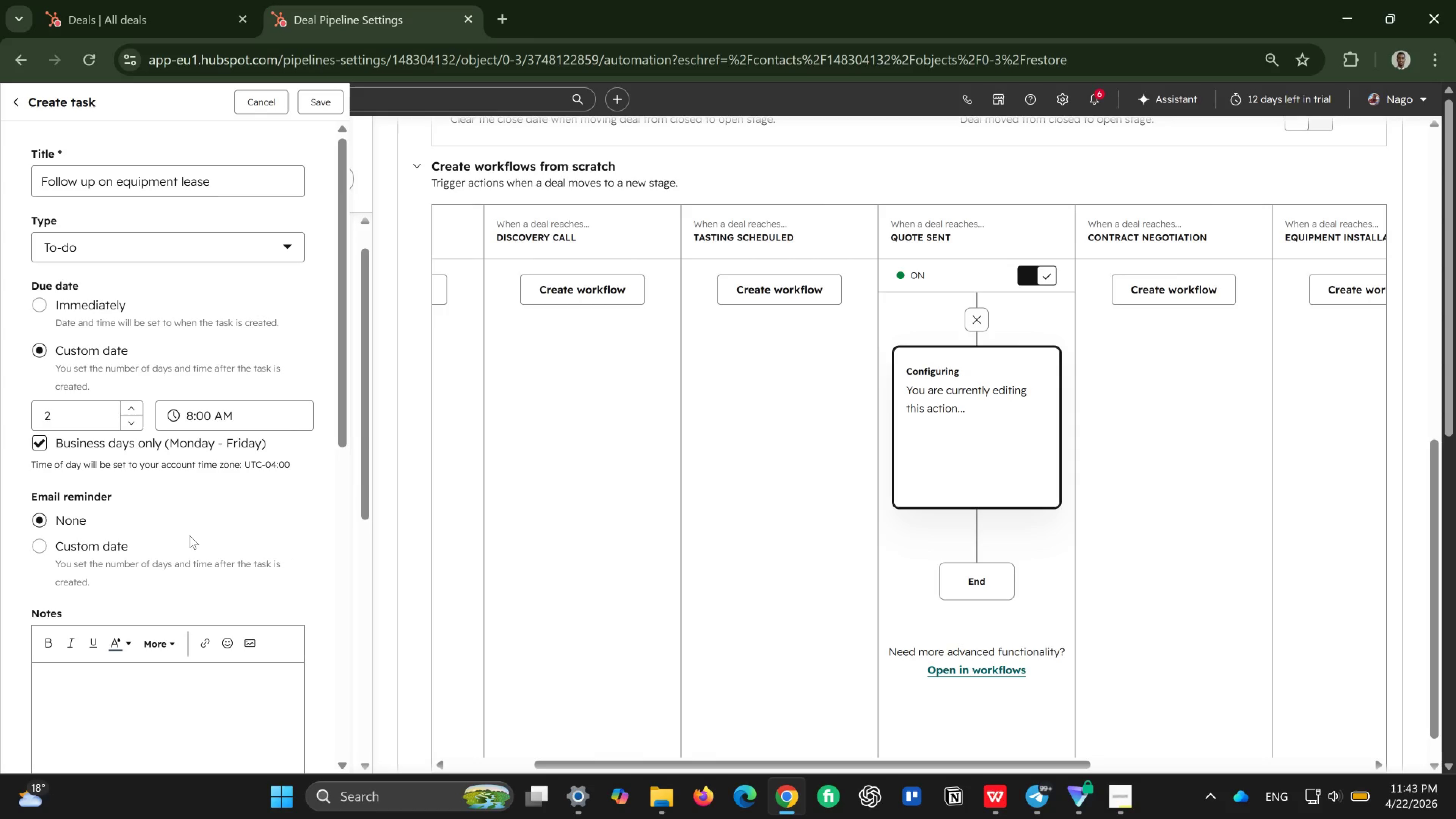 
scroll: coordinate [190, 535], scroll_direction: down, amount: 1.0
 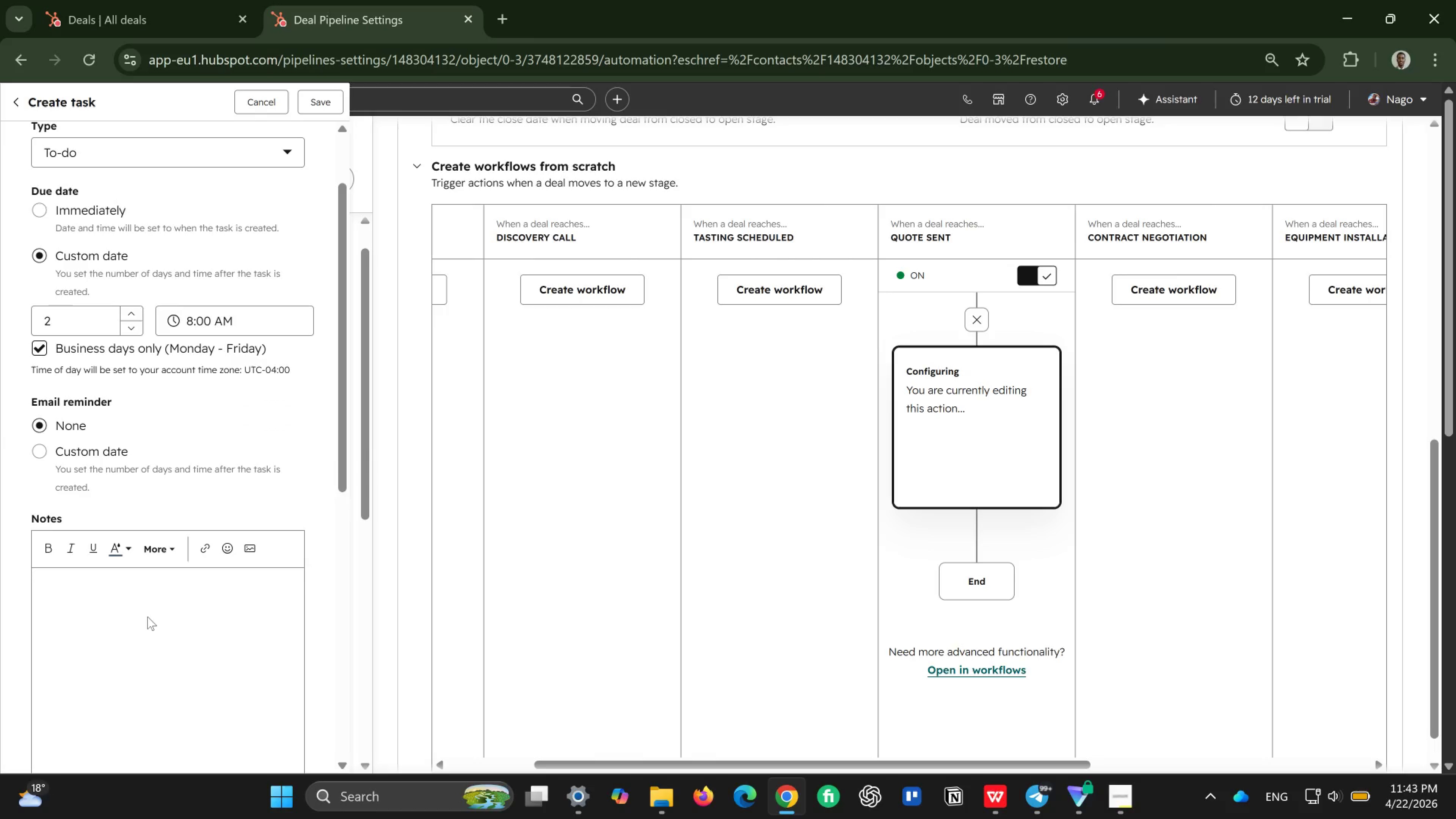 
wait(5.43)
 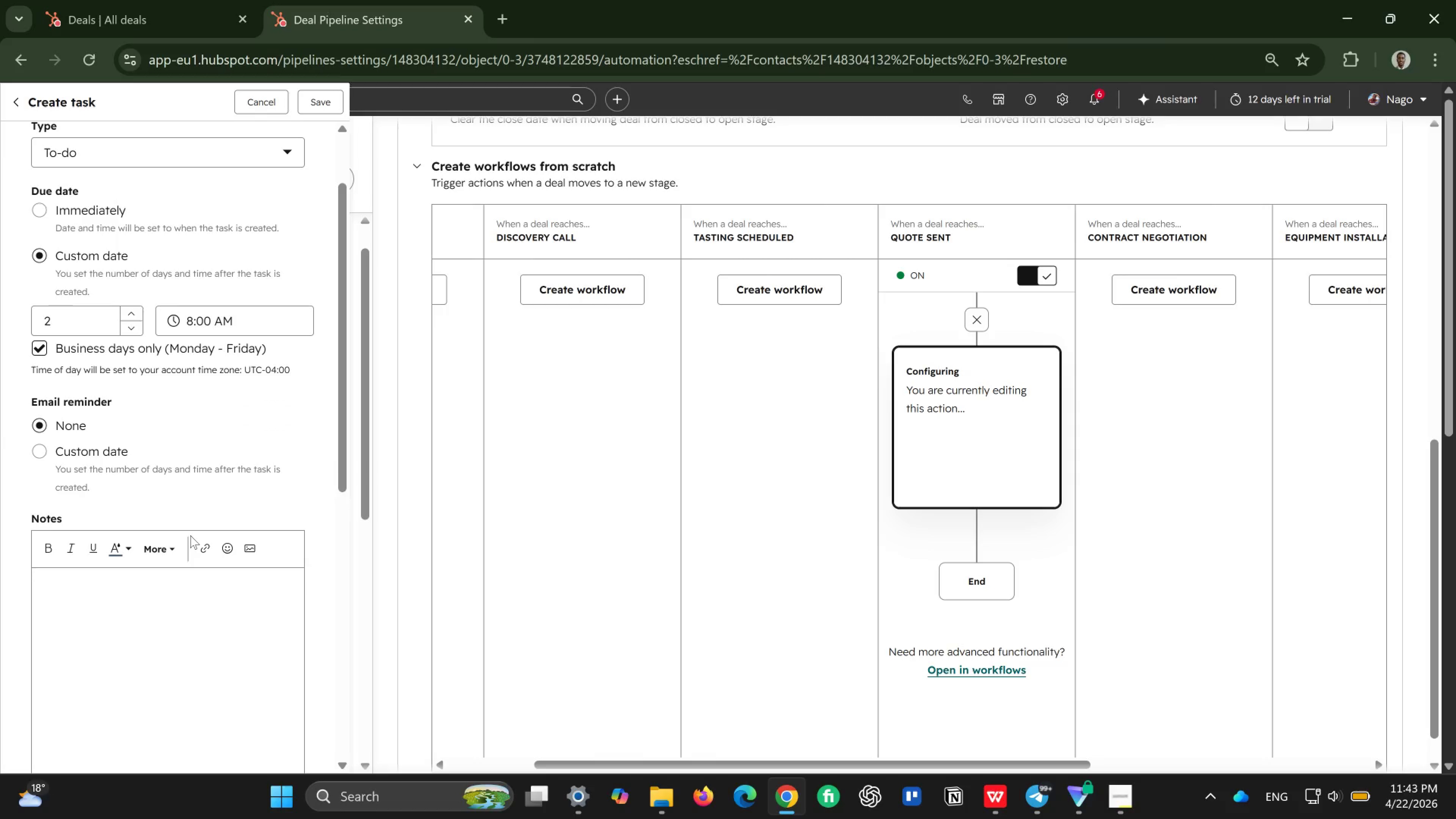 
left_click([147, 645])
 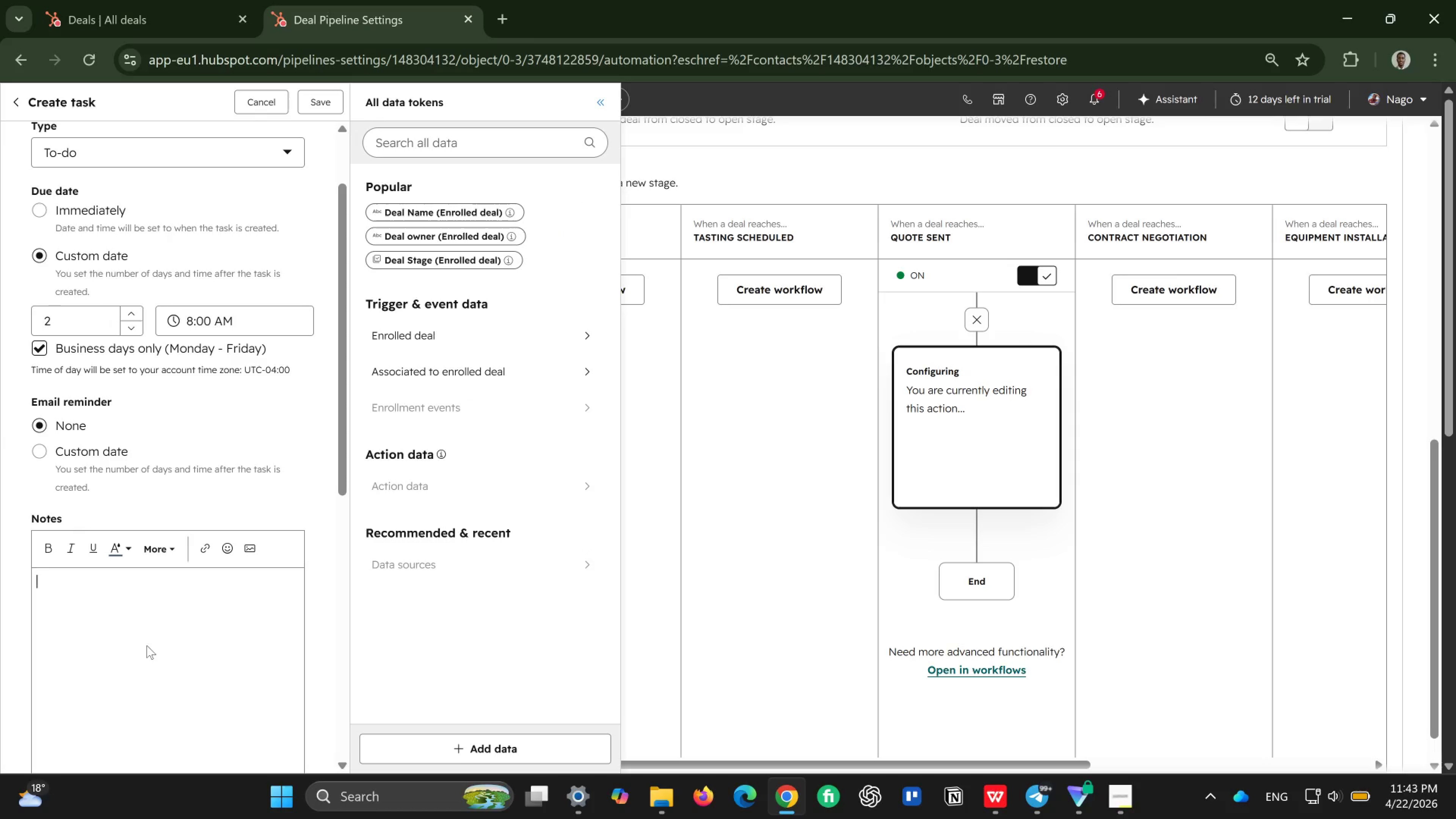 
type(Fool)
key(Backspace)
key(Backspace)
type(llow up on equipment lease)
key(Backspace)
type(e terms, confirm roast preference, and verfy installation)
 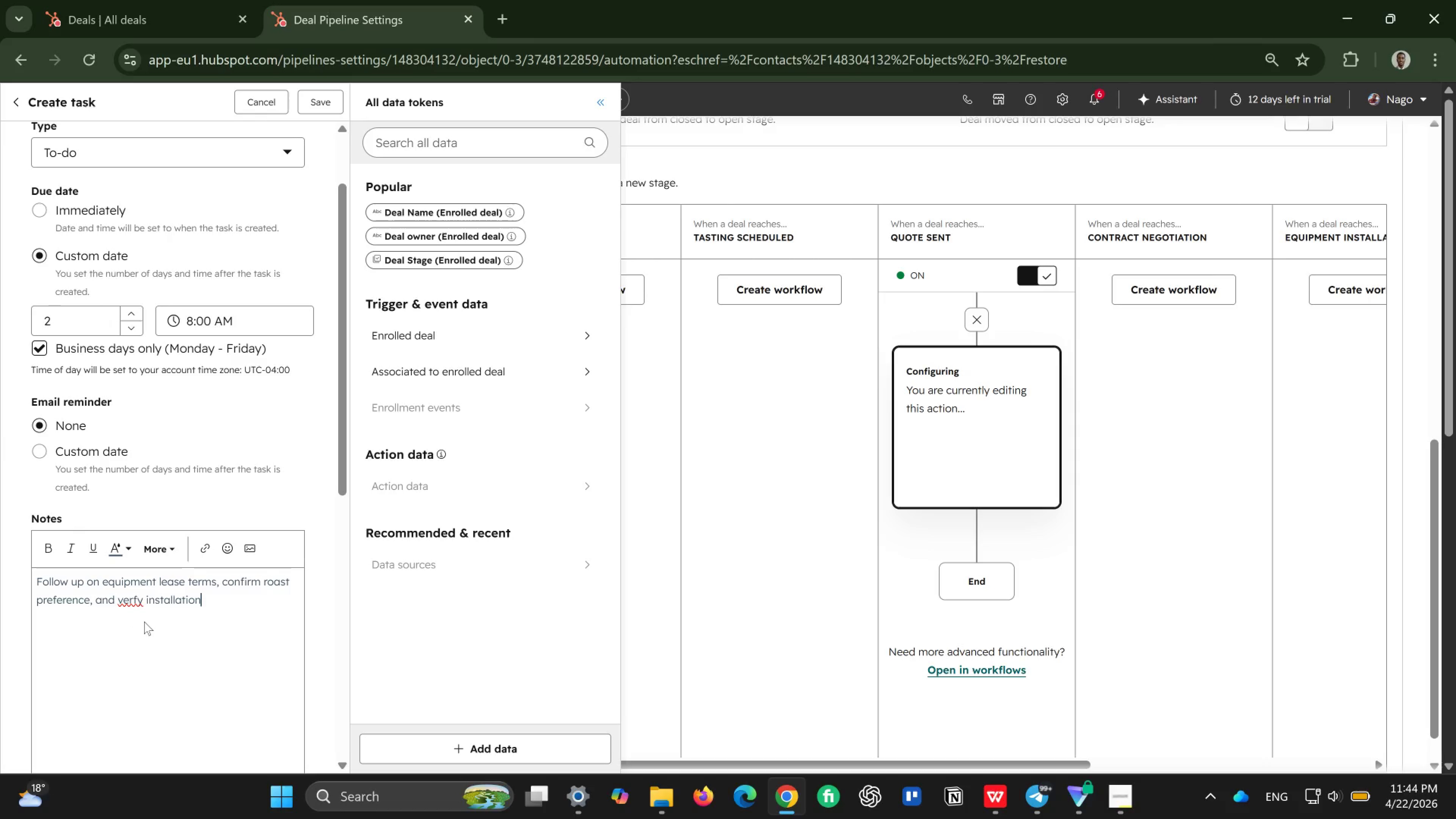 
left_click([136, 600])
 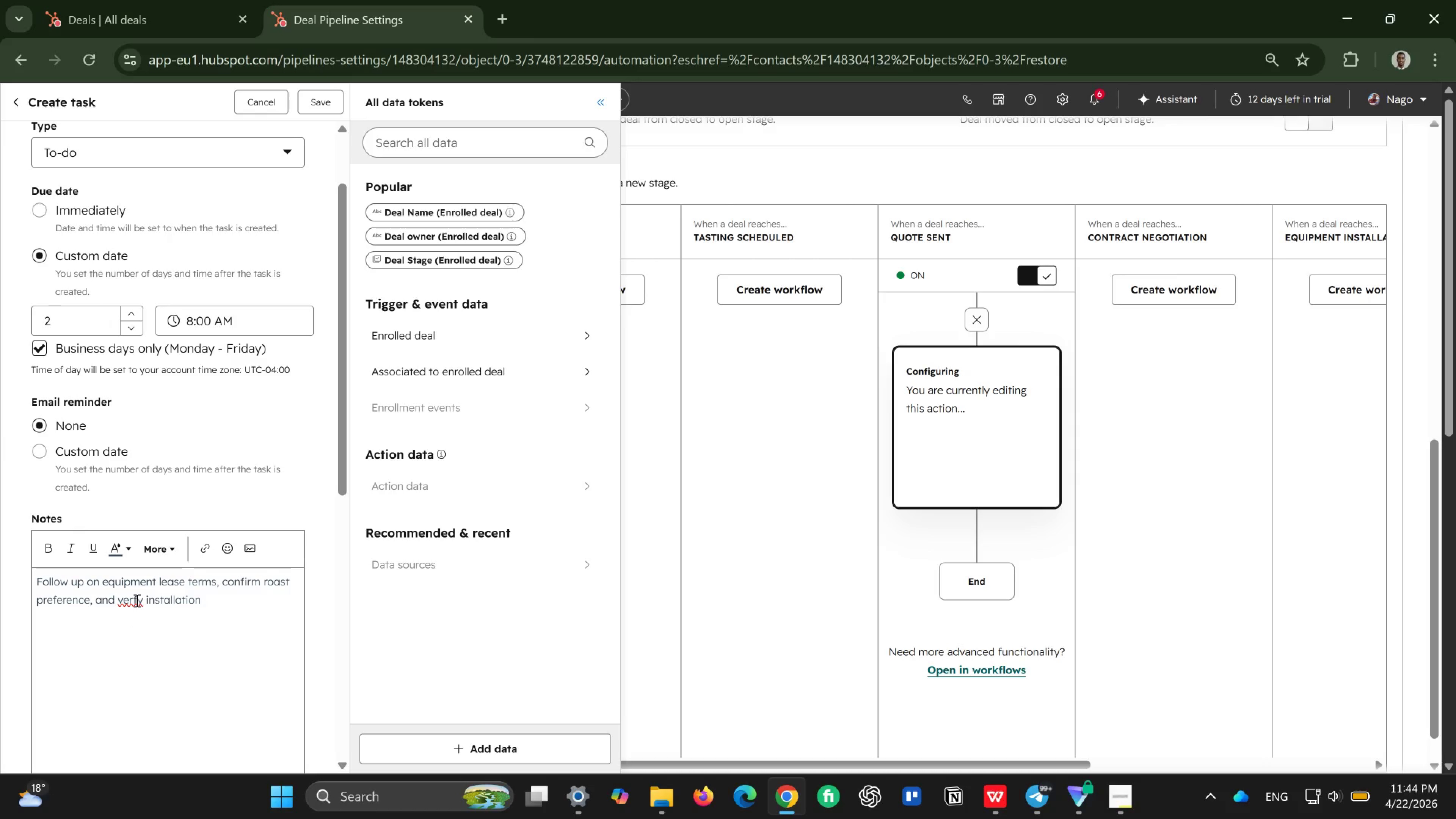 
left_click([136, 600])
 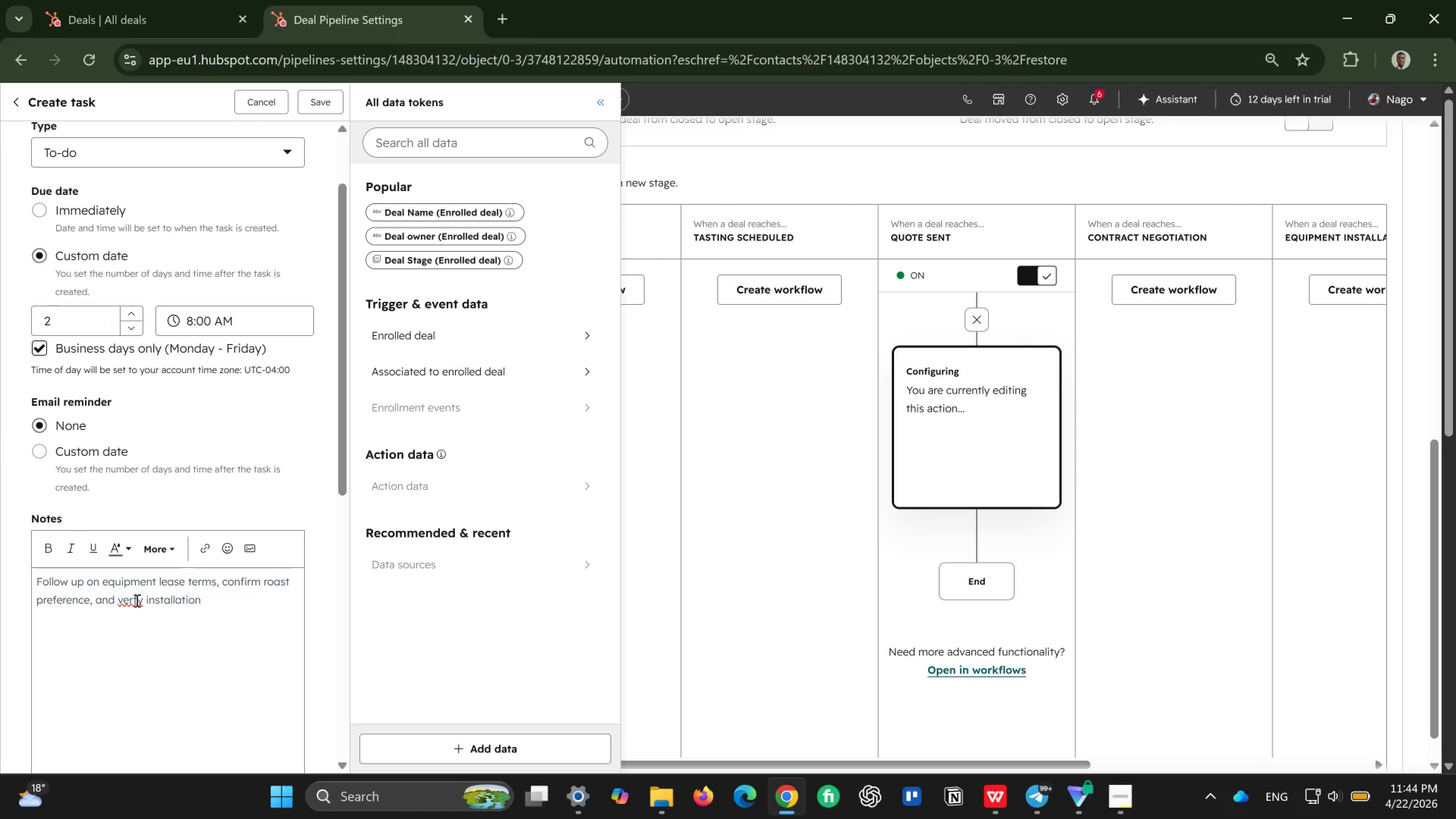 
key(I)
 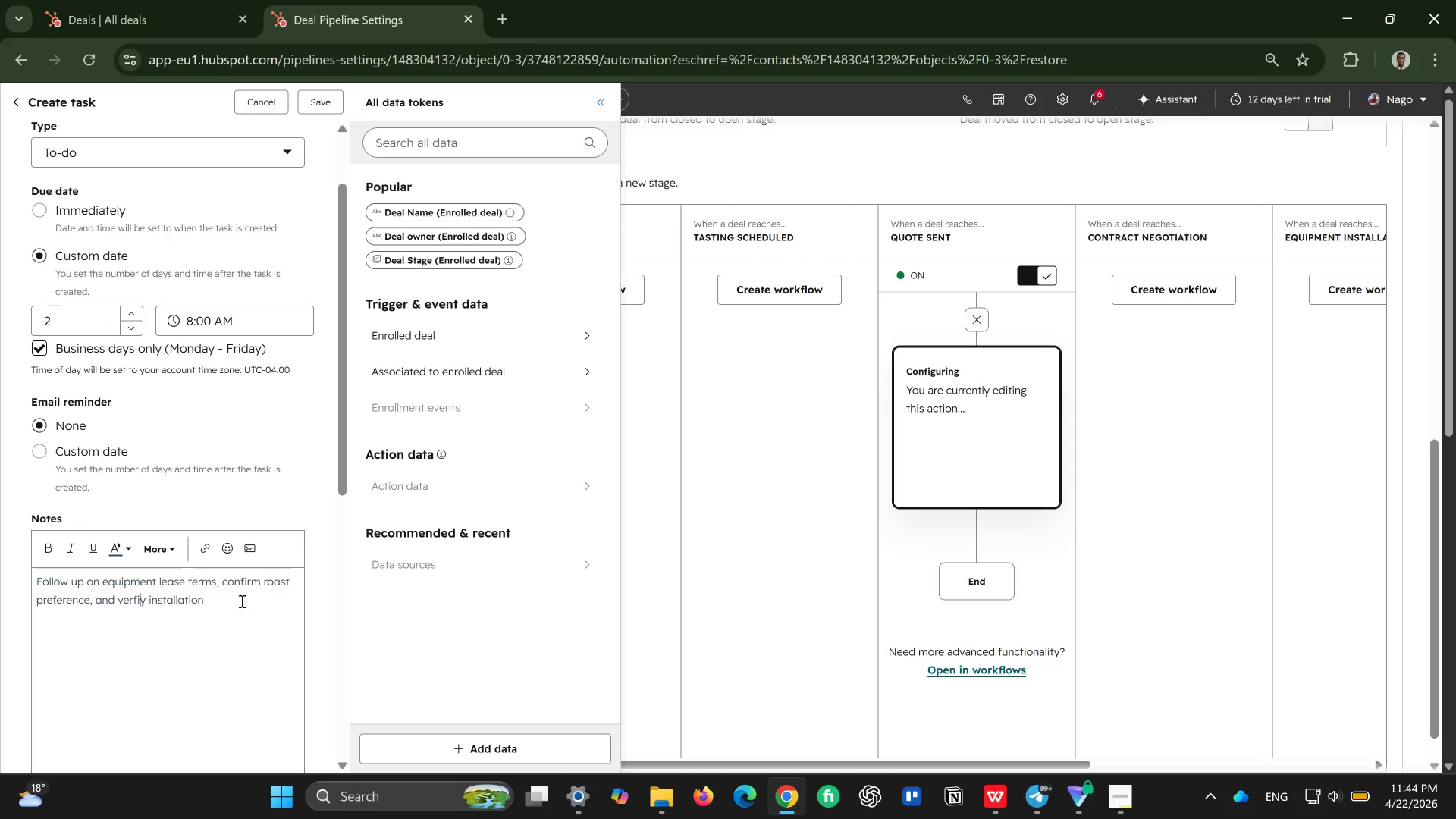 
left_click([235, 602])
 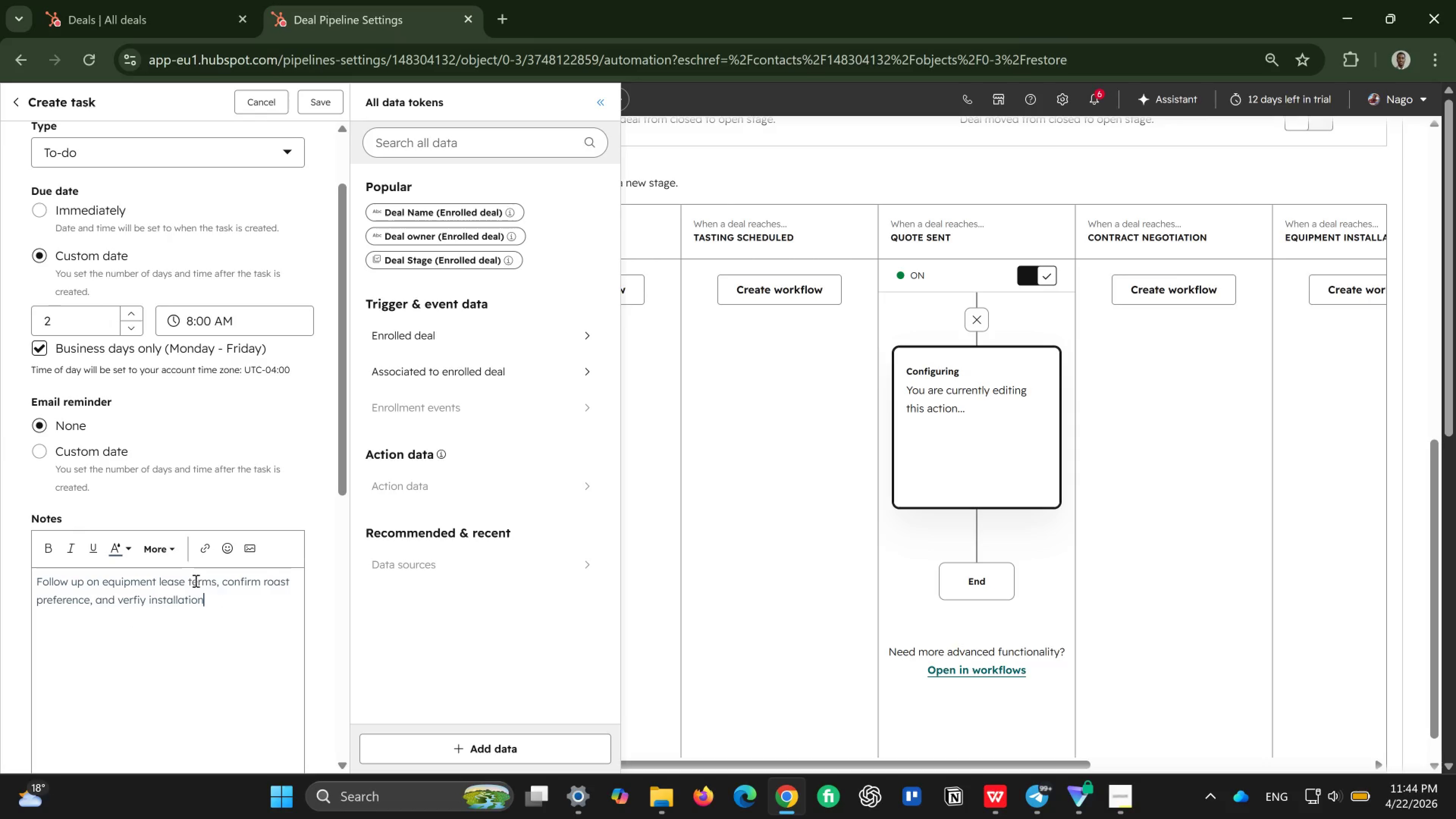 
scroll: coordinate [182, 575], scroll_direction: down, amount: 5.0
 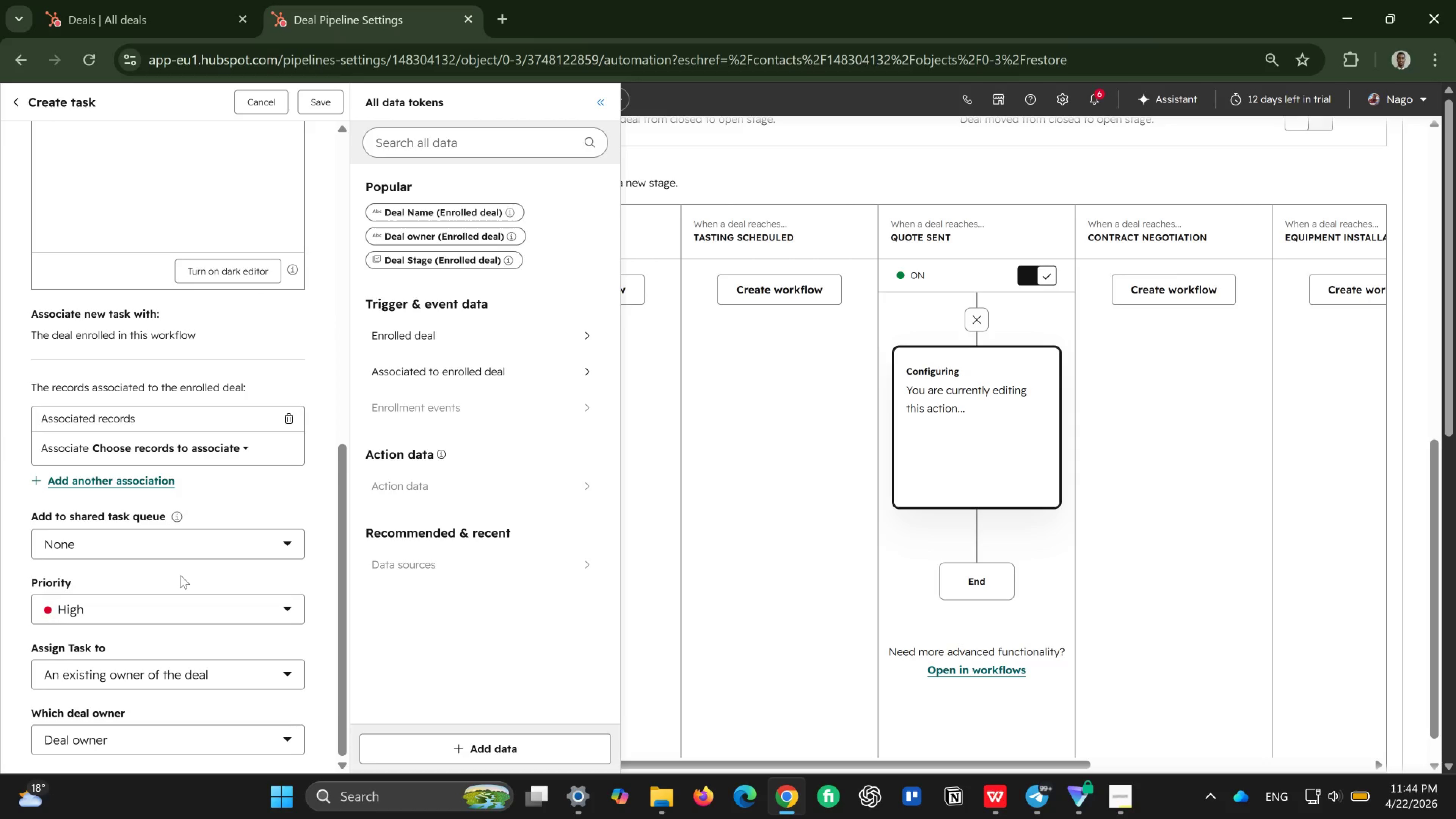 
scroll: coordinate [180, 575], scroll_direction: up, amount: 4.0
 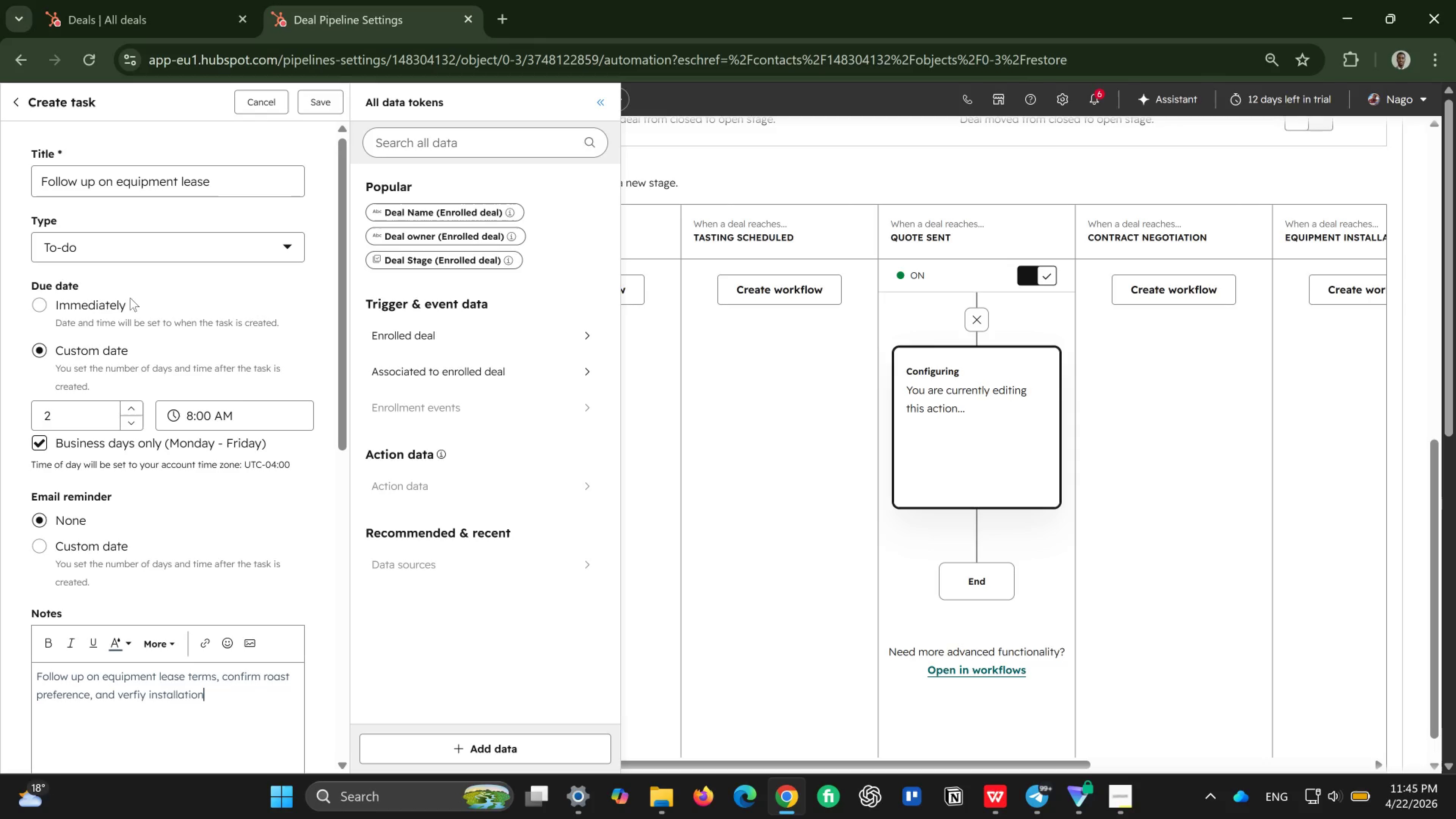 
wait(16.45)
 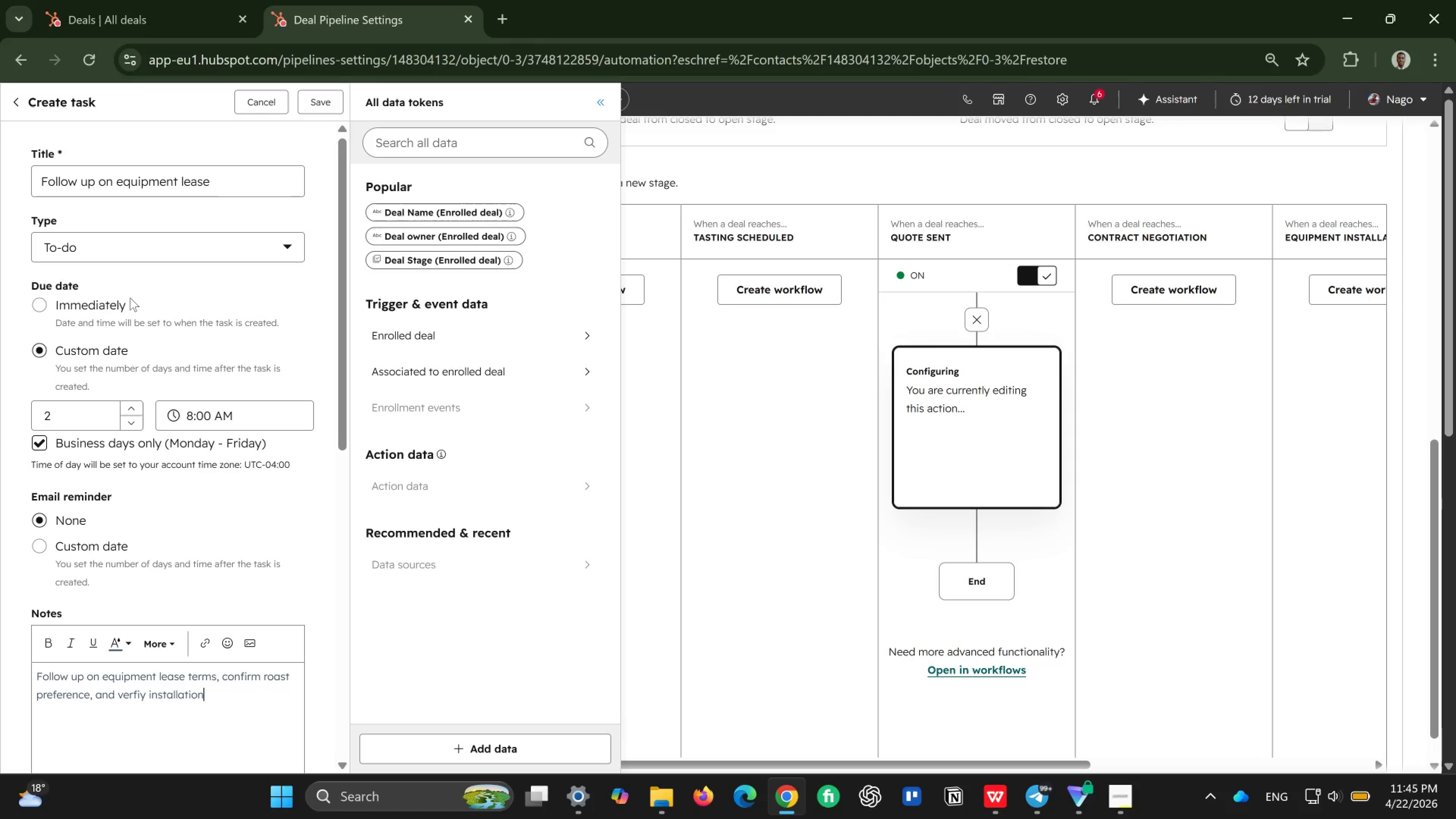 
left_click([317, 107])
 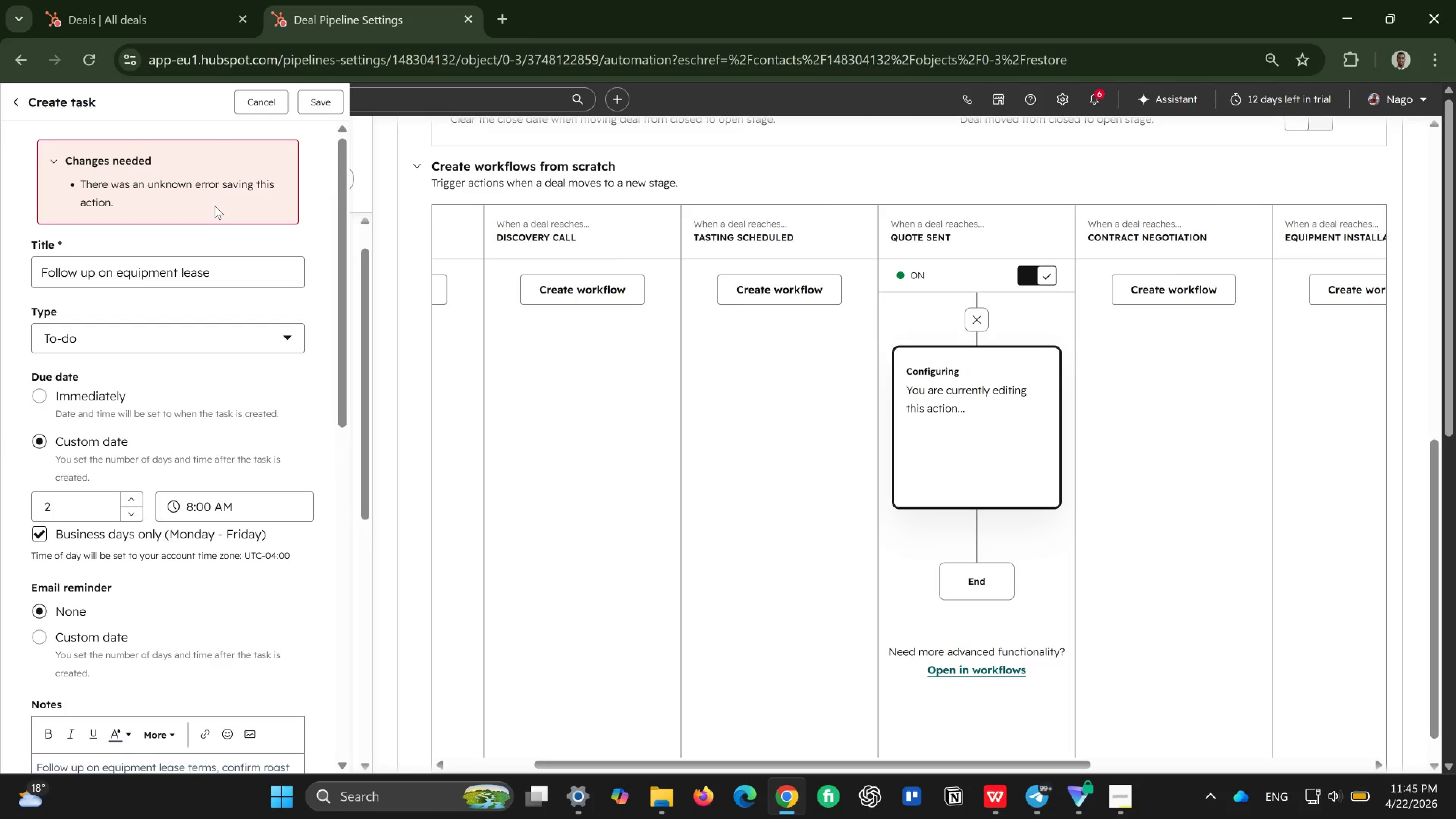 
wait(11.33)
 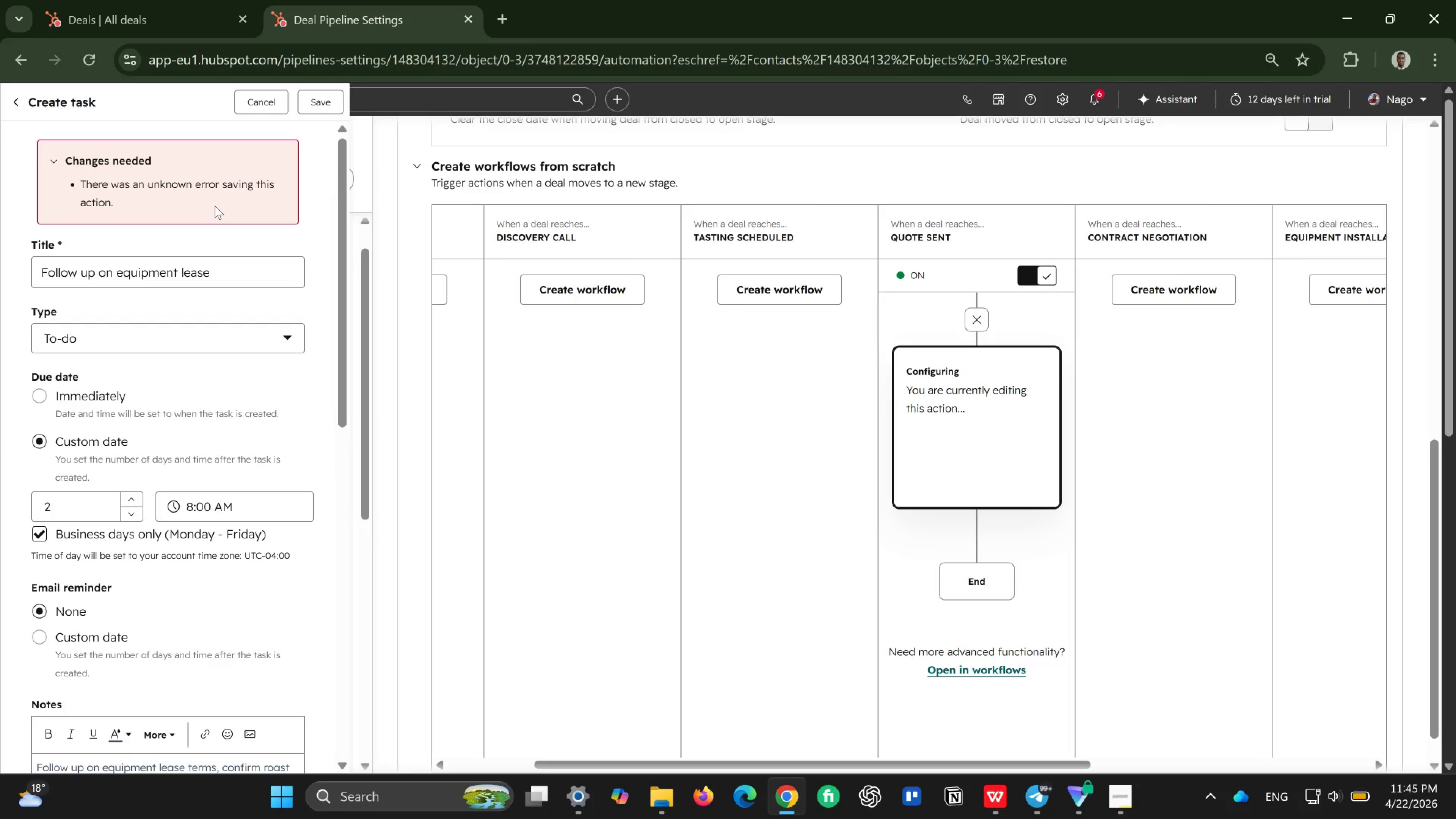 
scroll: coordinate [177, 208], scroll_direction: down, amount: 10.0
 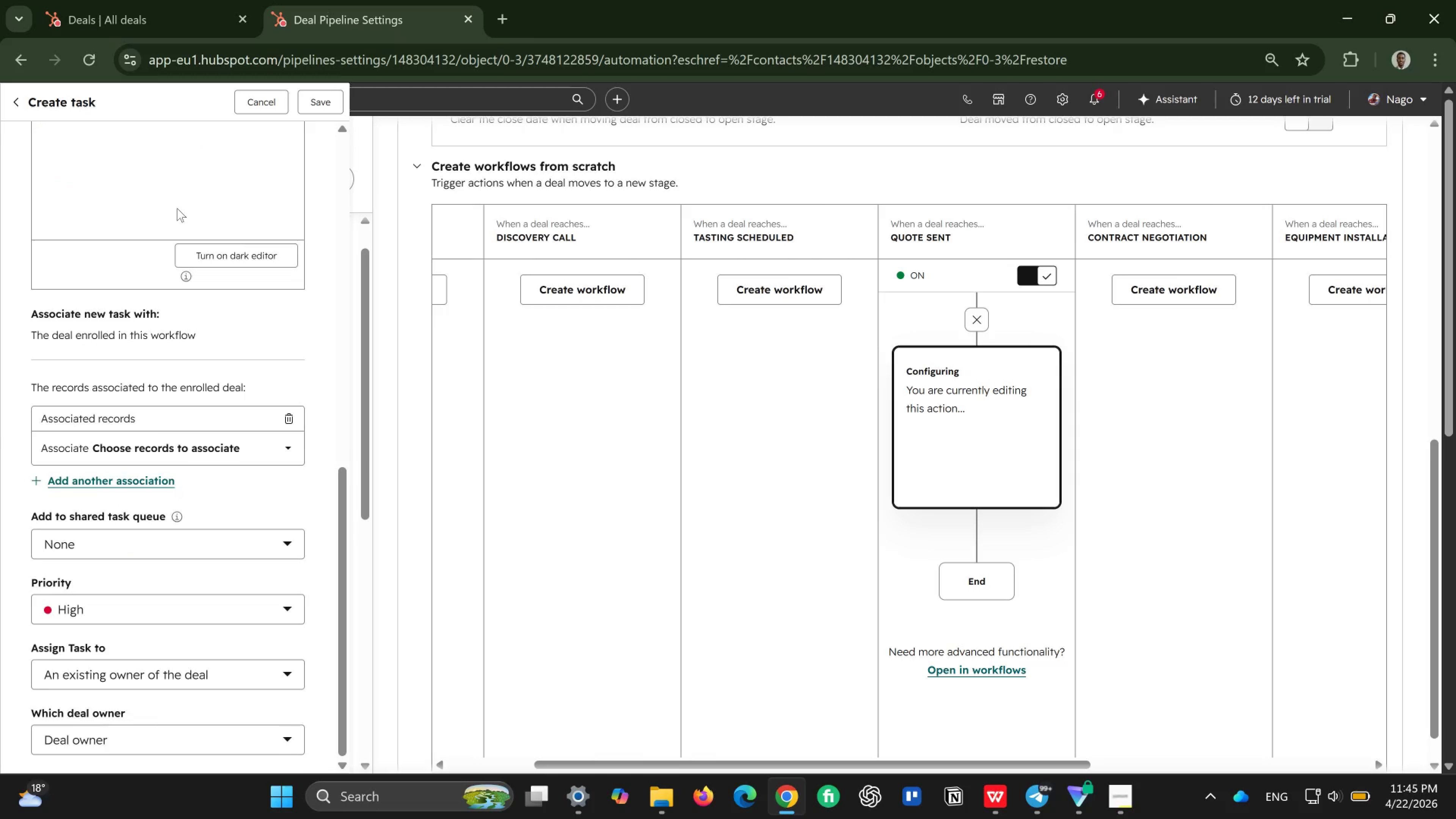 
scroll: coordinate [177, 208], scroll_direction: up, amount: 4.0
 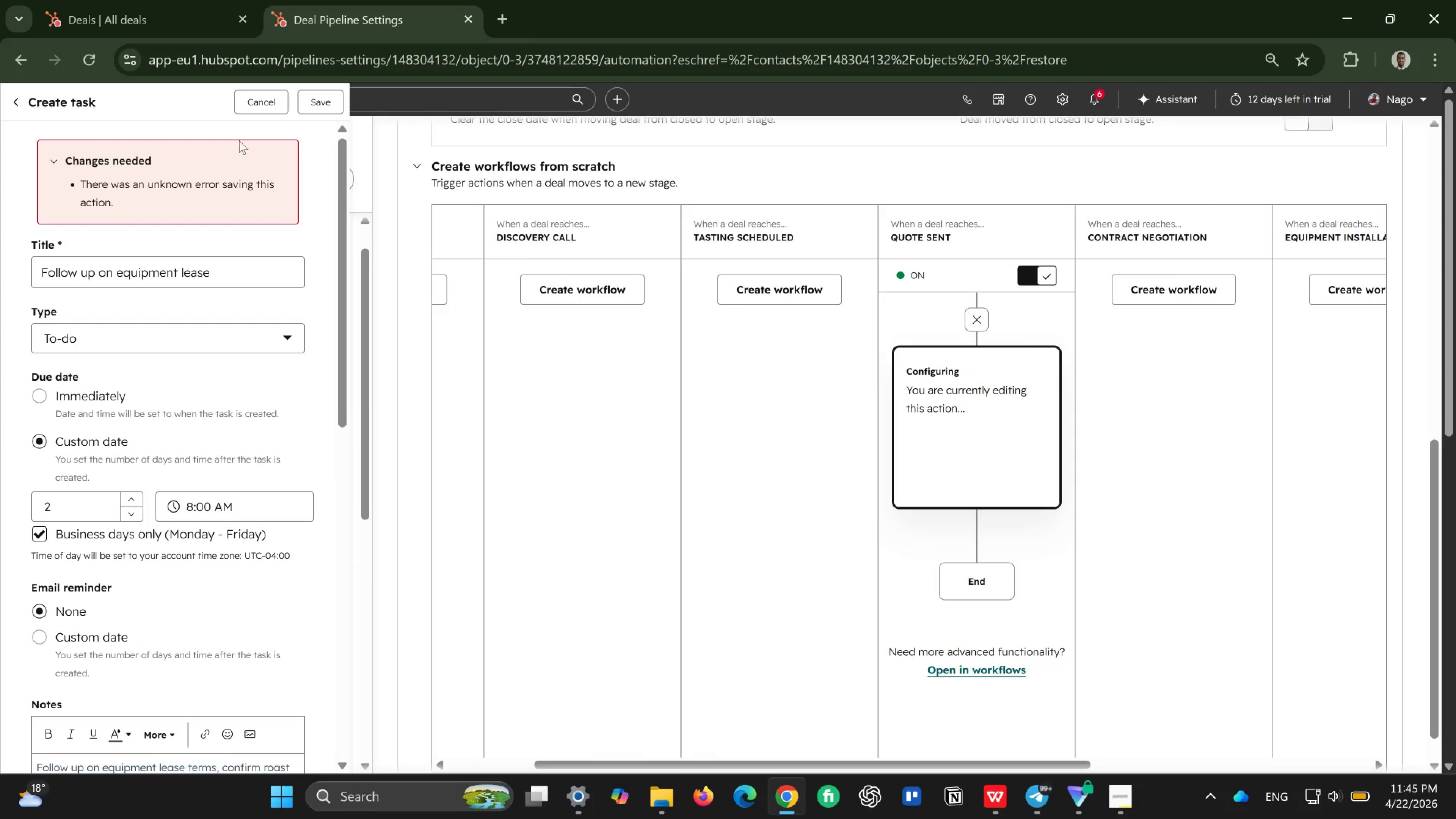 
left_click([318, 104])
 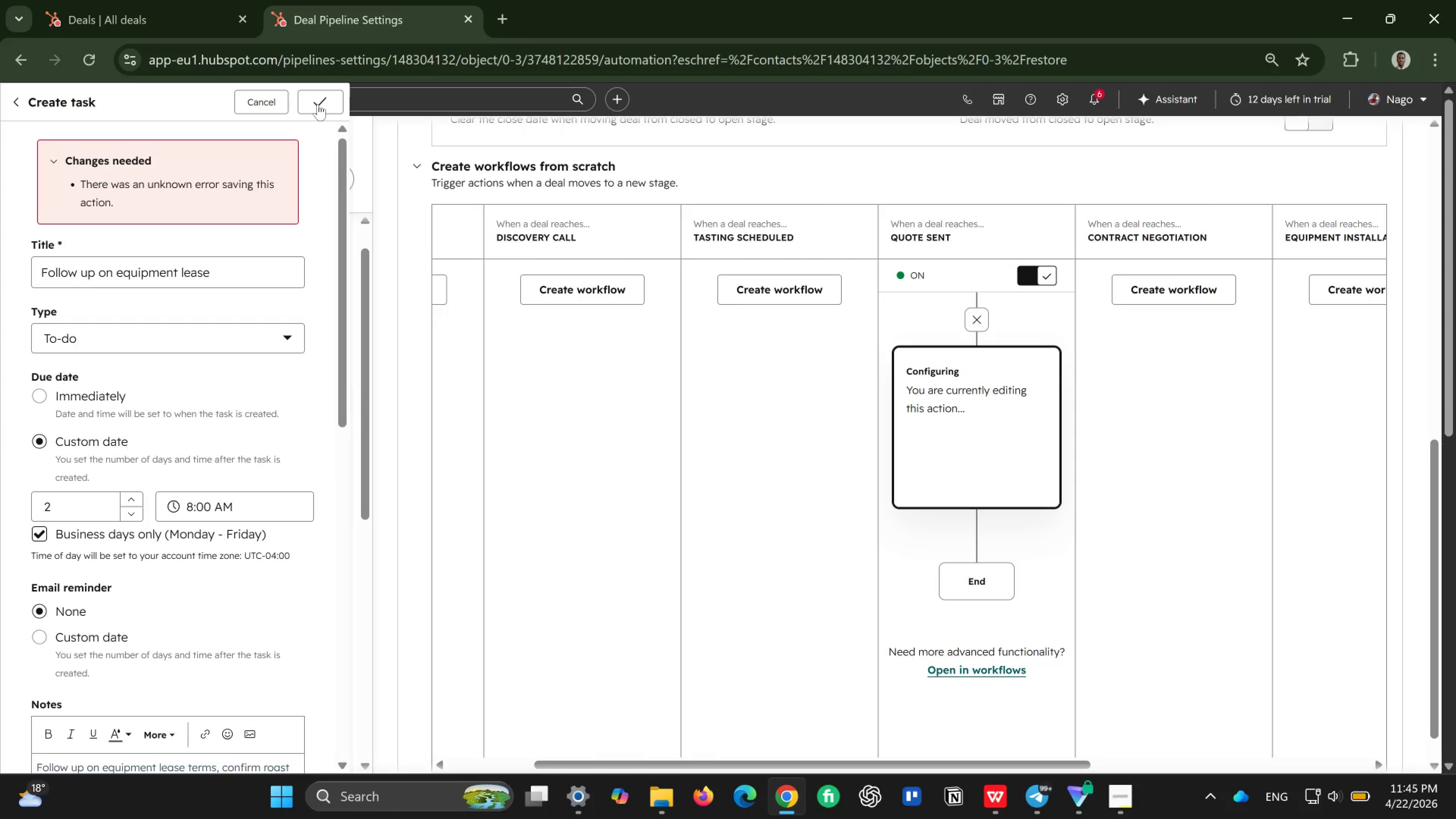 
key(Control+R)
 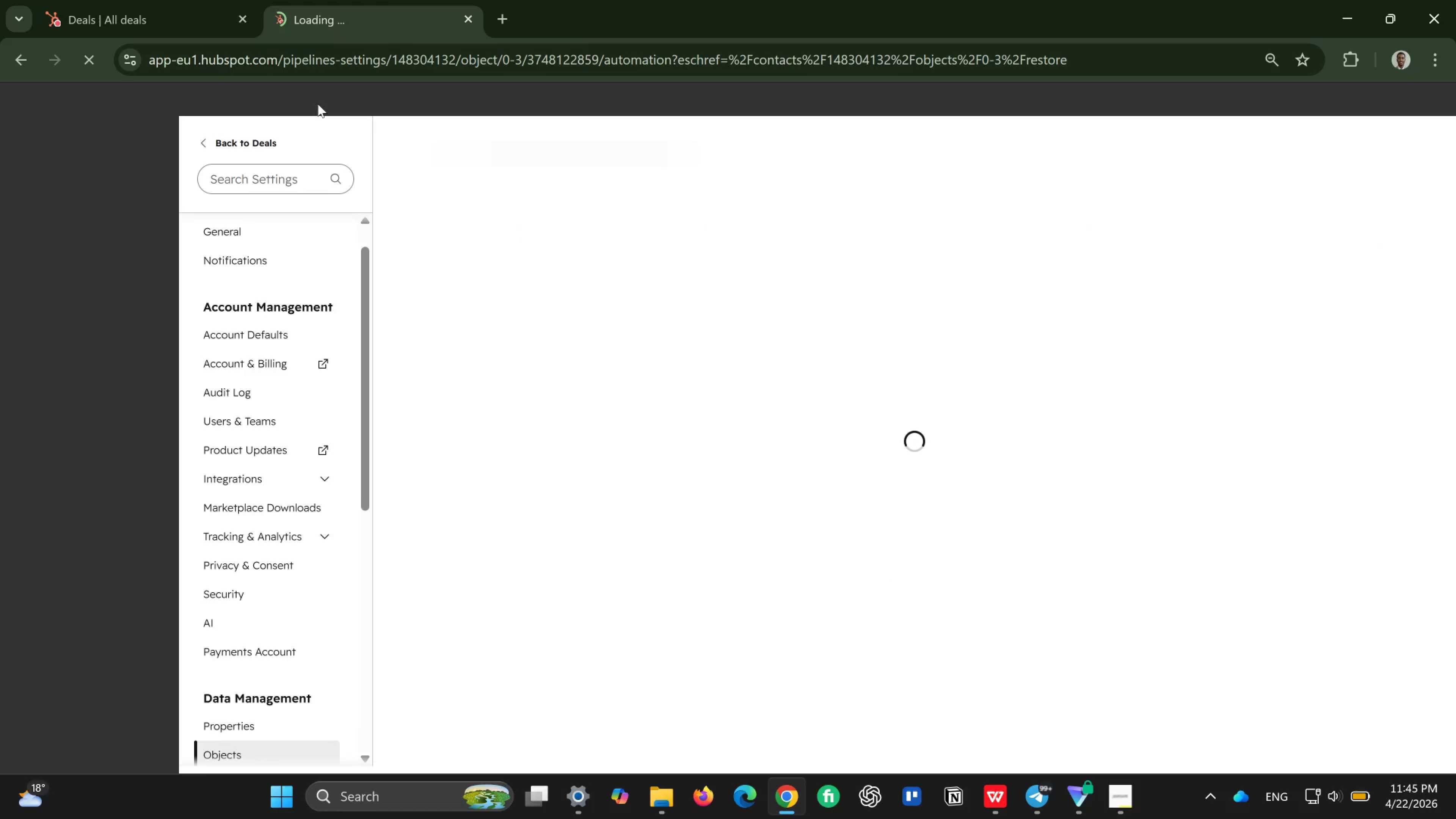 
wait(9.31)
 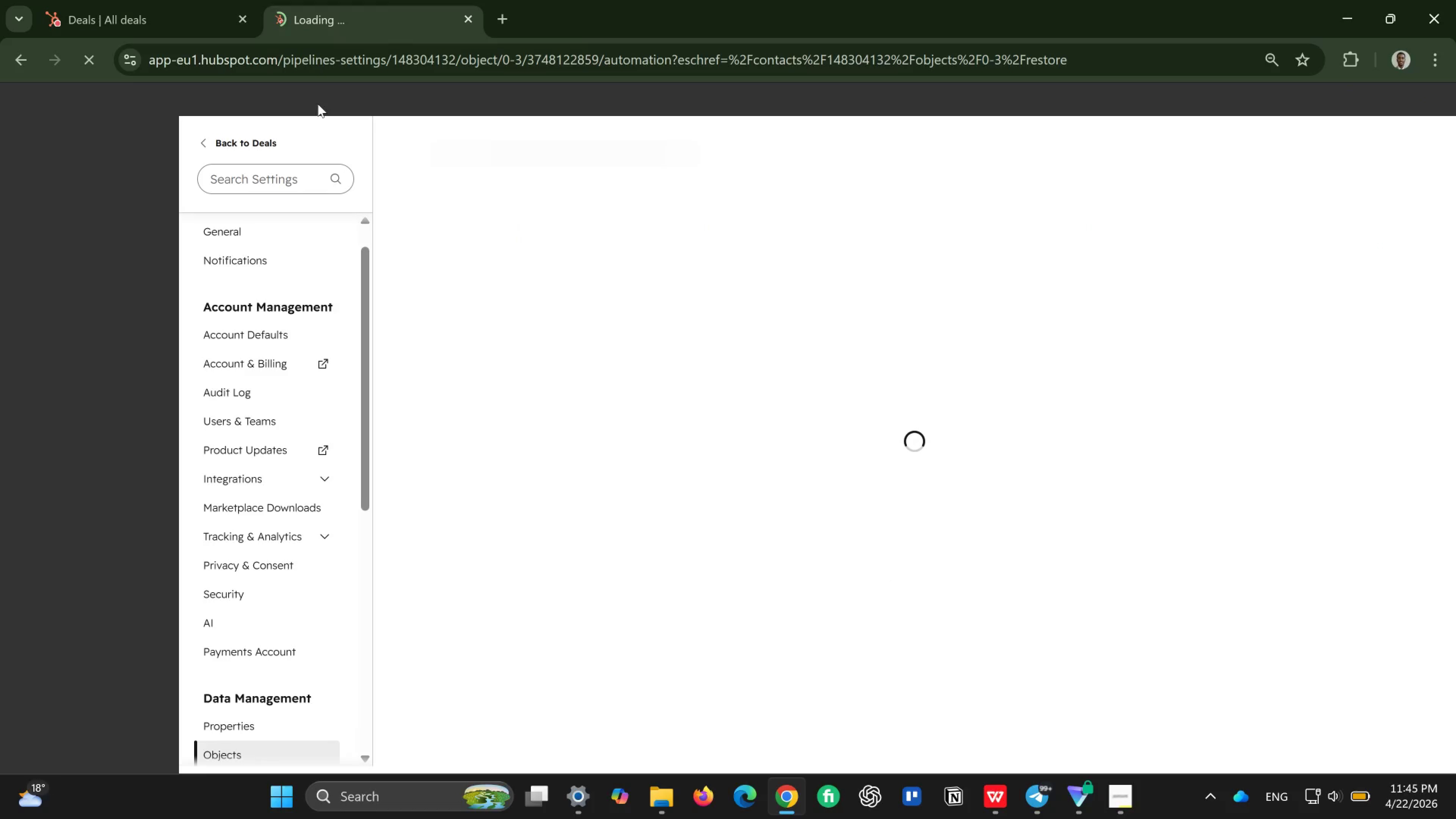 
scroll: coordinate [795, 472], scroll_direction: down, amount: 6.0
 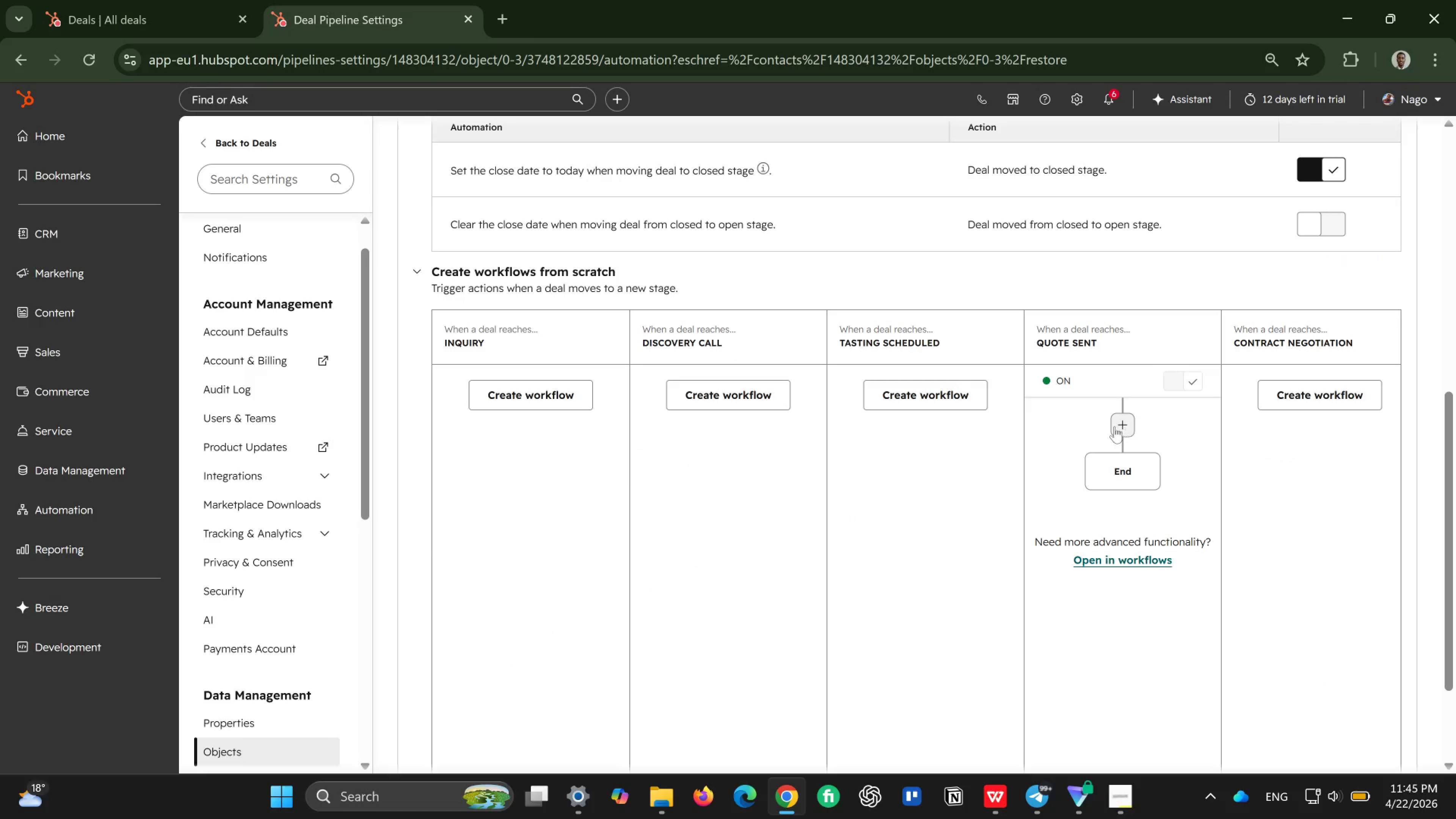 
wait(8.68)
 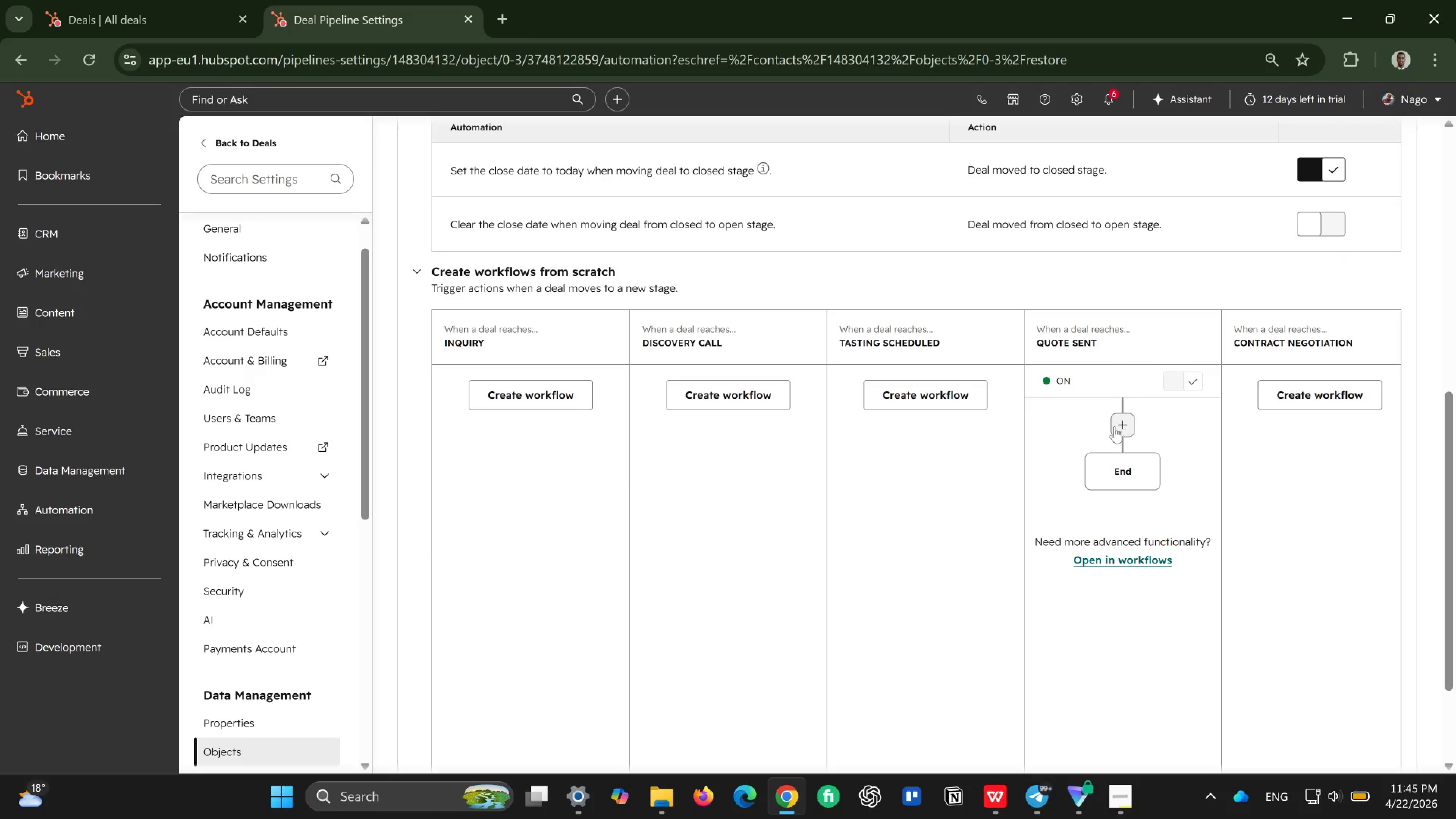 
left_click([1122, 422])
 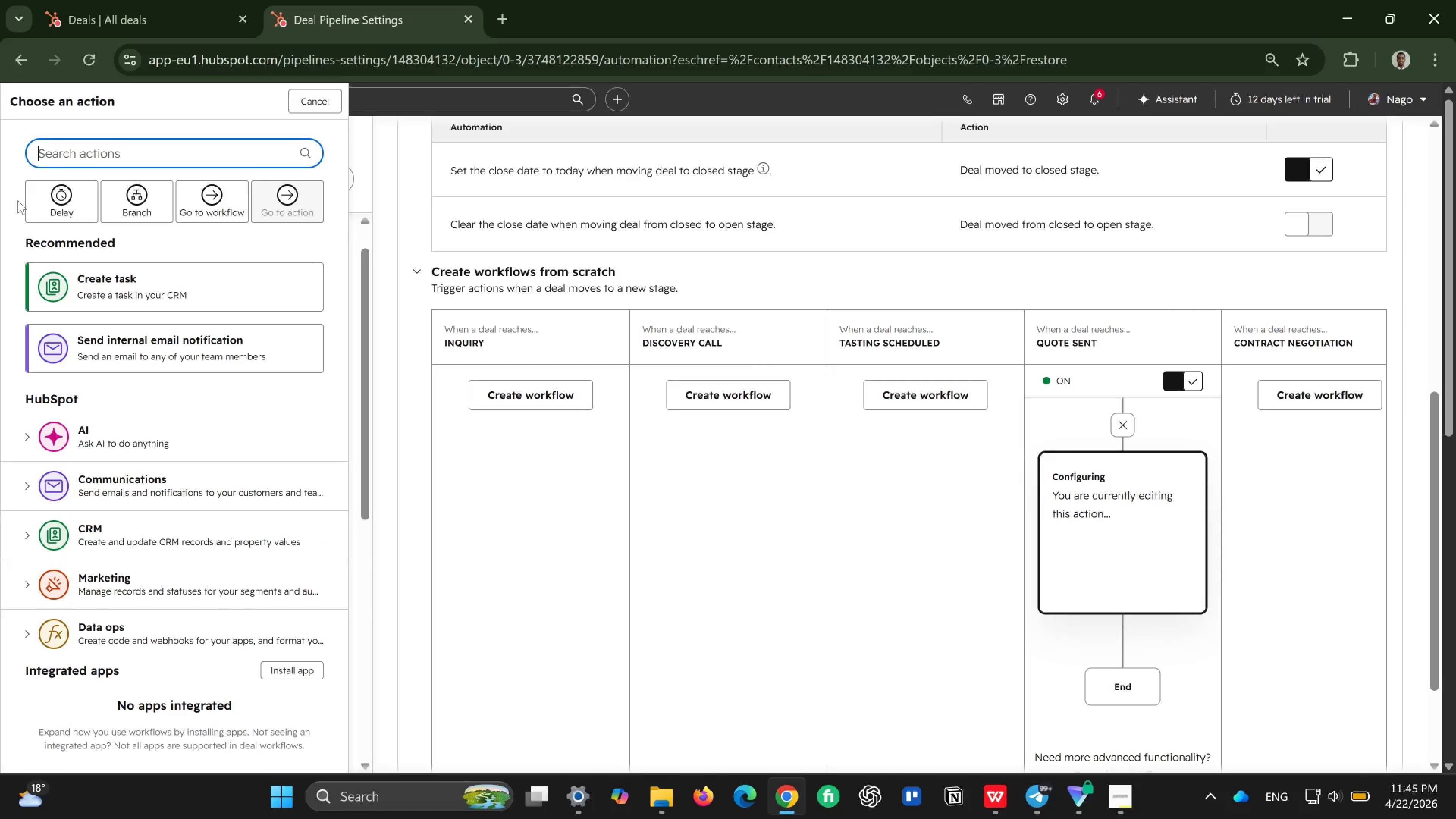 
left_click([148, 271])
 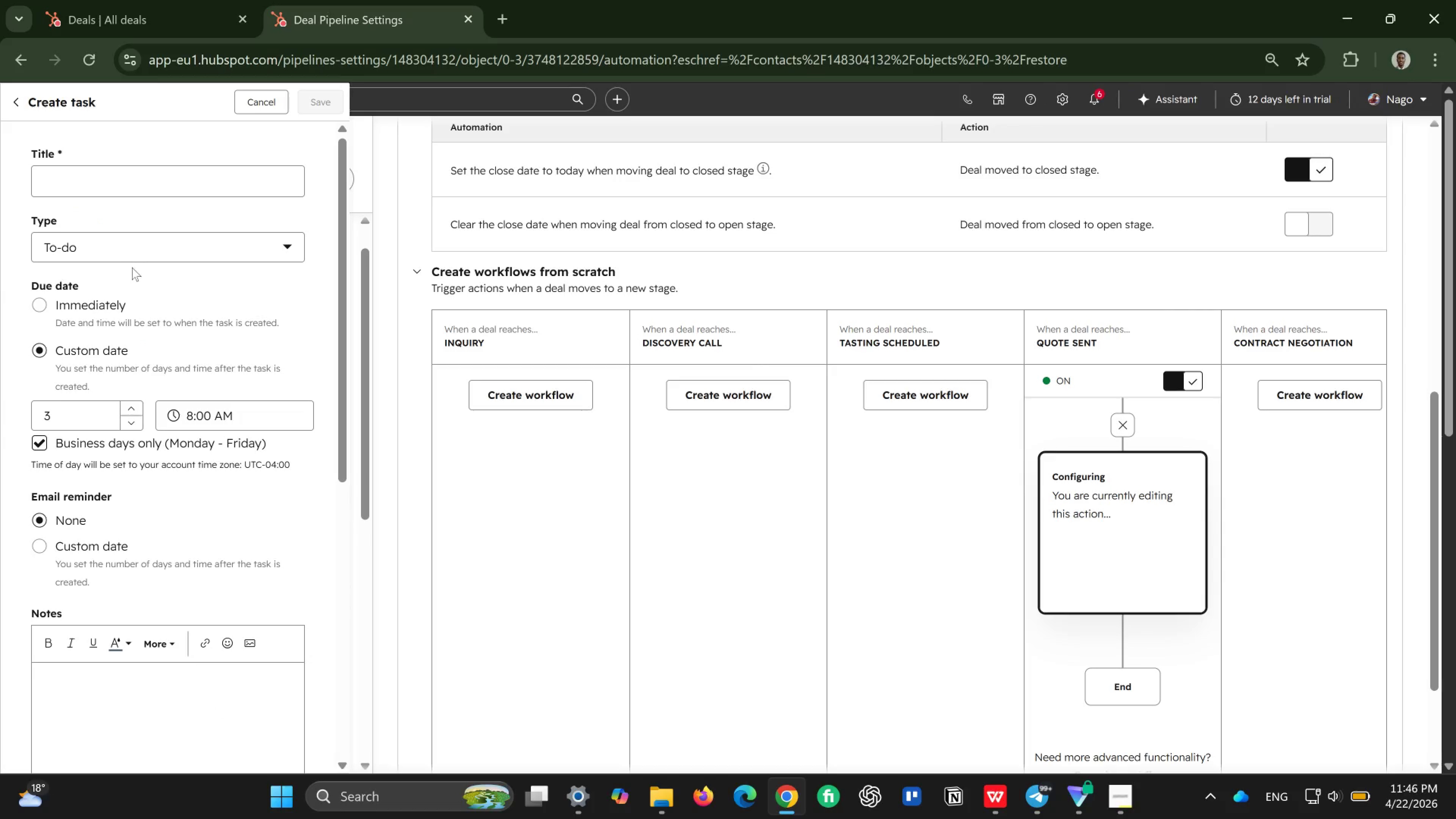 
left_click([167, 188])
 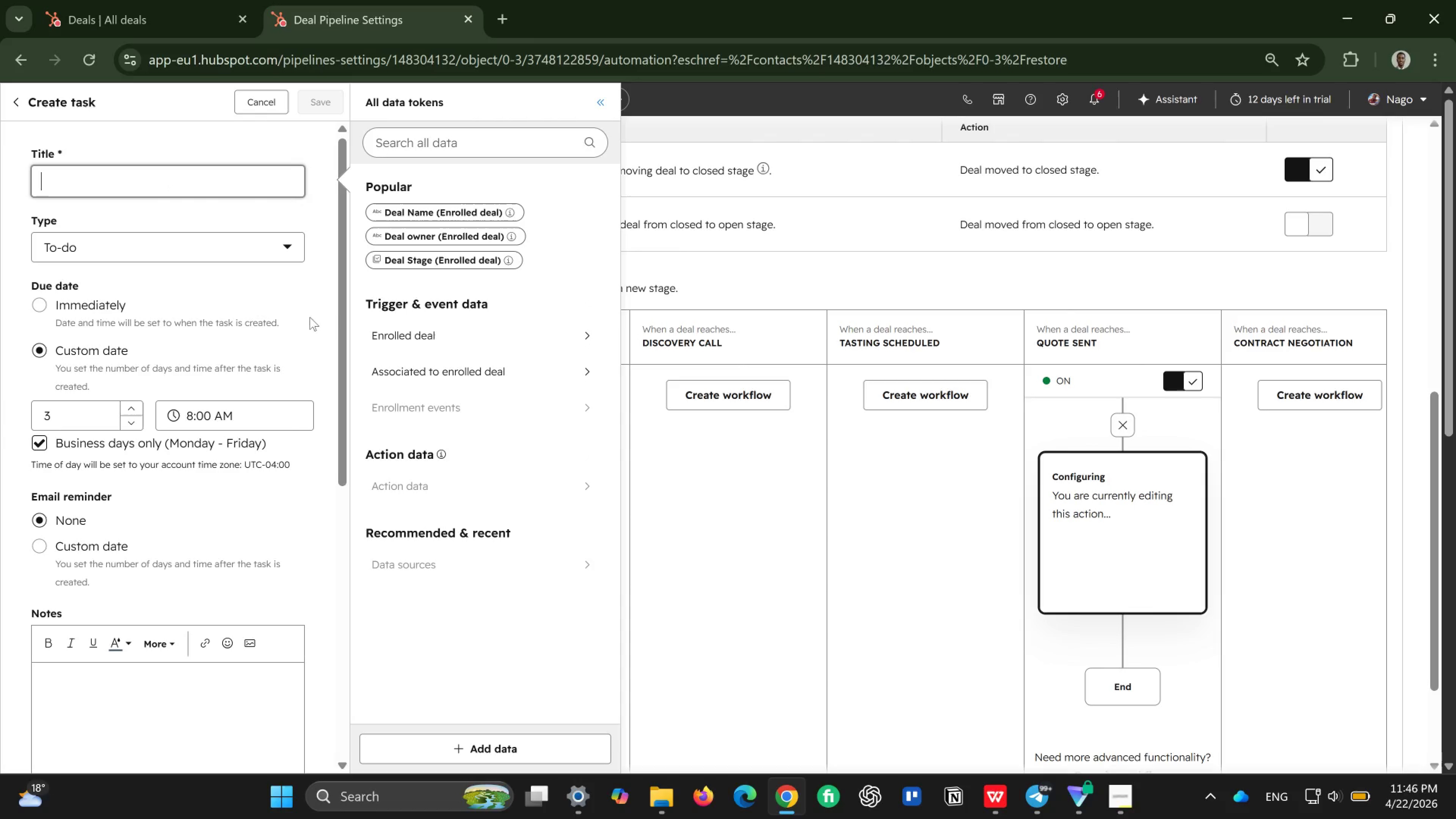 
left_click([414, 336])
 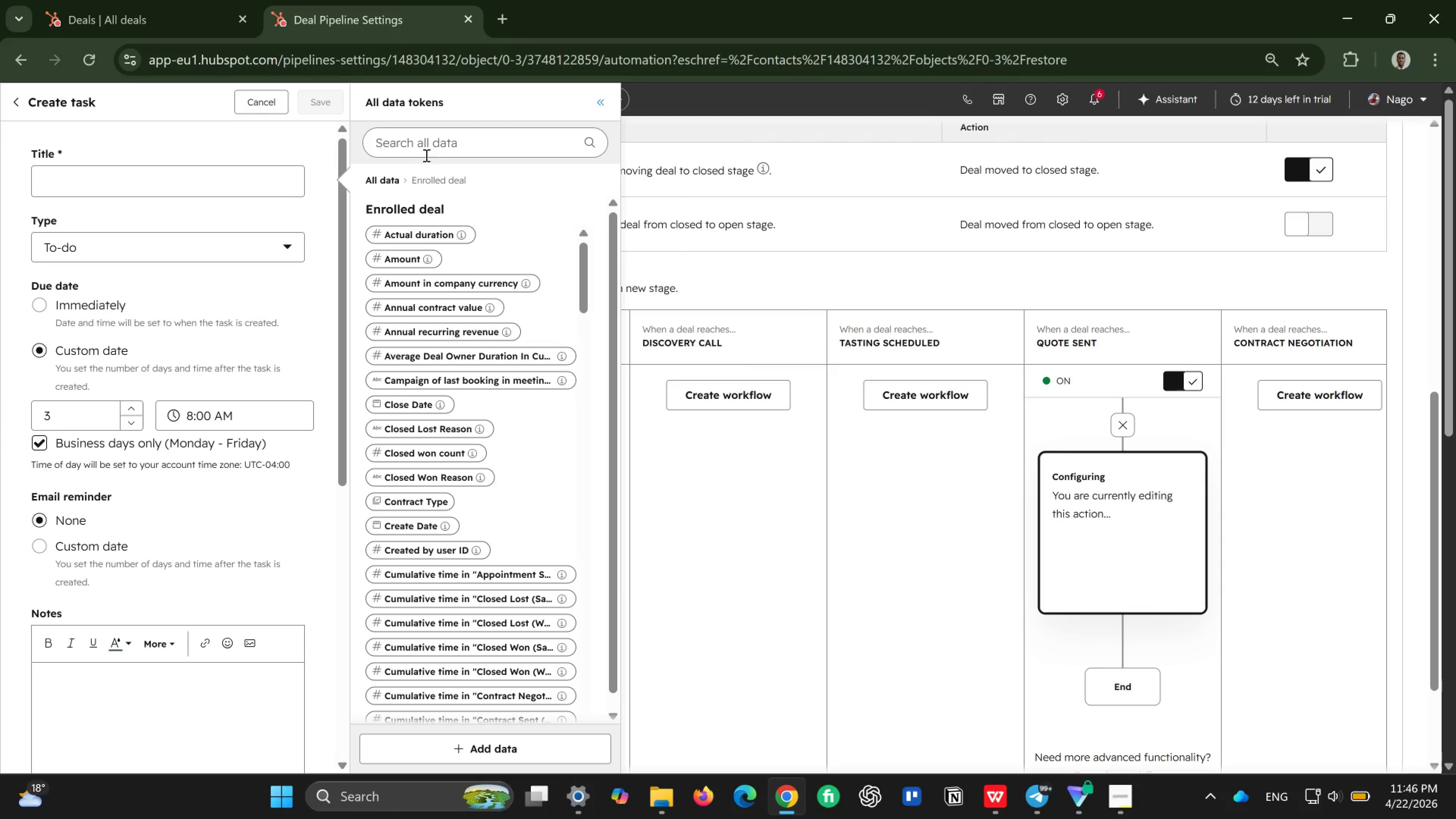 
left_click([448, 147])
 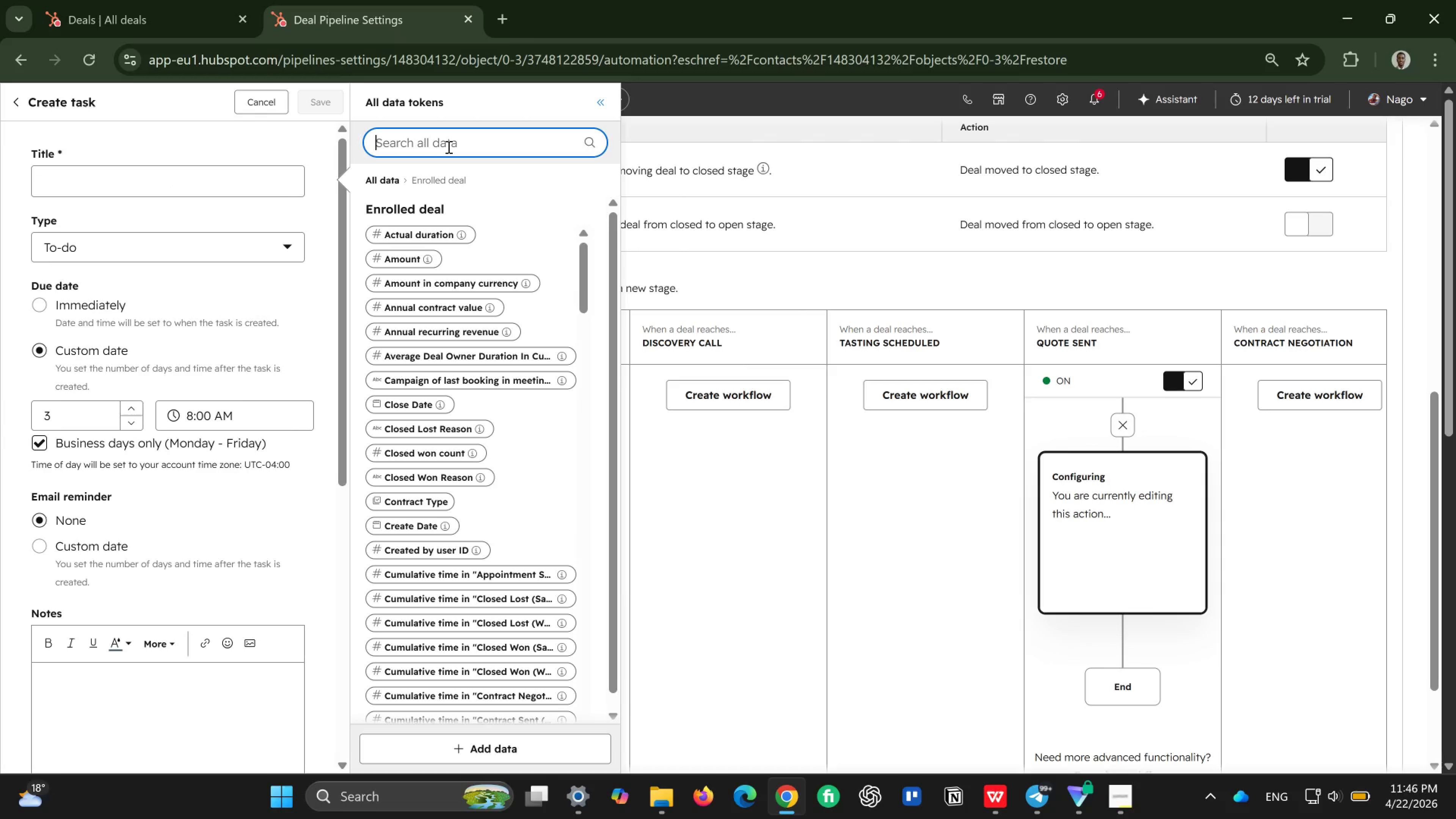 
type(follow up )
 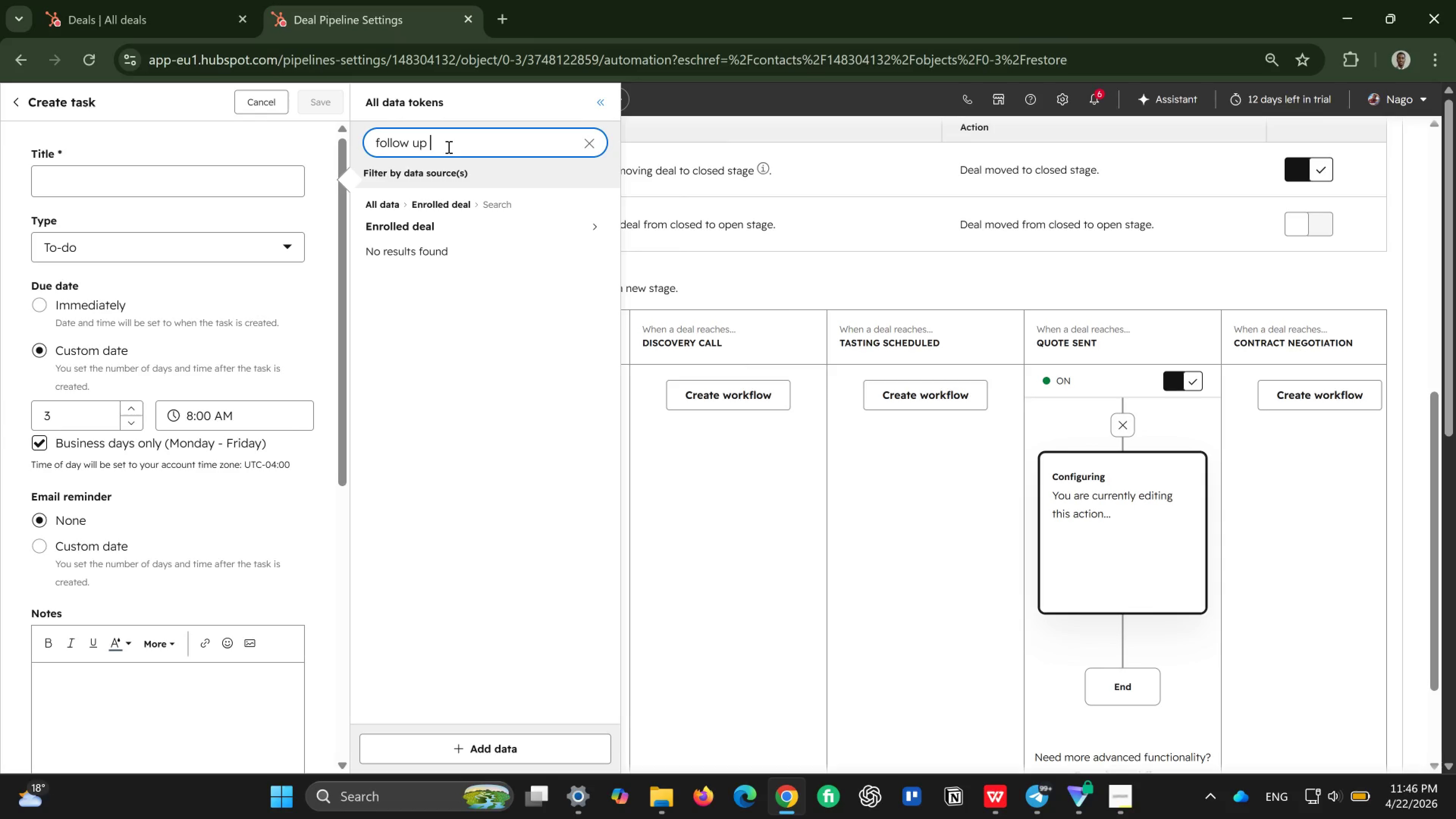 
type(on equipment )
 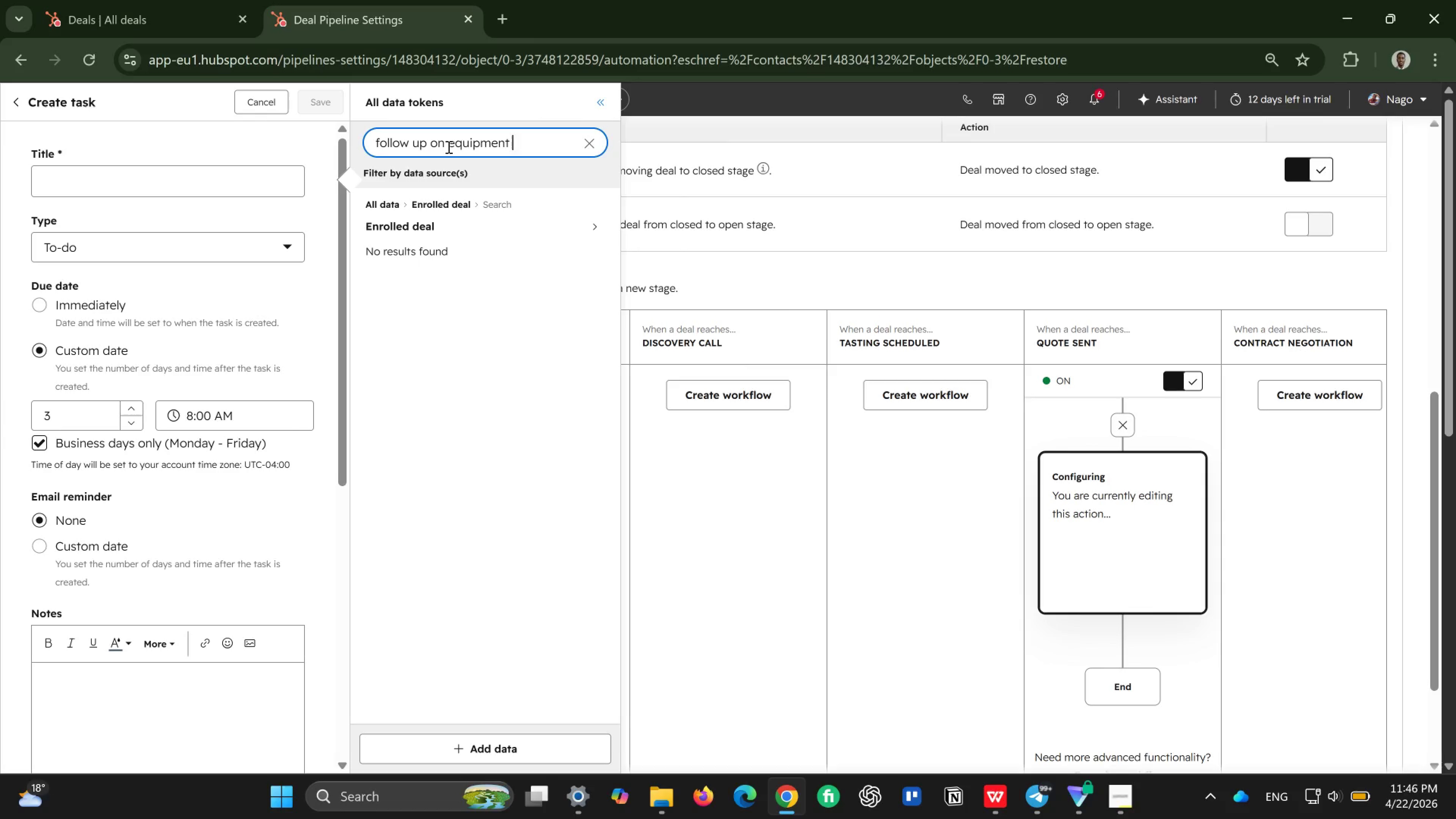 
wait(8.2)
 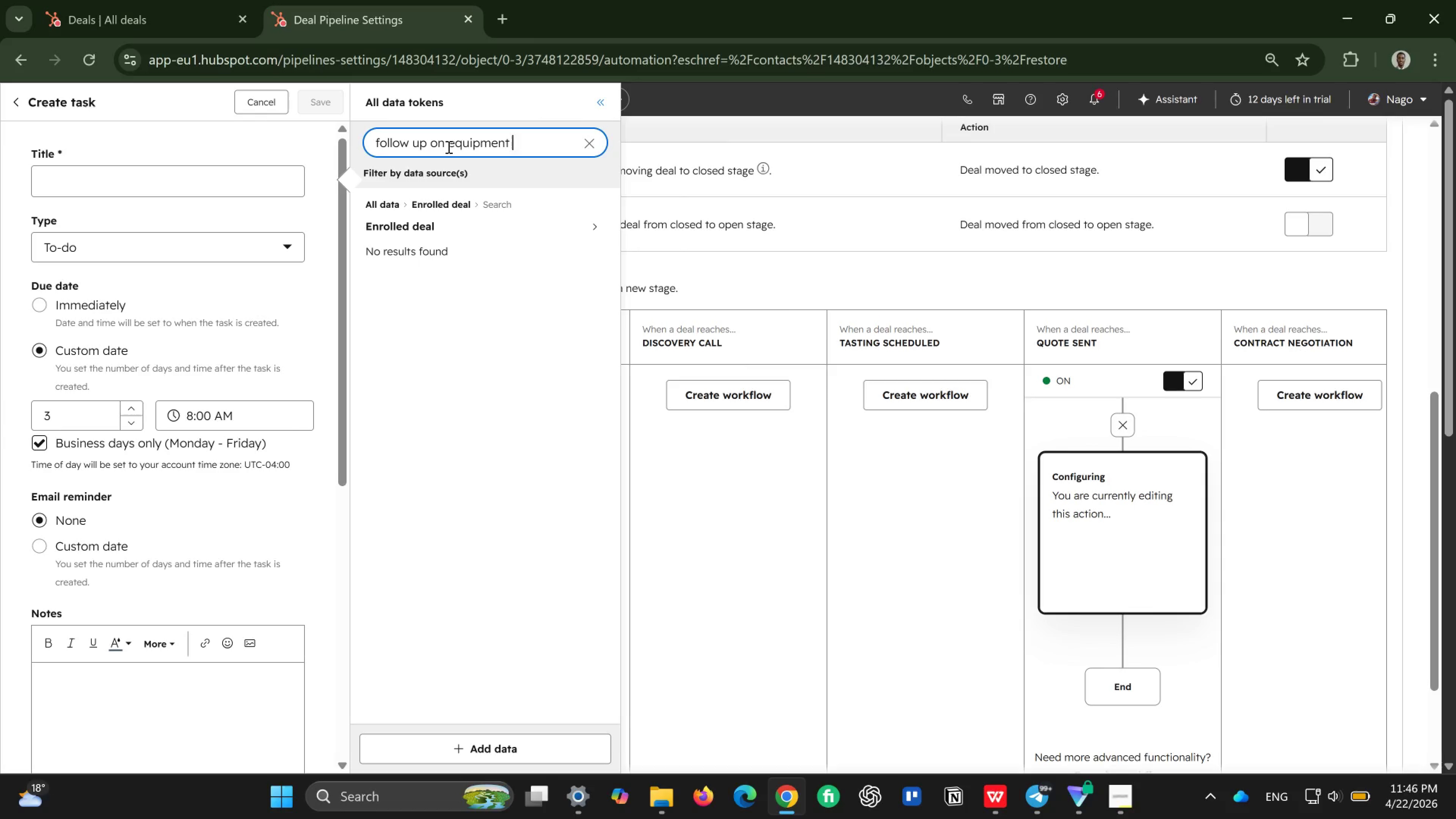 
type(la)
key(Backspace)
type(ease)
 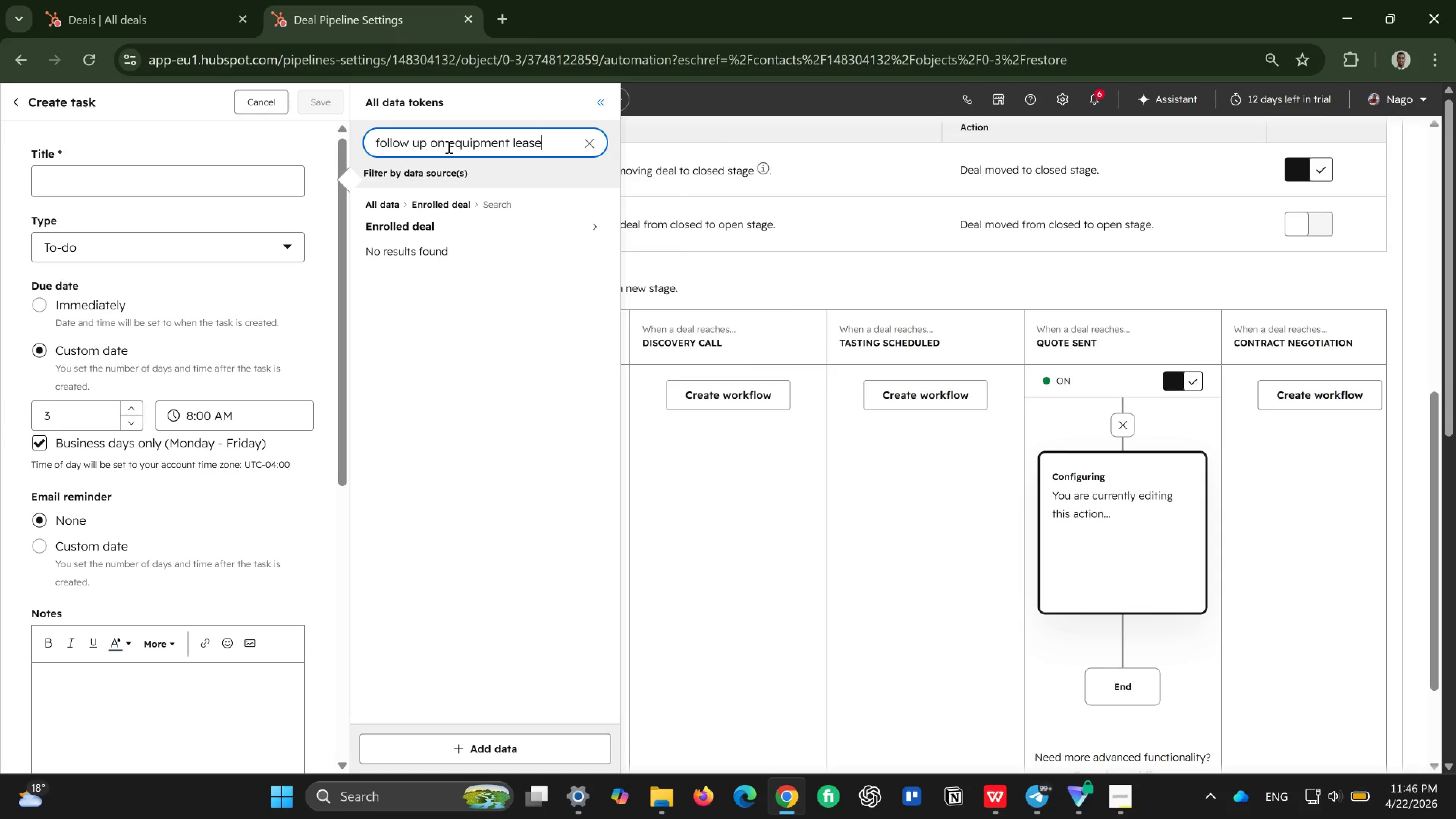 
key(Enter)
 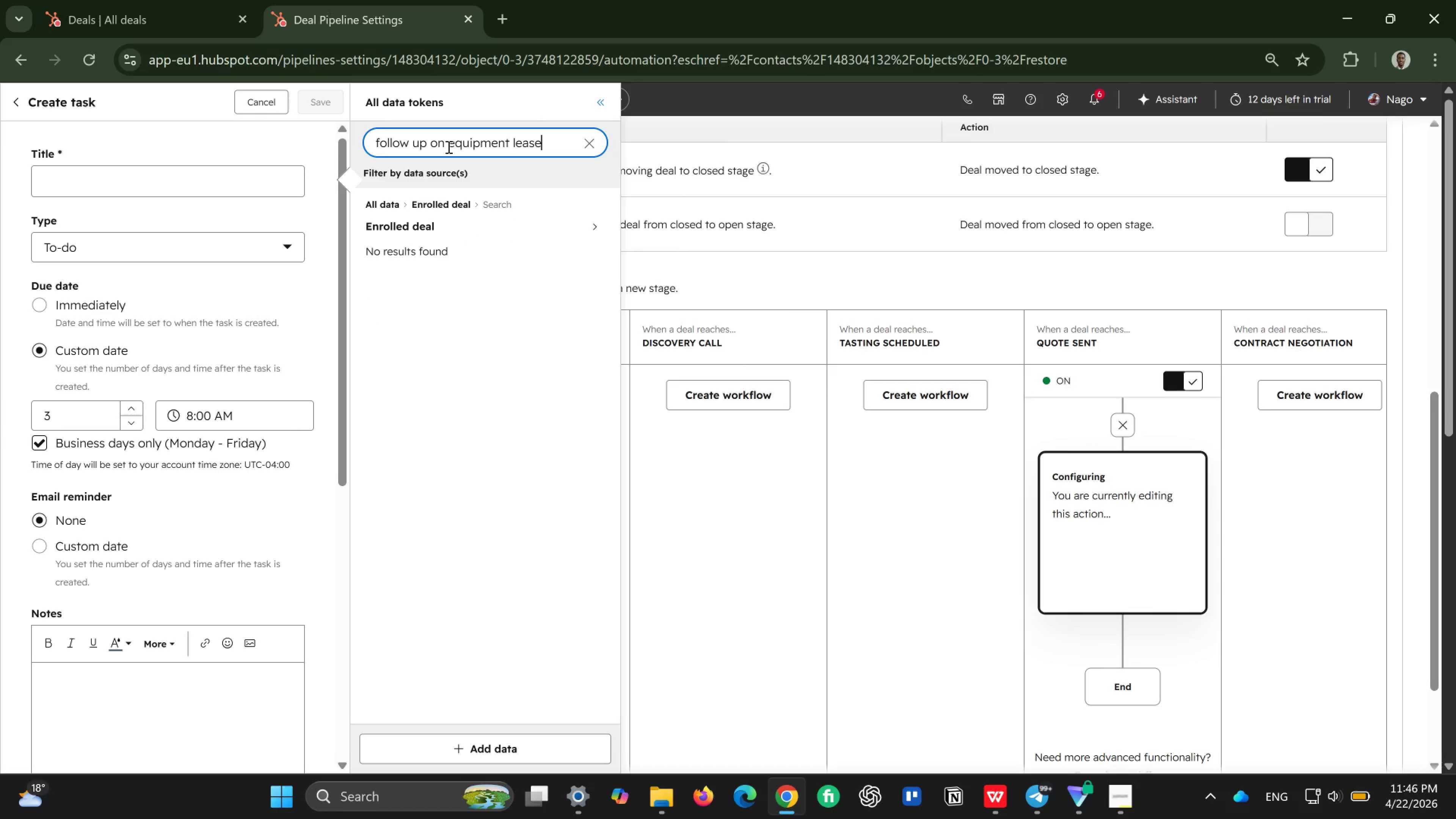 
key(Enter)
 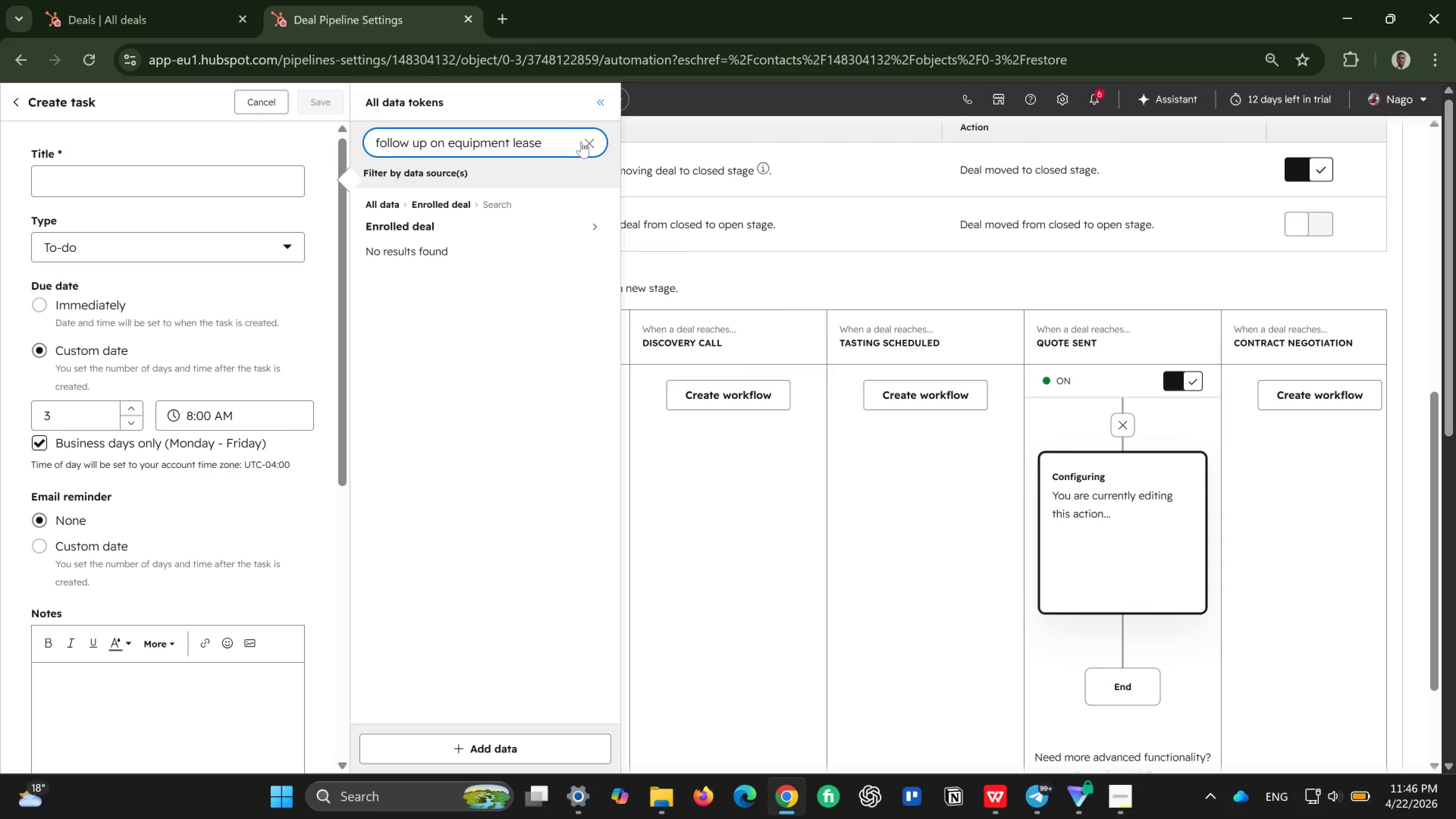 
left_click([581, 141])
 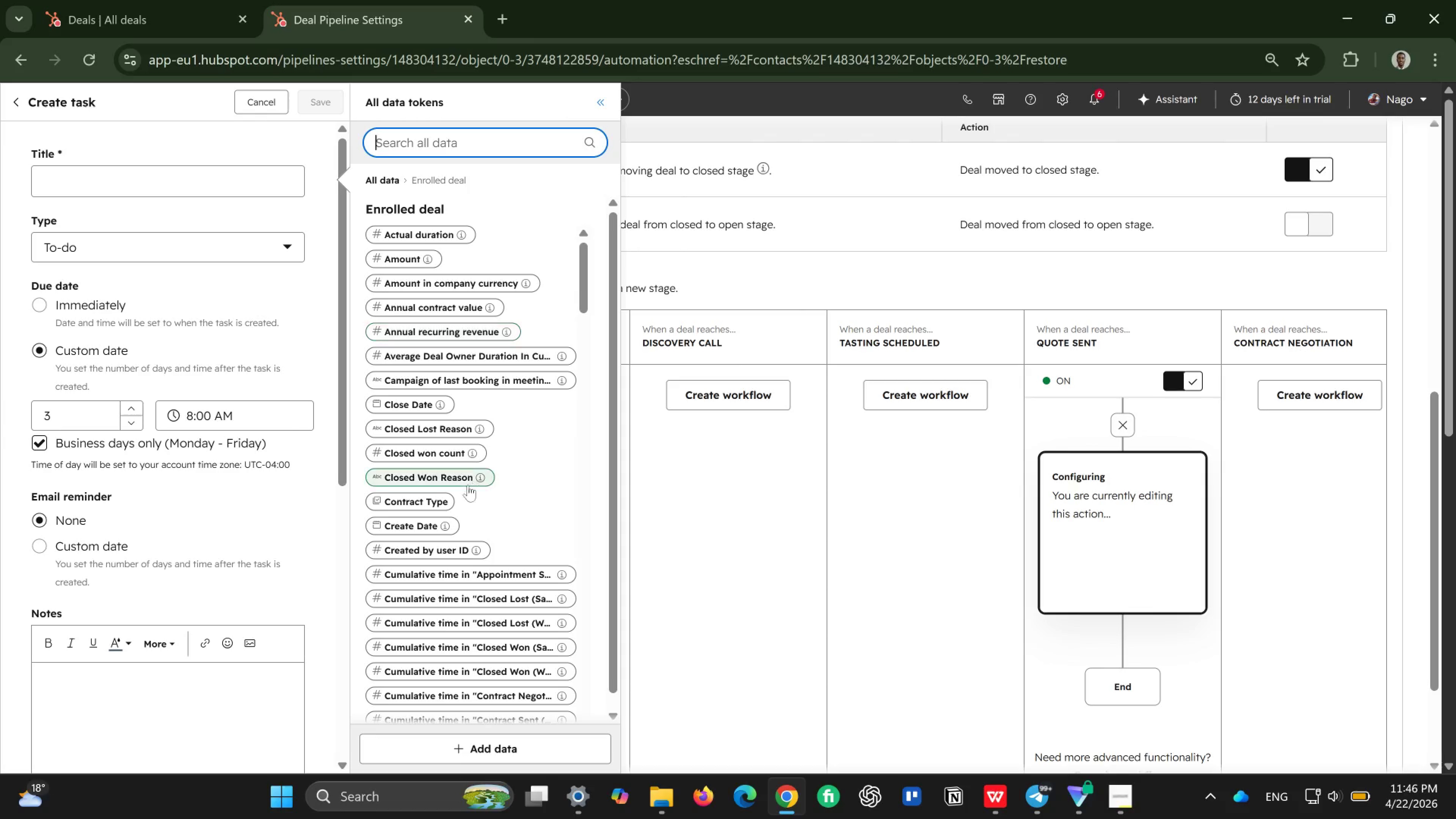 
scroll: coordinate [466, 524], scroll_direction: down, amount: 7.0
 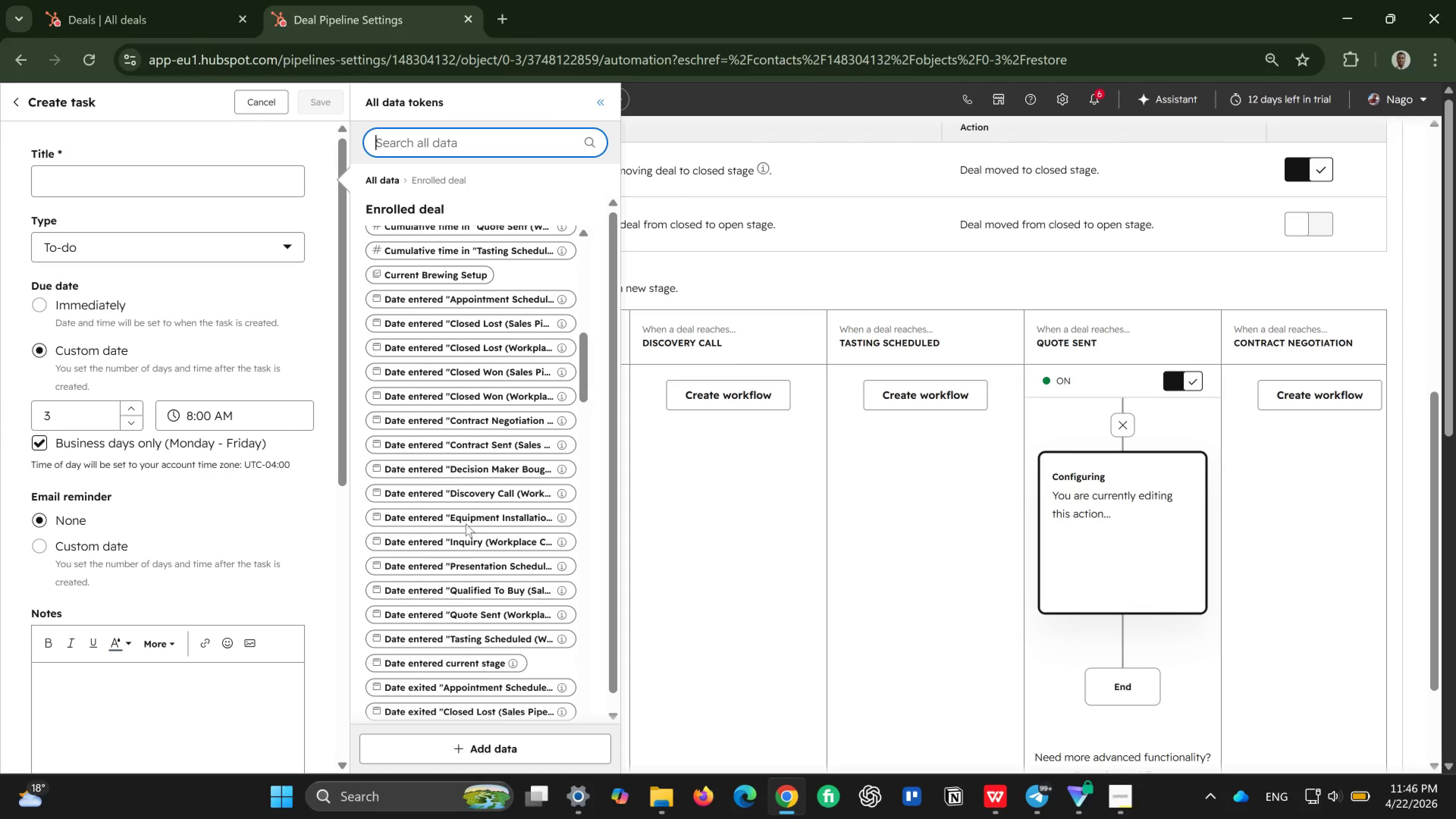 
scroll: coordinate [466, 524], scroll_direction: up, amount: 17.0
 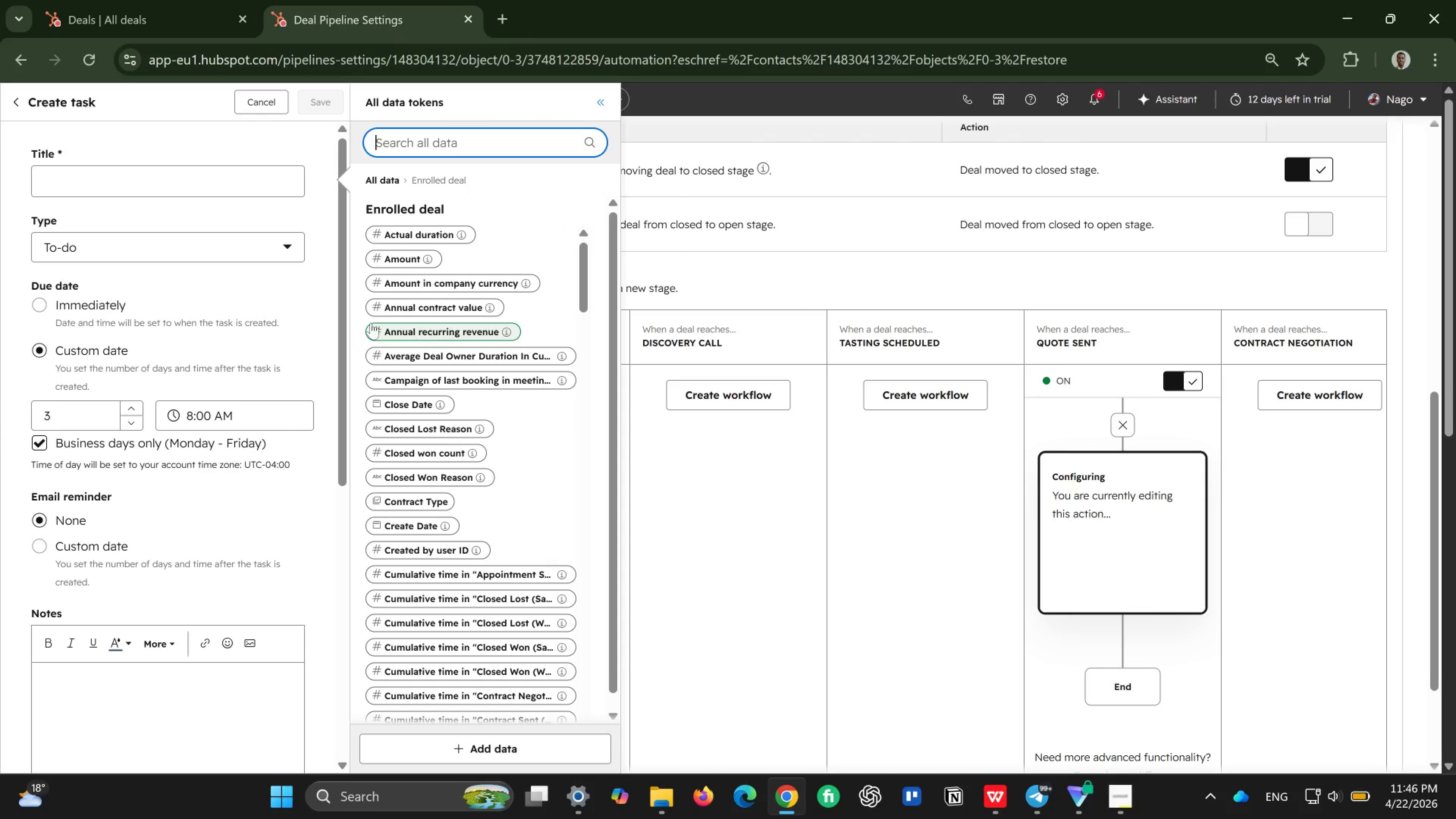 
left_click([243, 183])
 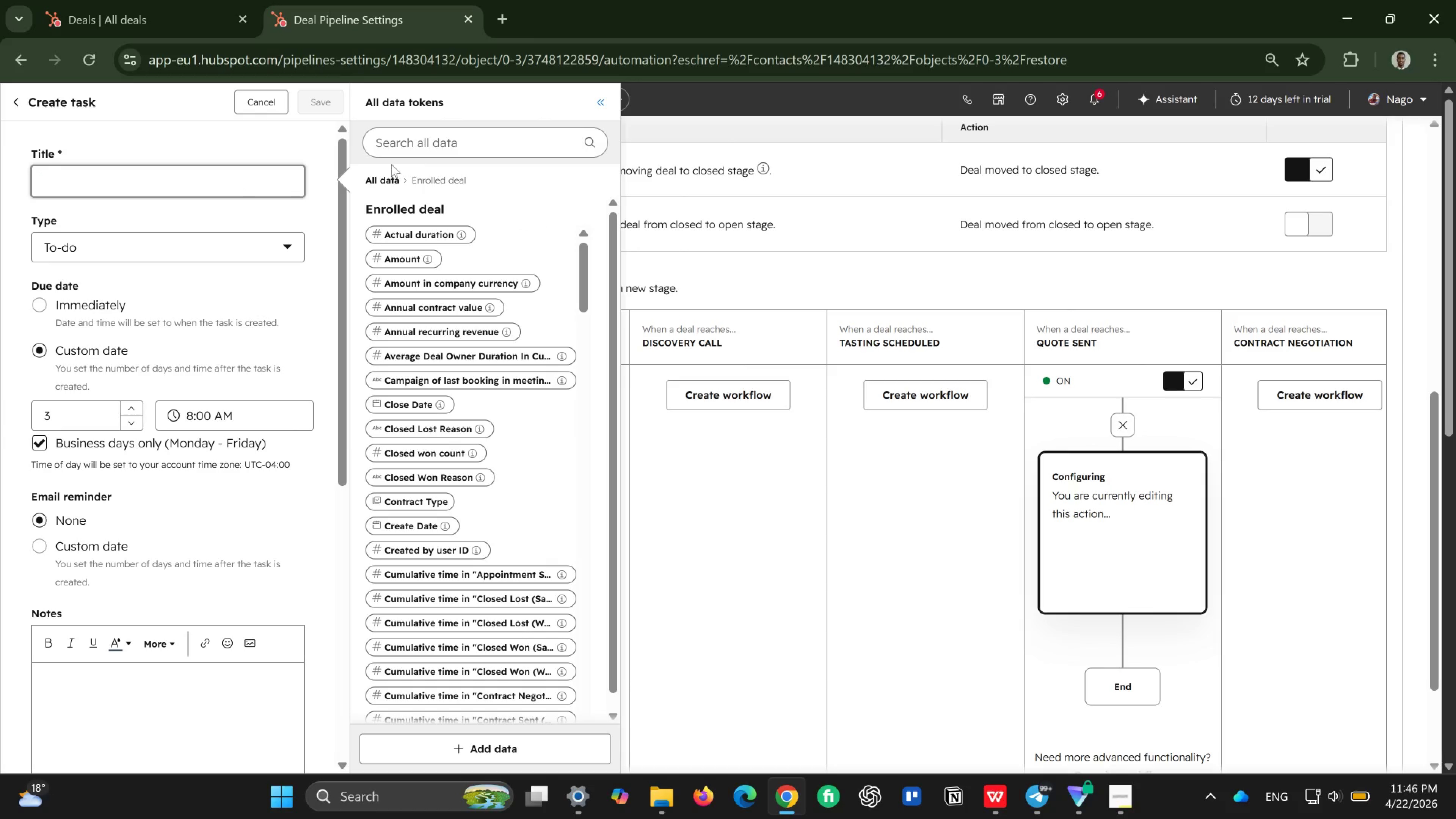 
left_click([348, 181])
 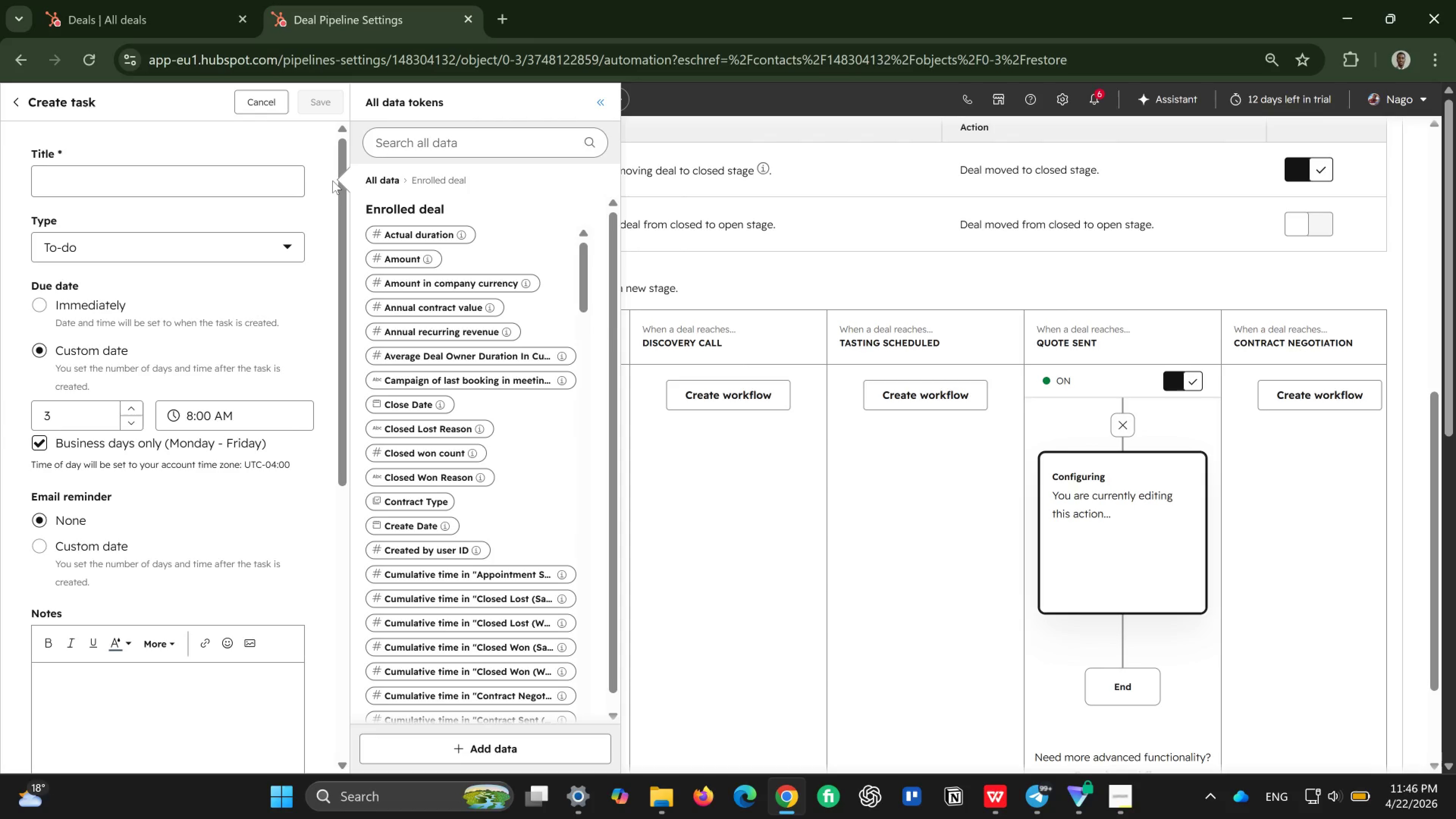 
left_click([333, 180])
 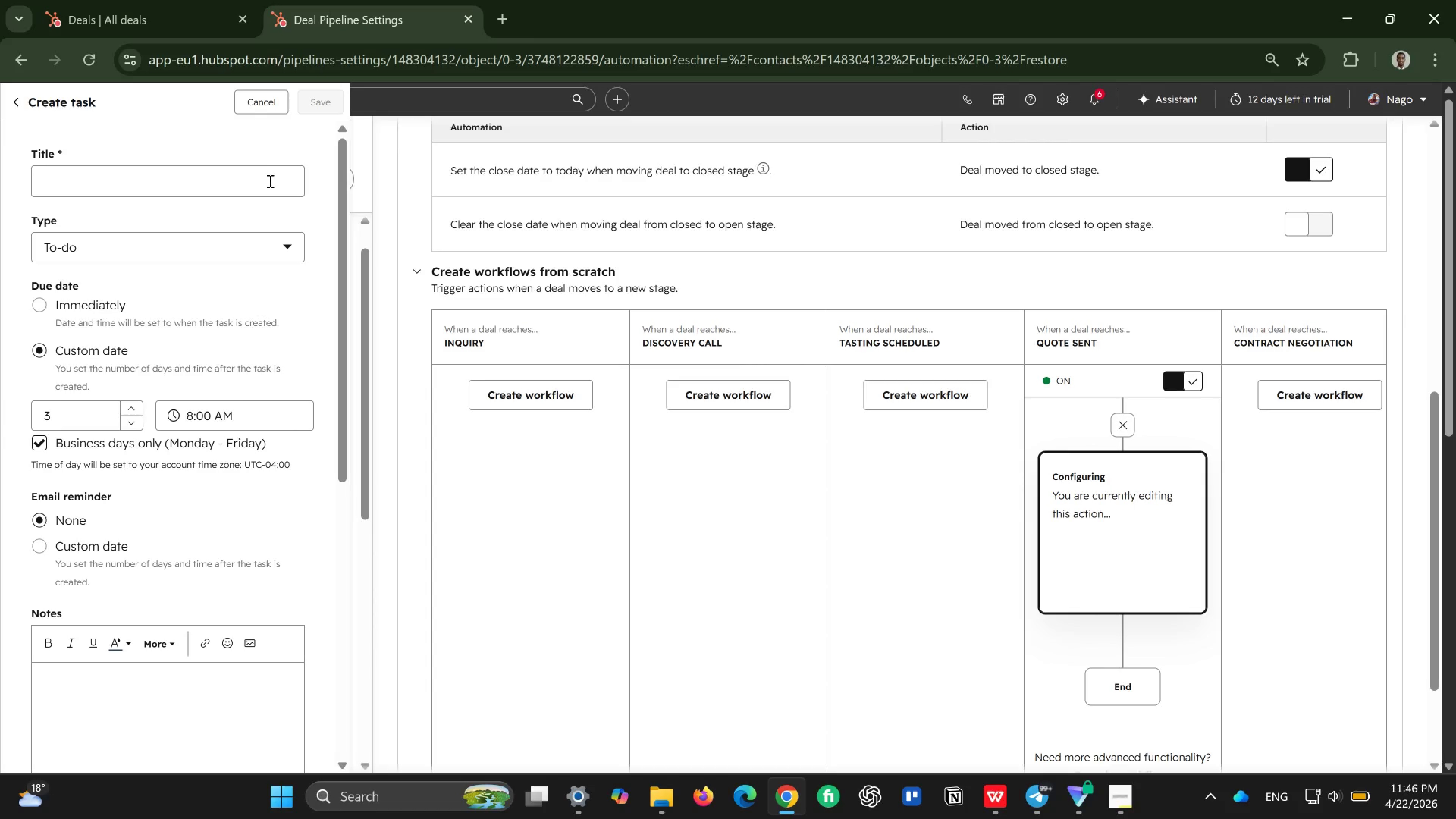 
left_click([269, 182])
 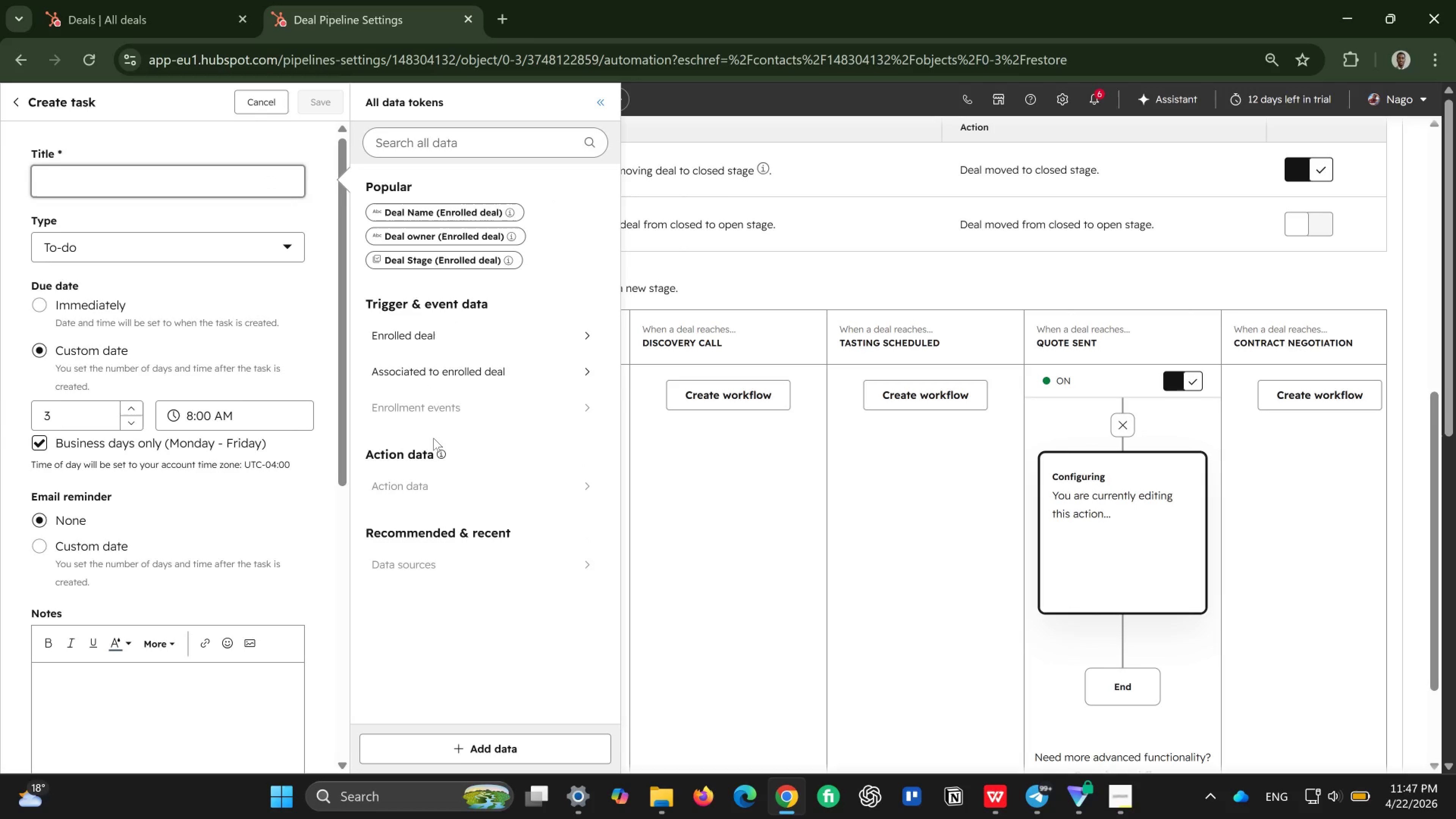 
wait(6.6)
 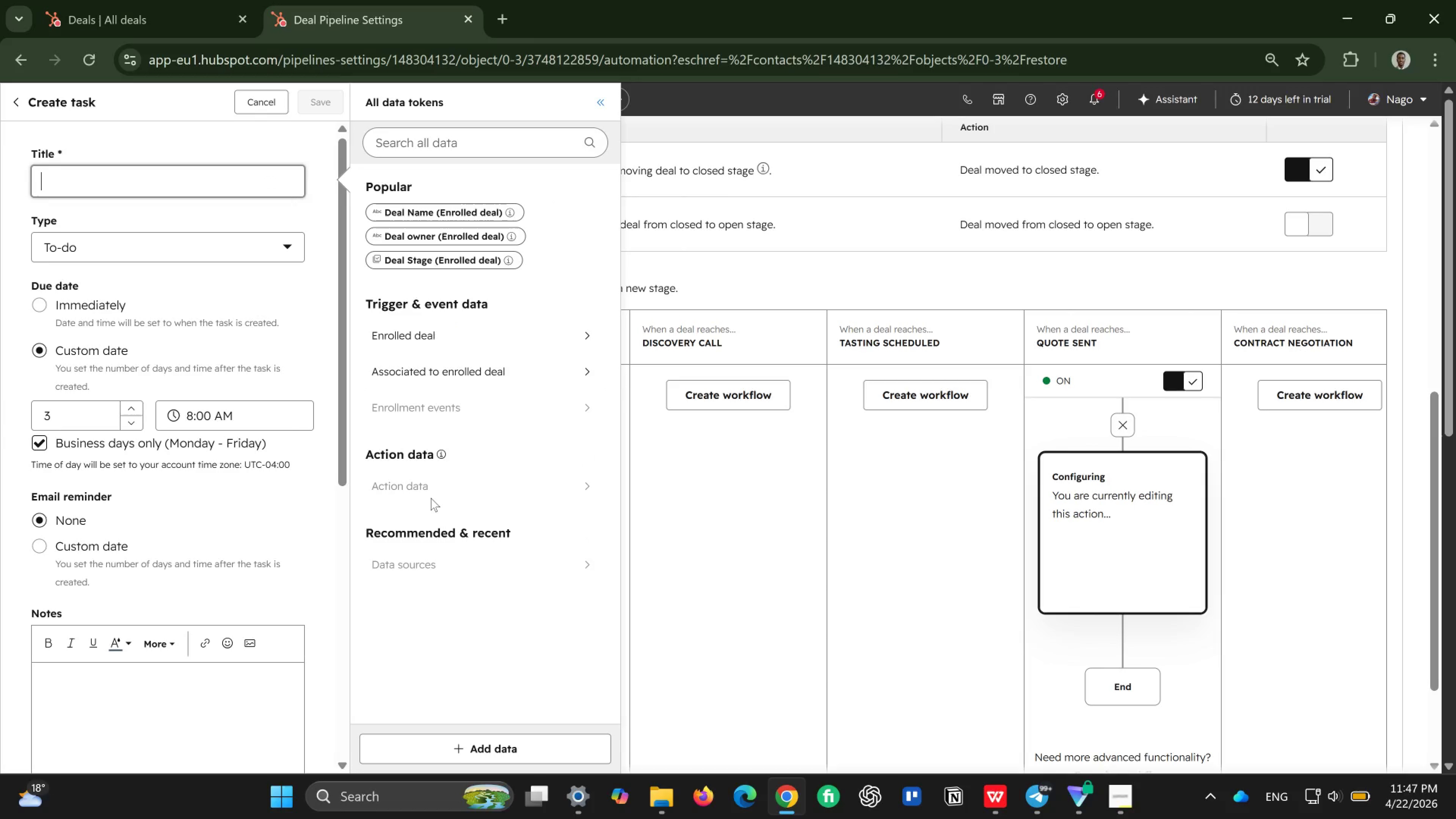 
left_click([479, 749])
 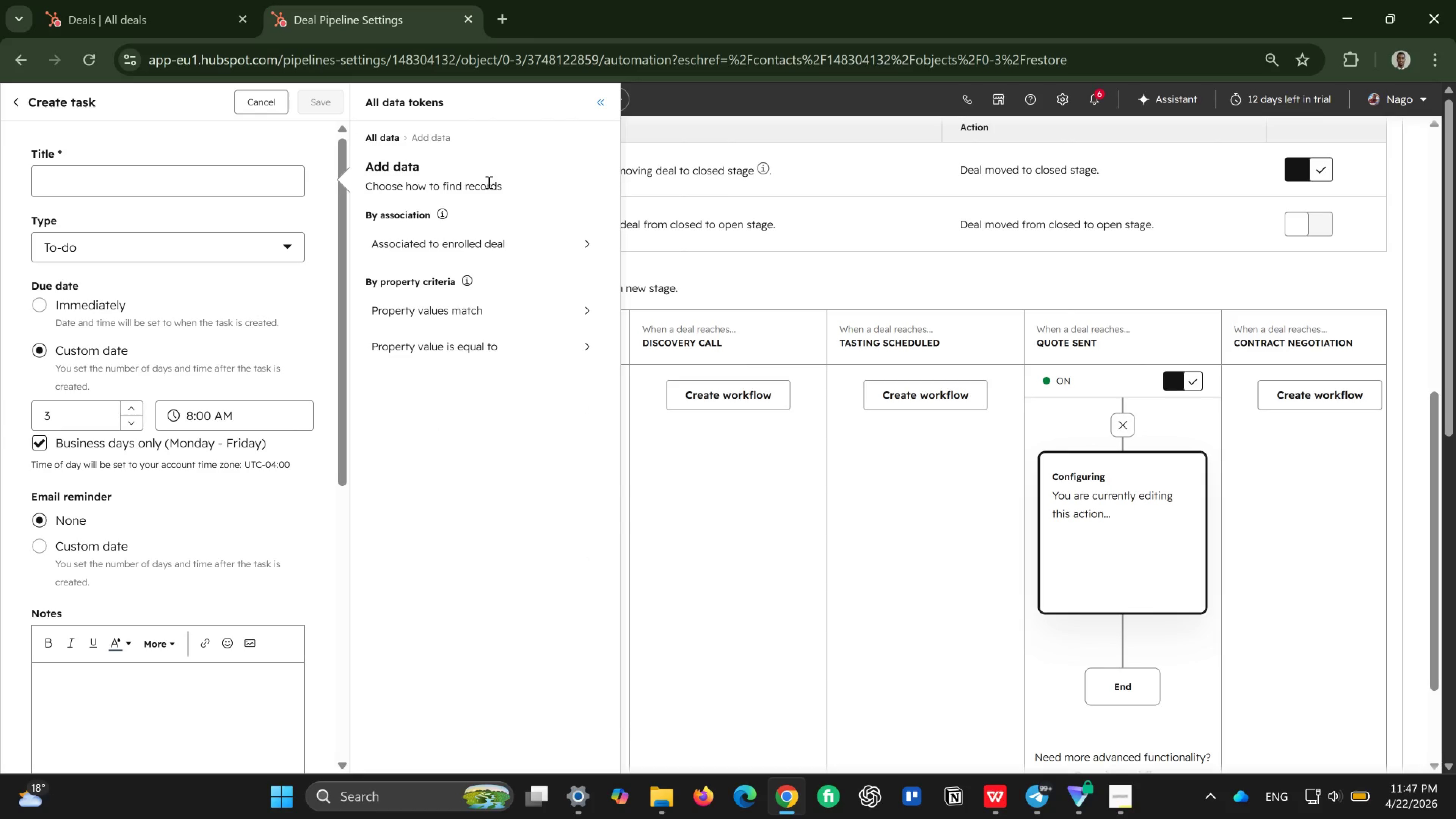 
wait(14.93)
 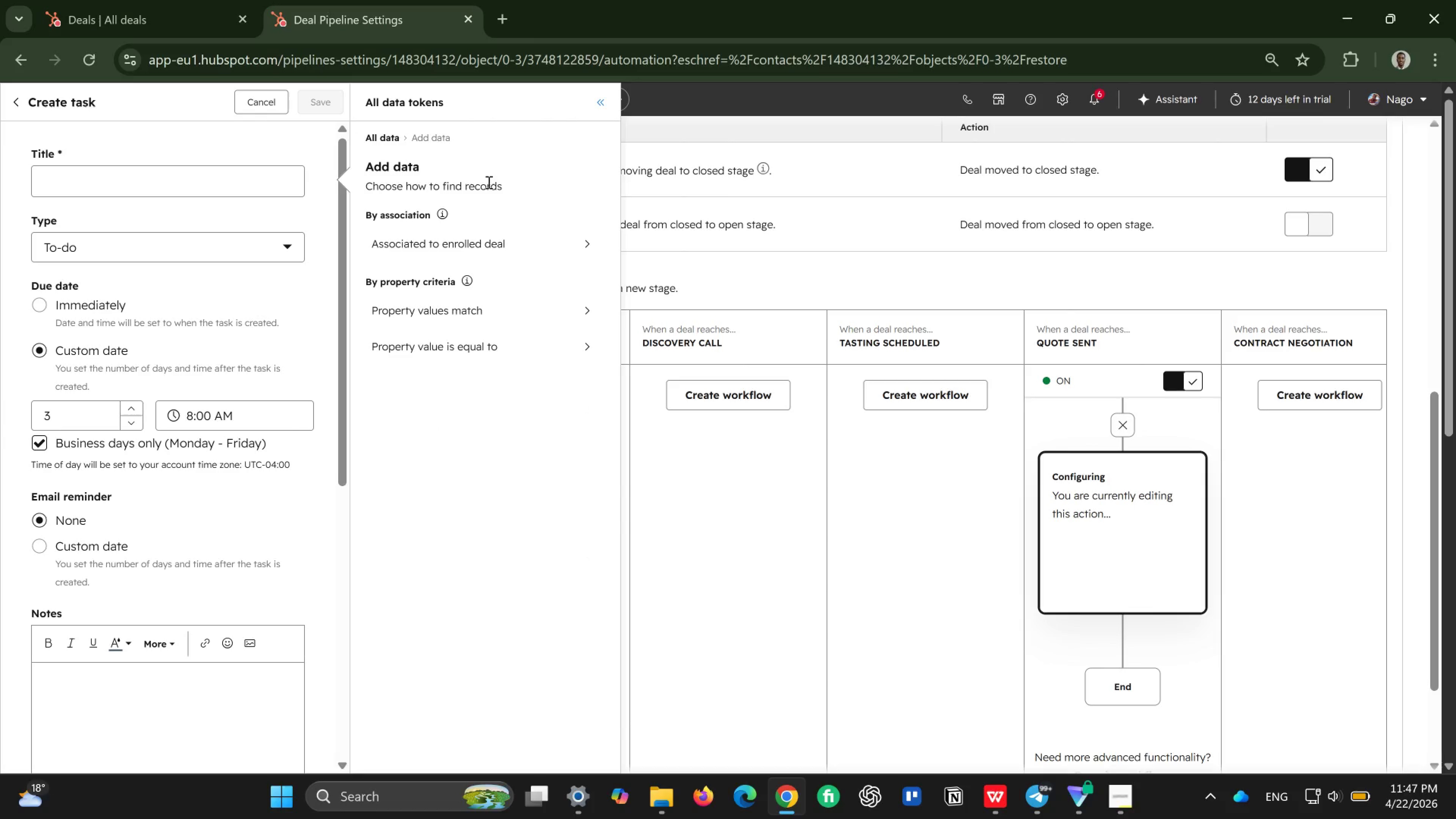 
left_click([543, 315])
 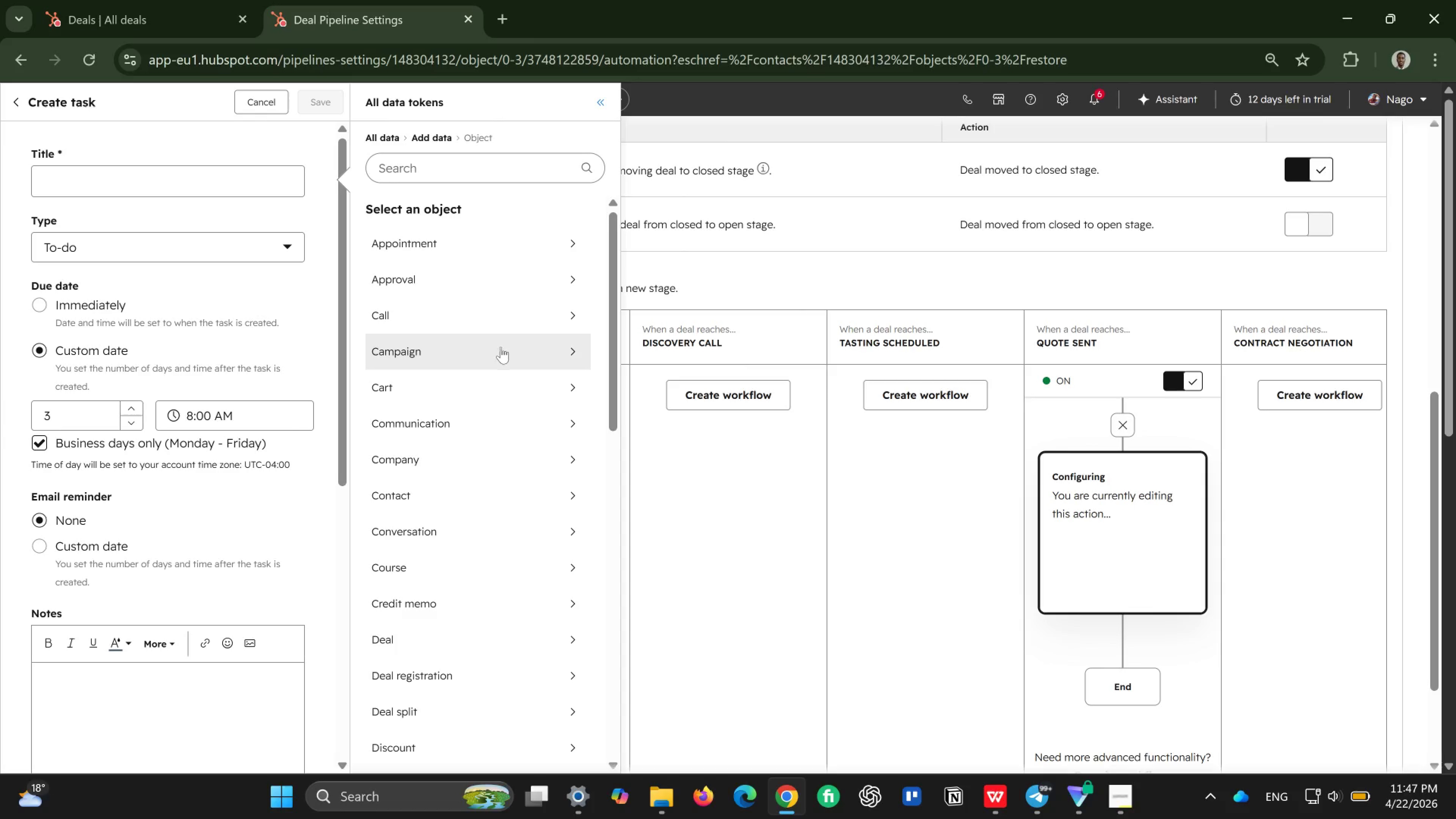 
wait(7.31)
 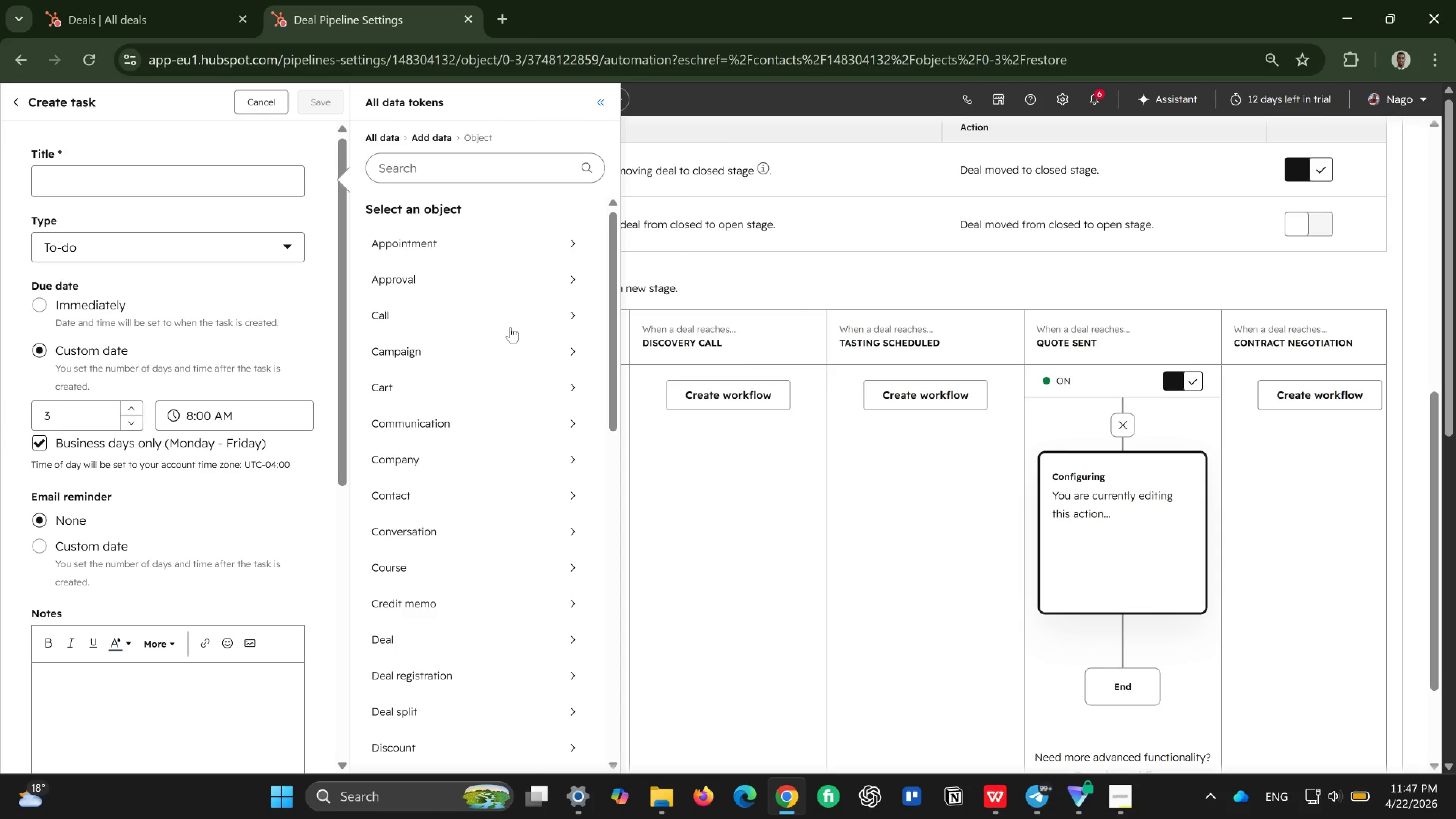 
scroll: coordinate [524, 367], scroll_direction: down, amount: 2.0
 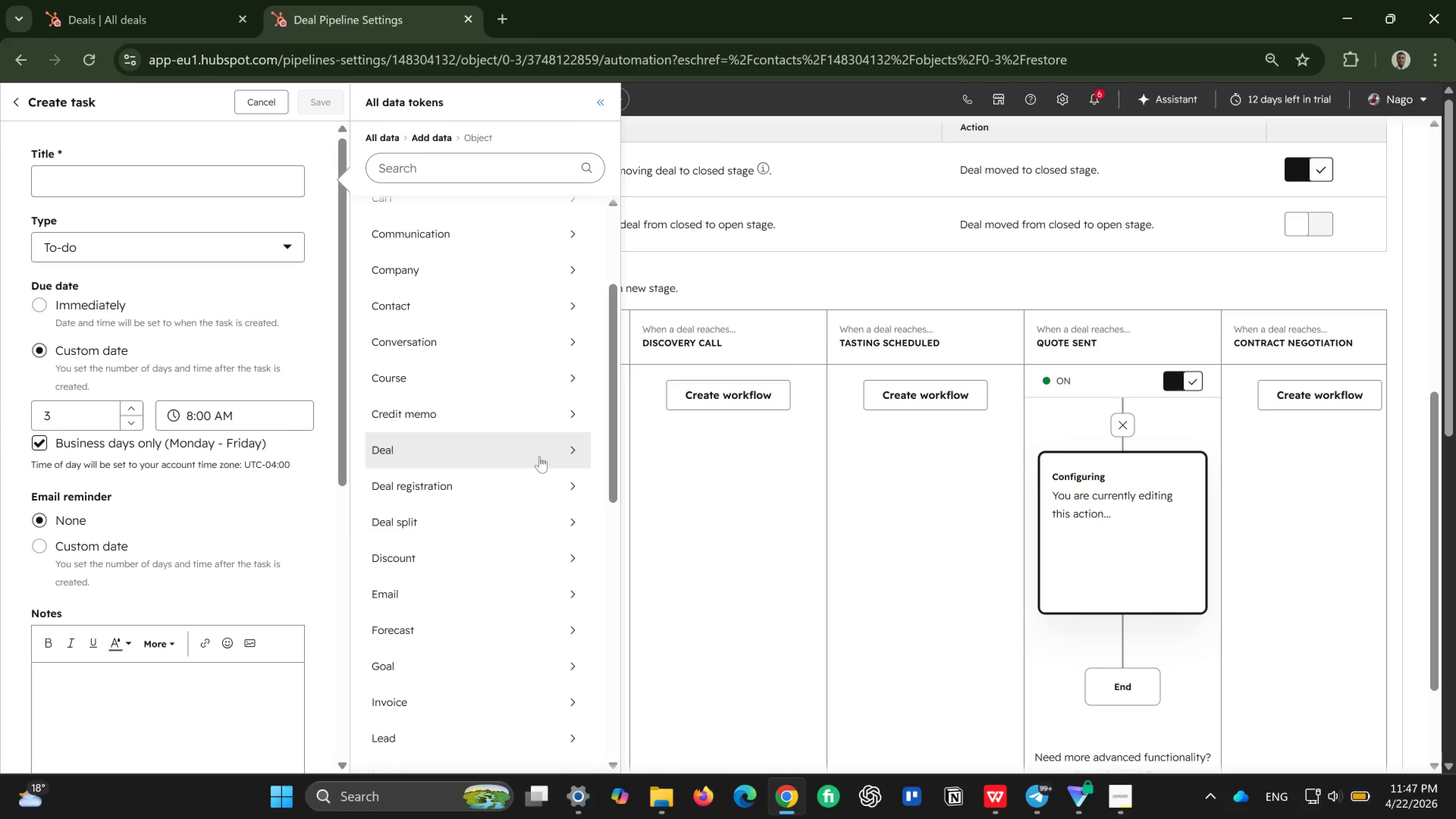 
left_click([540, 456])
 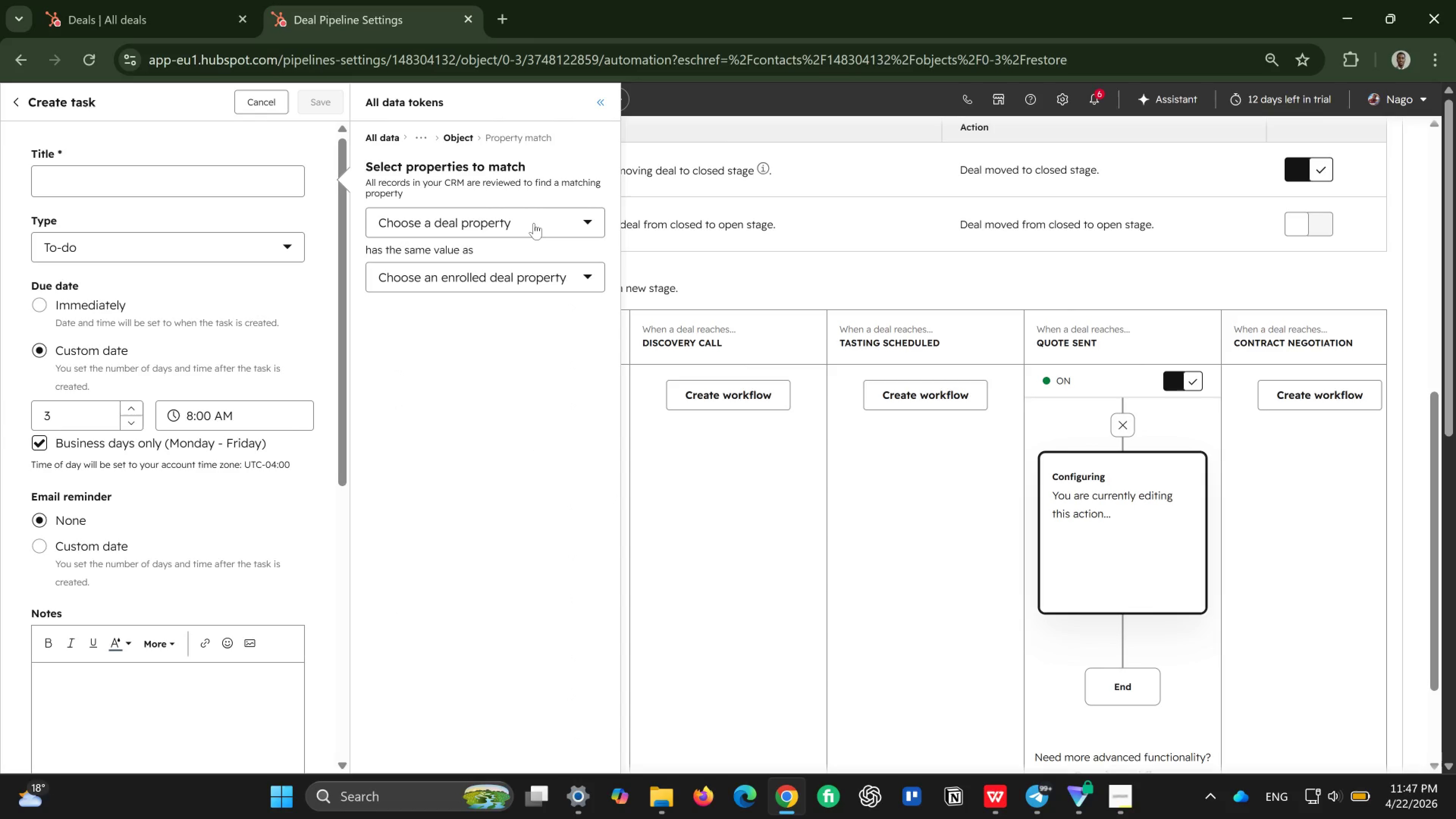 
left_click([534, 223])
 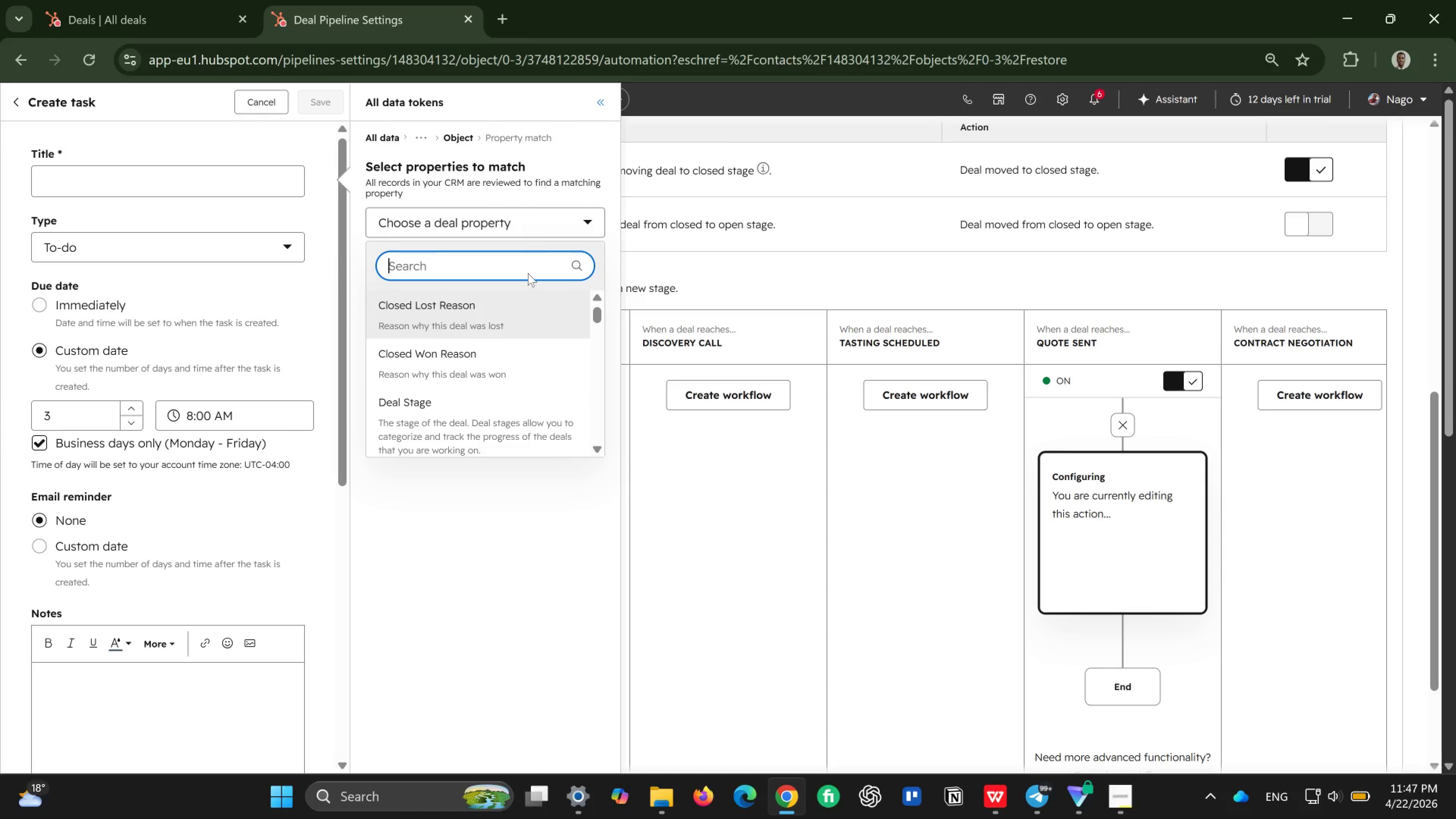 
scroll: coordinate [521, 378], scroll_direction: down, amount: 7.0
 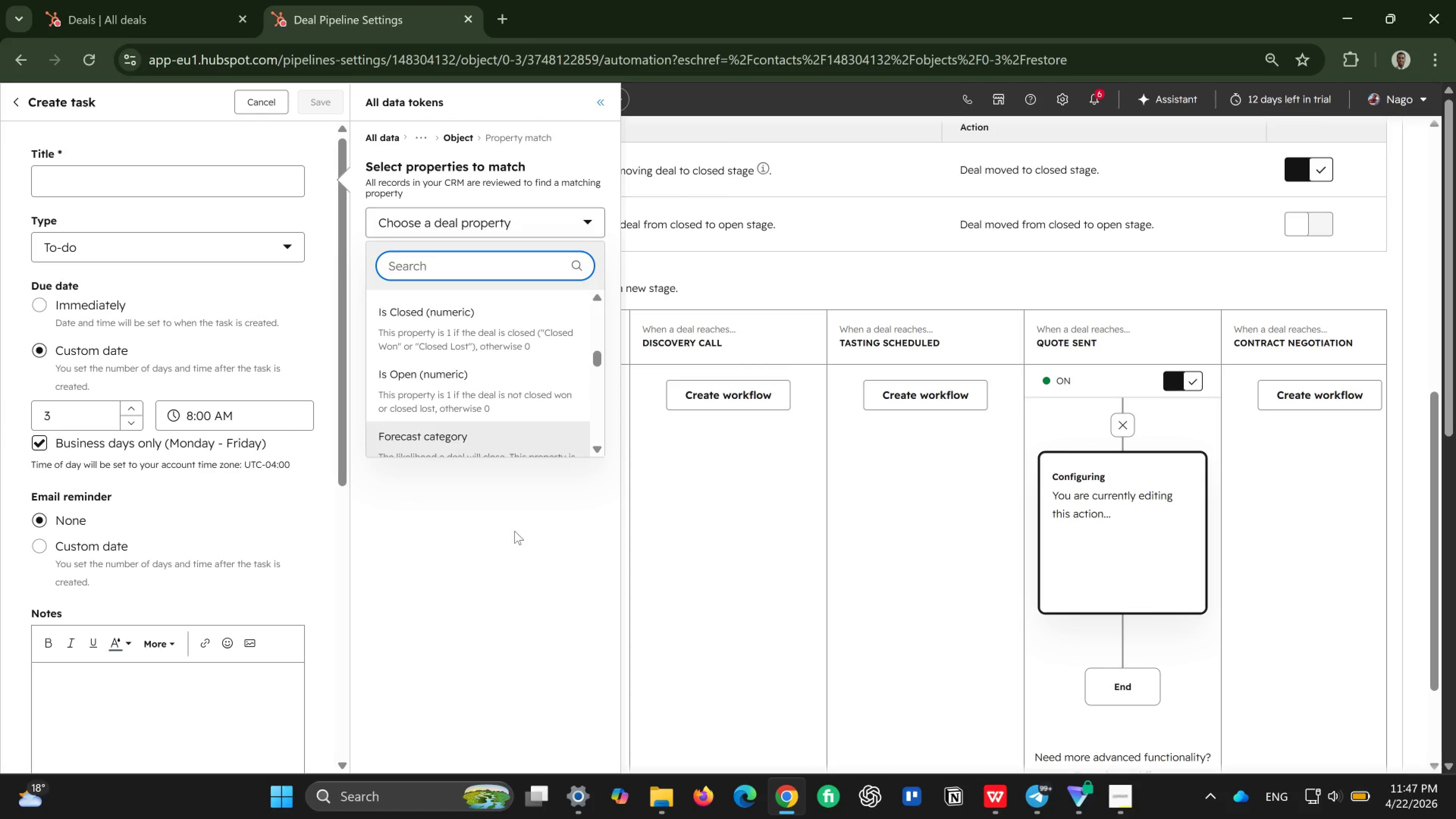 
left_click([515, 531])
 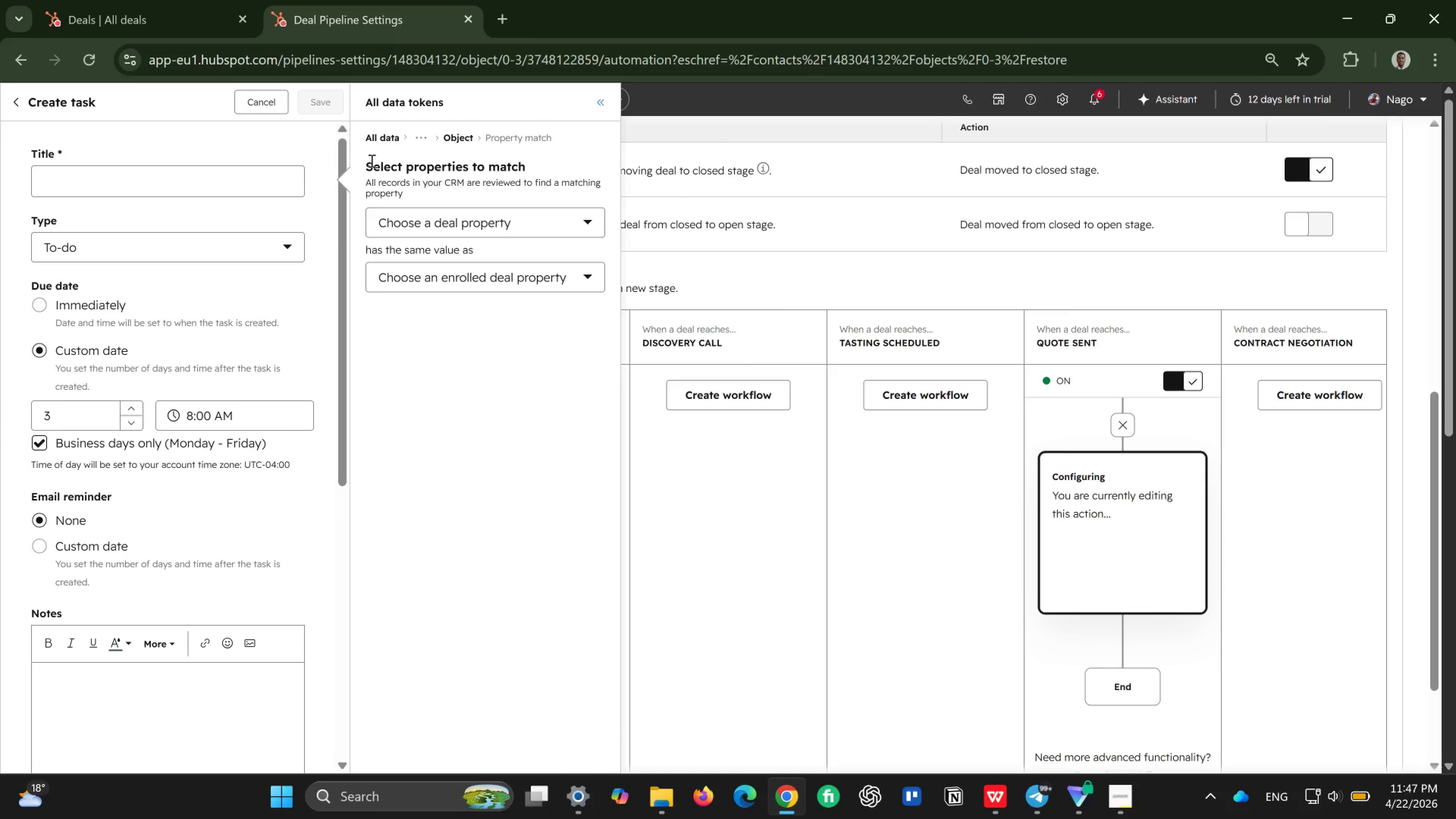 
double_click([329, 168])
 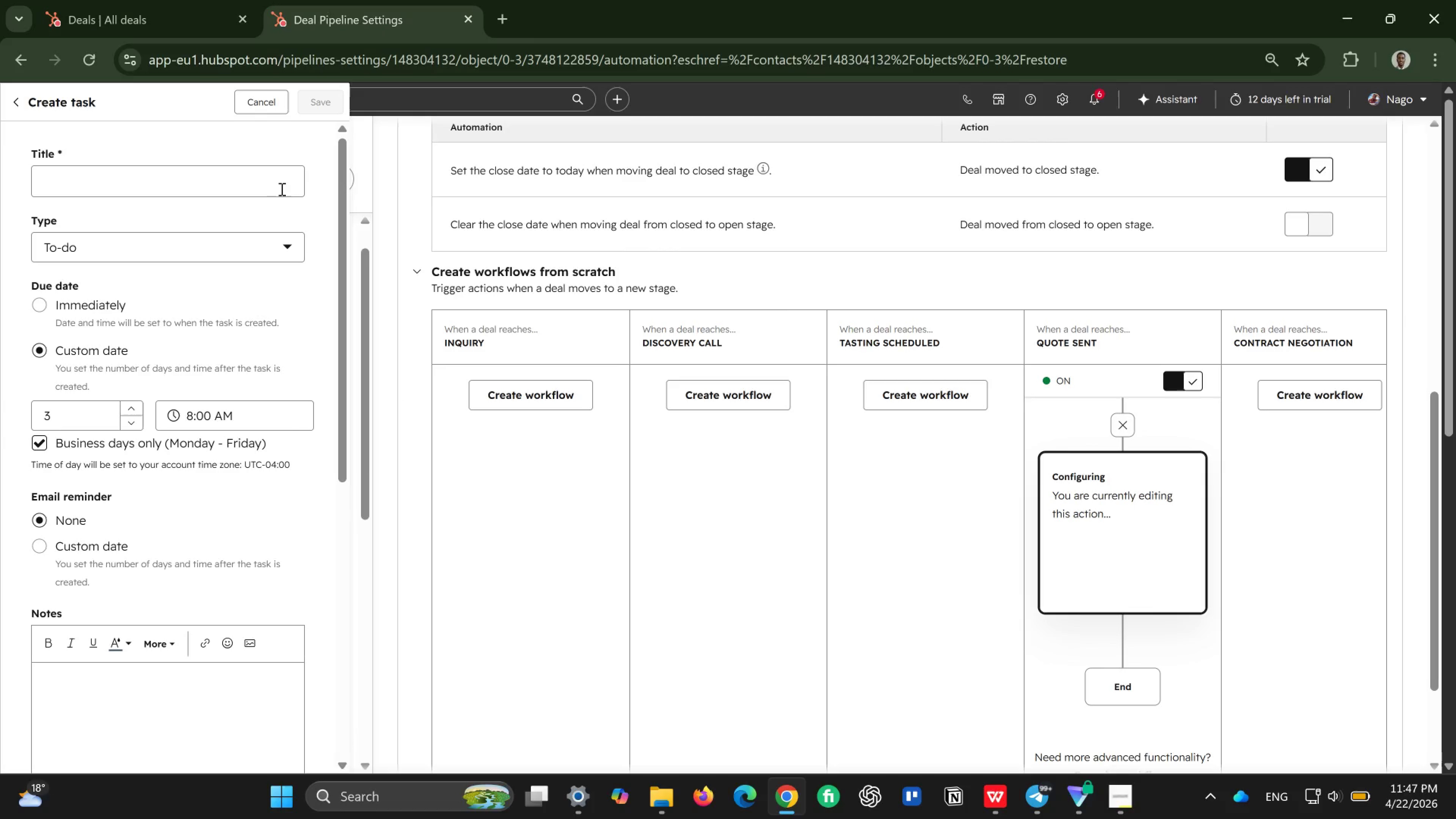 
left_click([281, 189])
 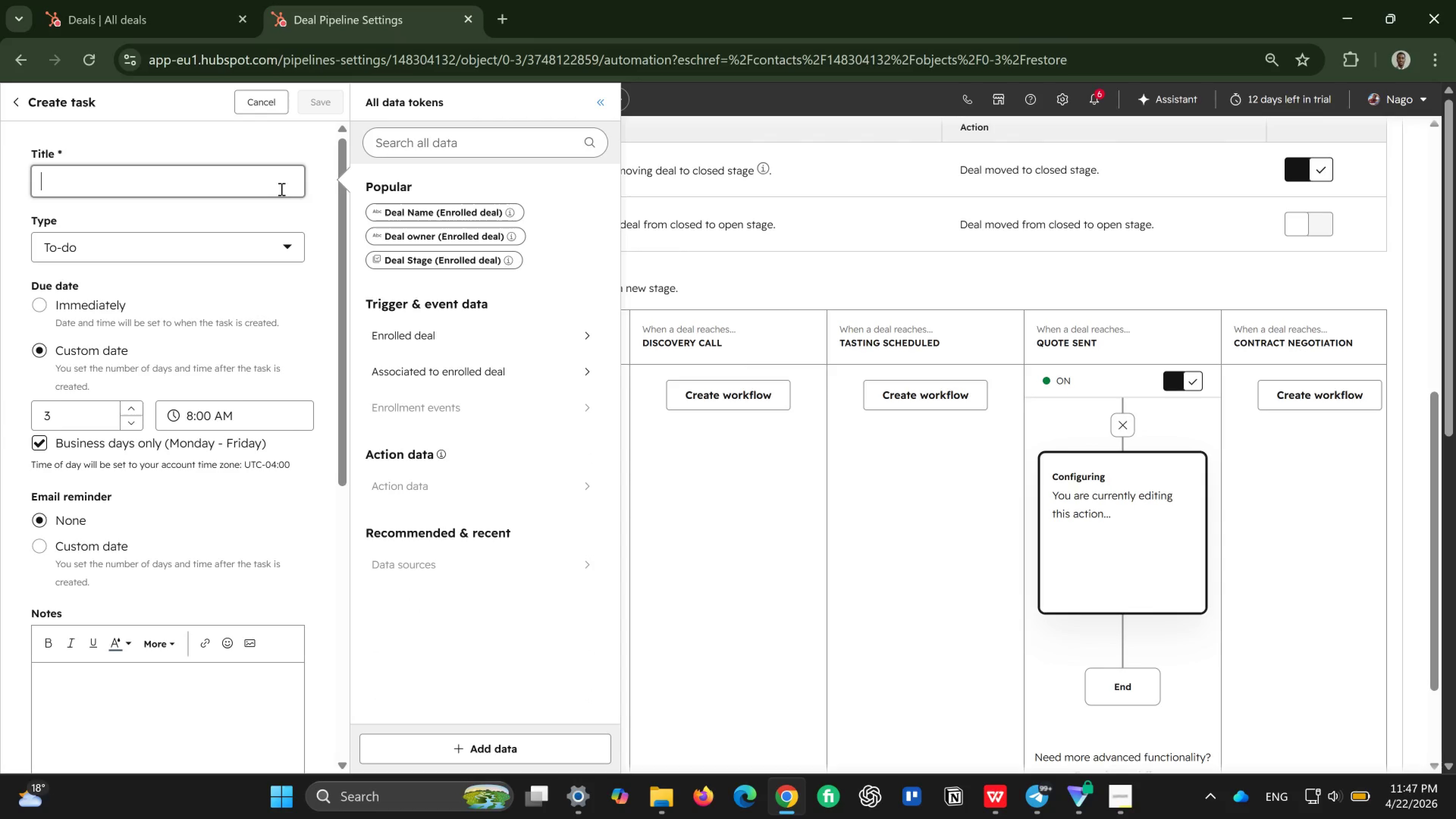 
type(Follow up)
 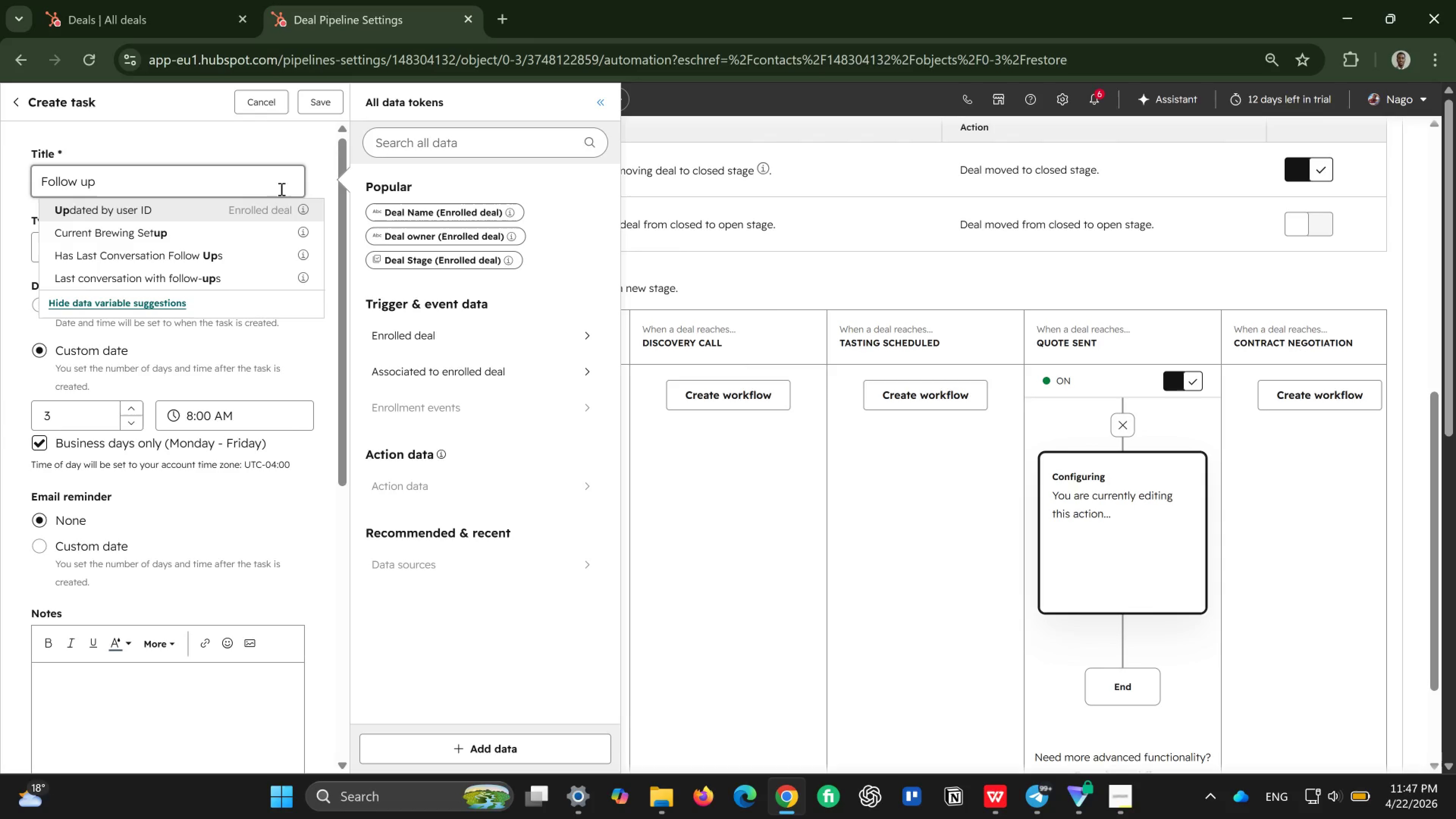 
key(Space)
 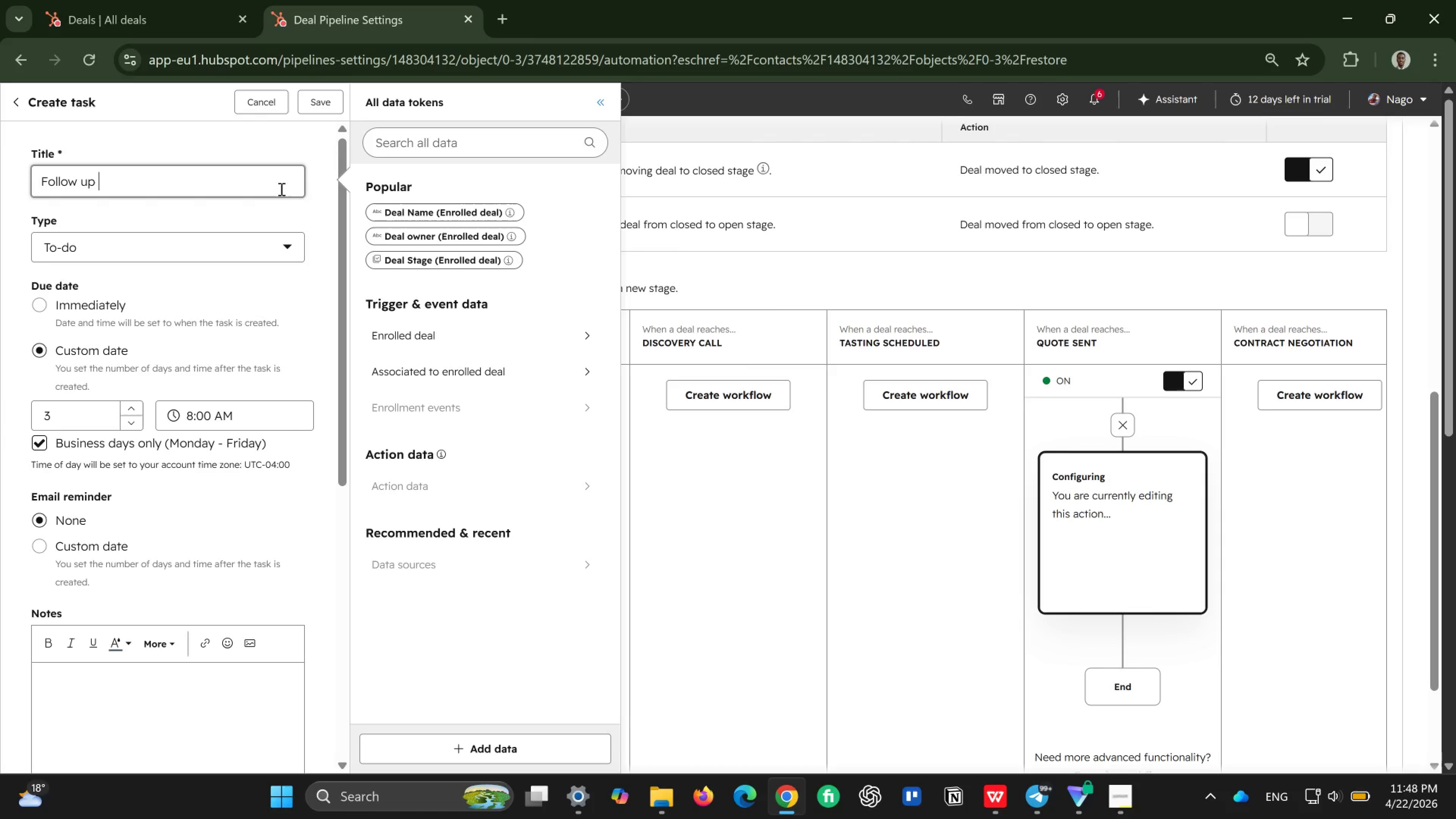 
type(on equipment )
 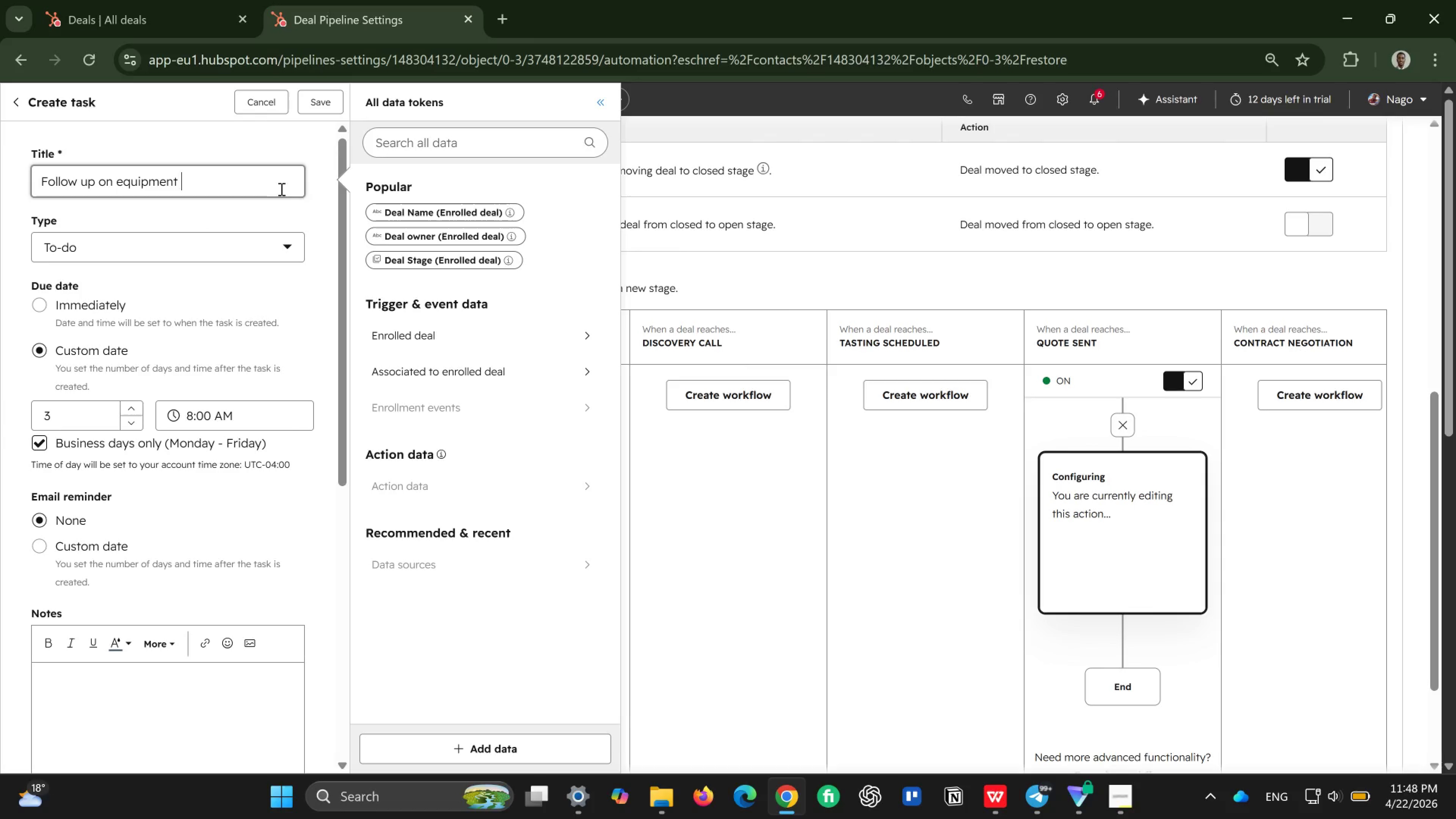 
wait(10.42)
 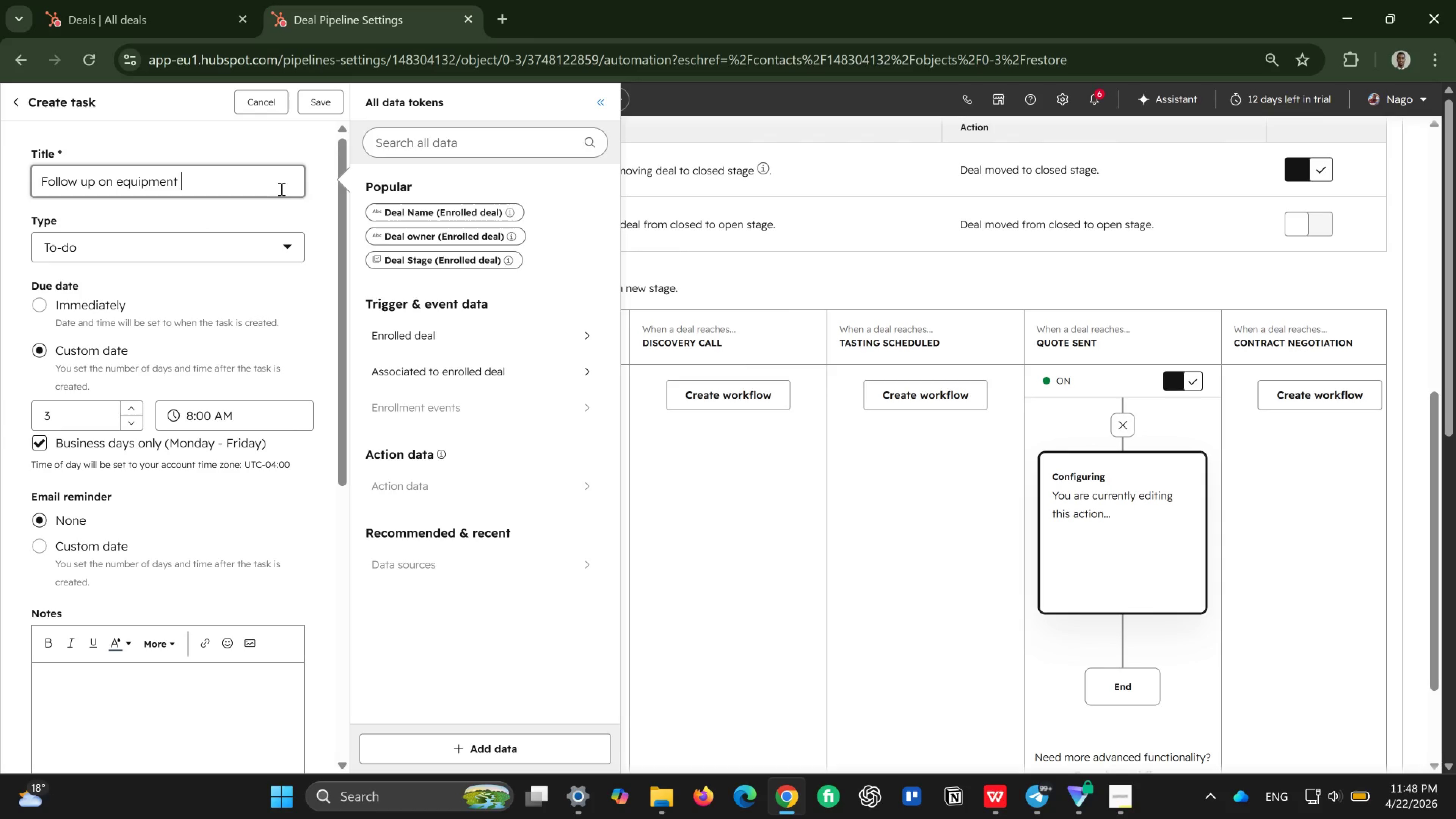 
type(lease)
 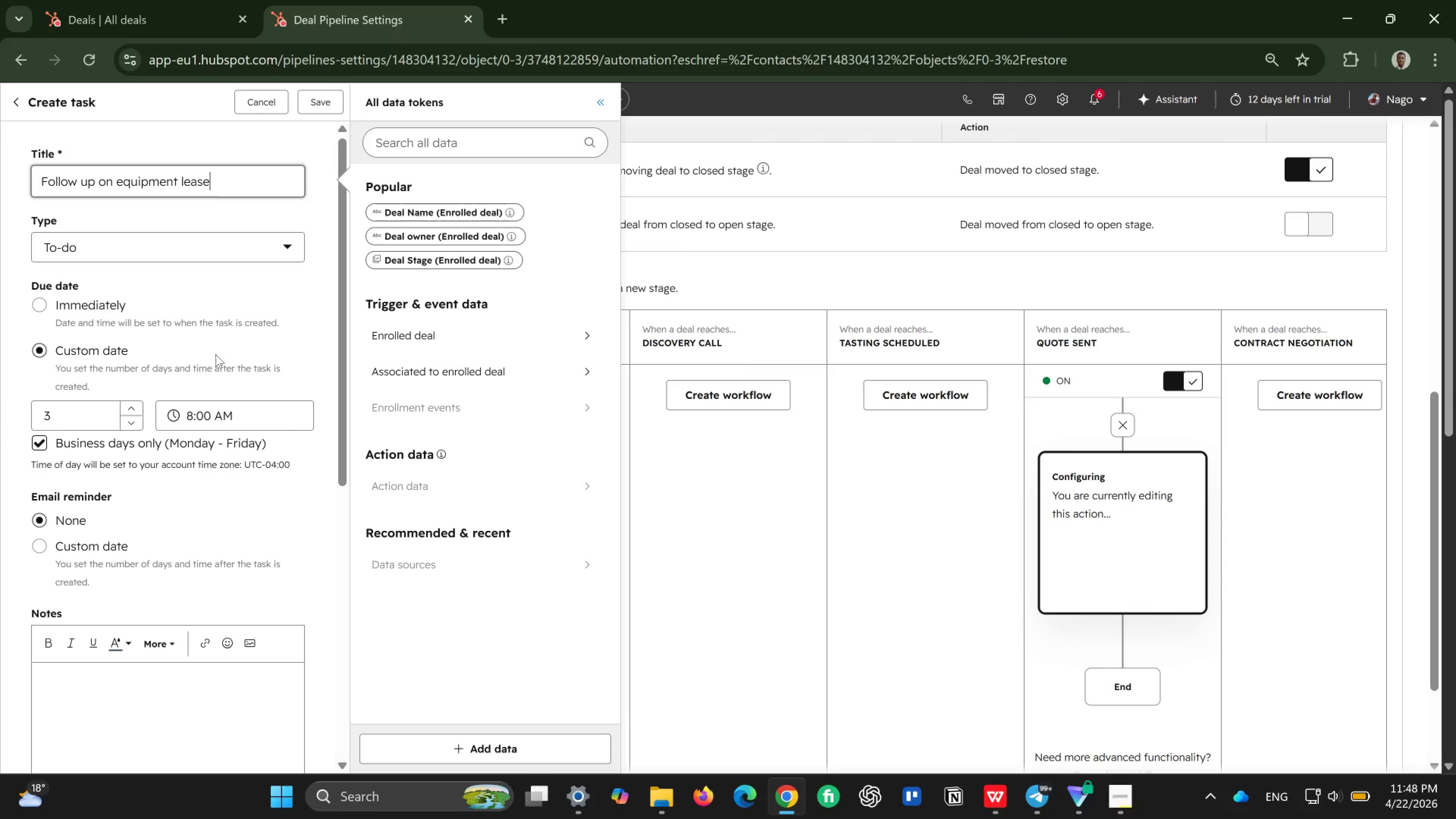 
left_click([74, 417])
 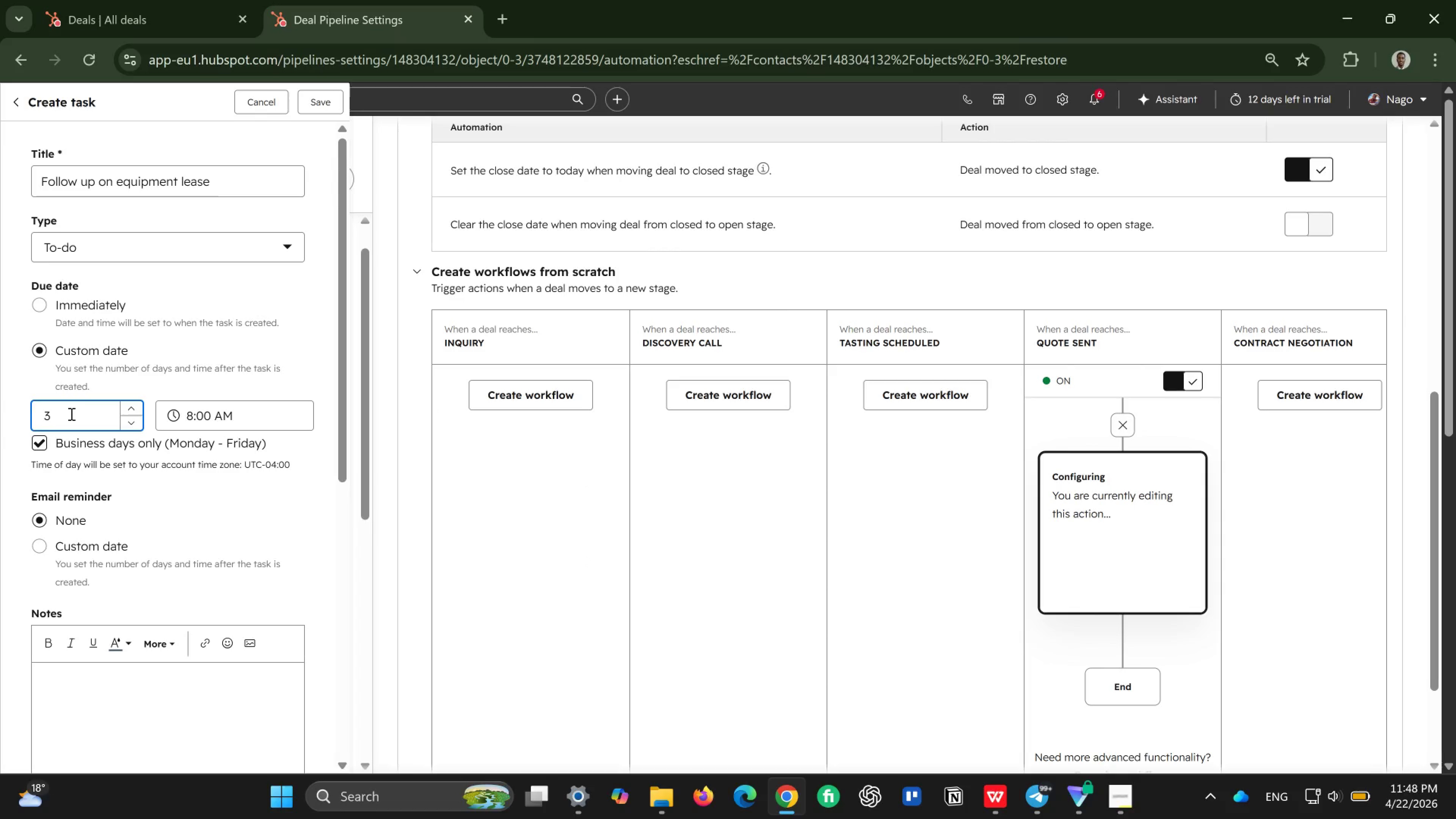 
key(Backspace)
 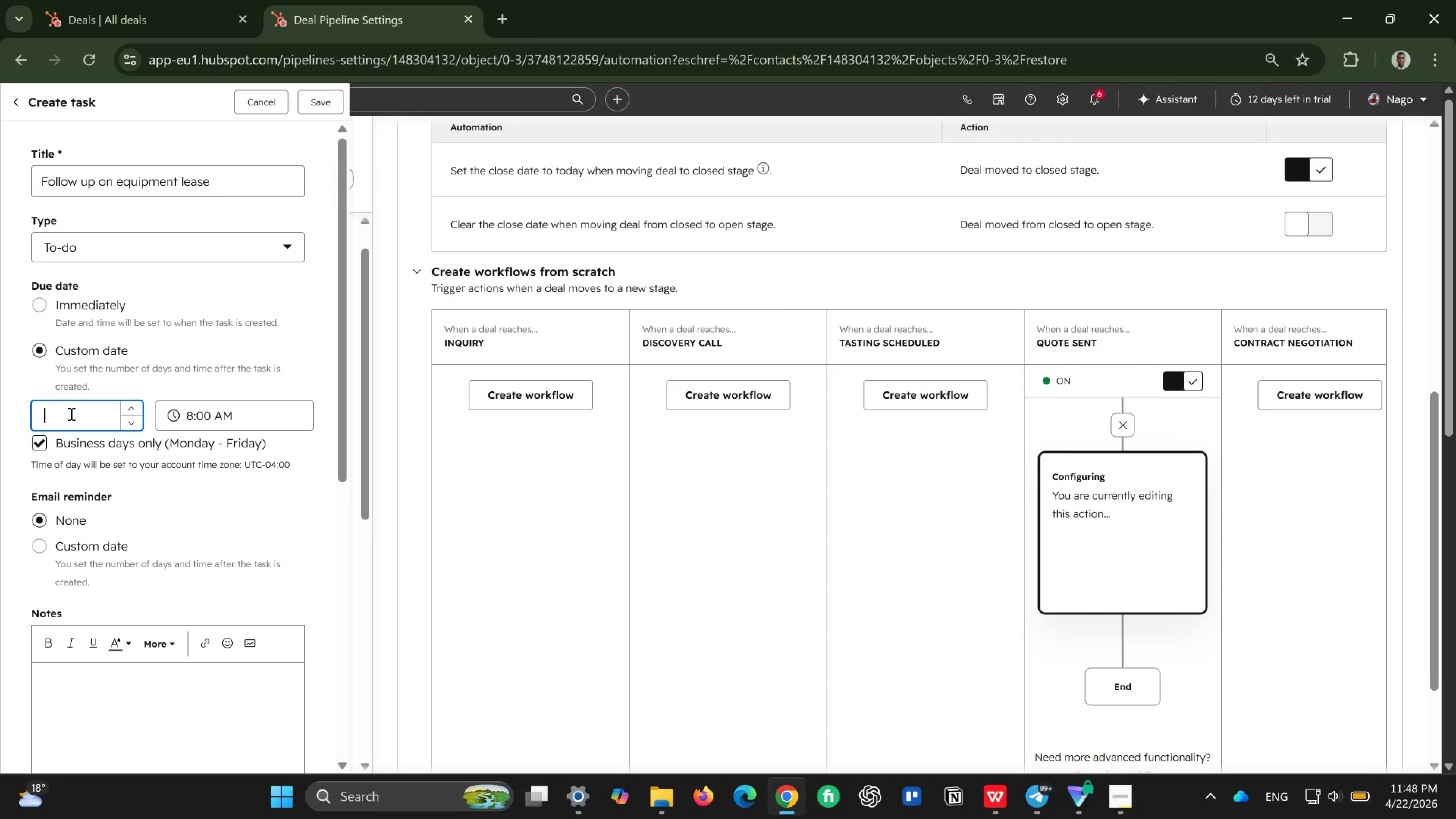 
key(2)
 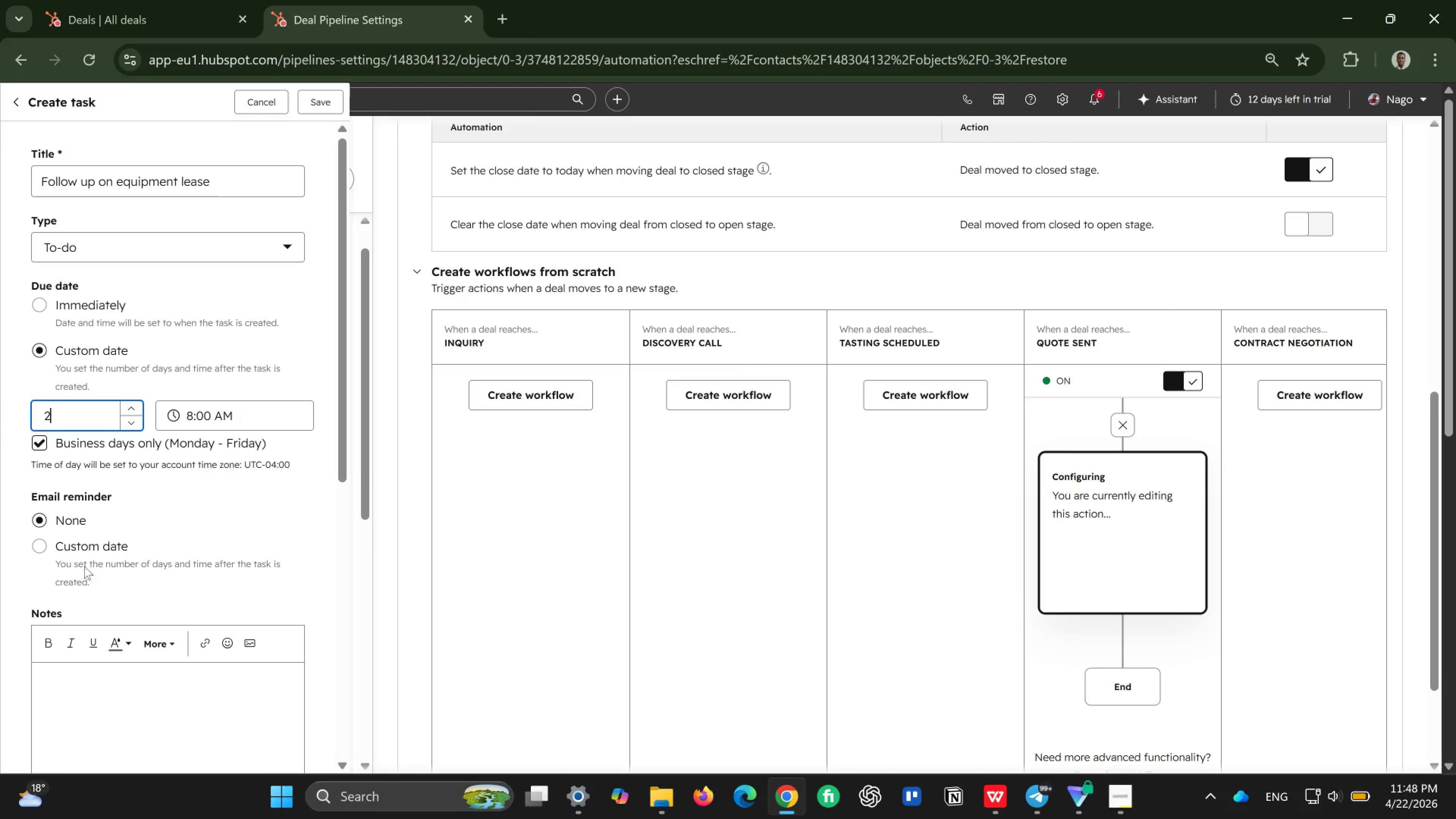 
scroll: coordinate [89, 565], scroll_direction: down, amount: 1.0
 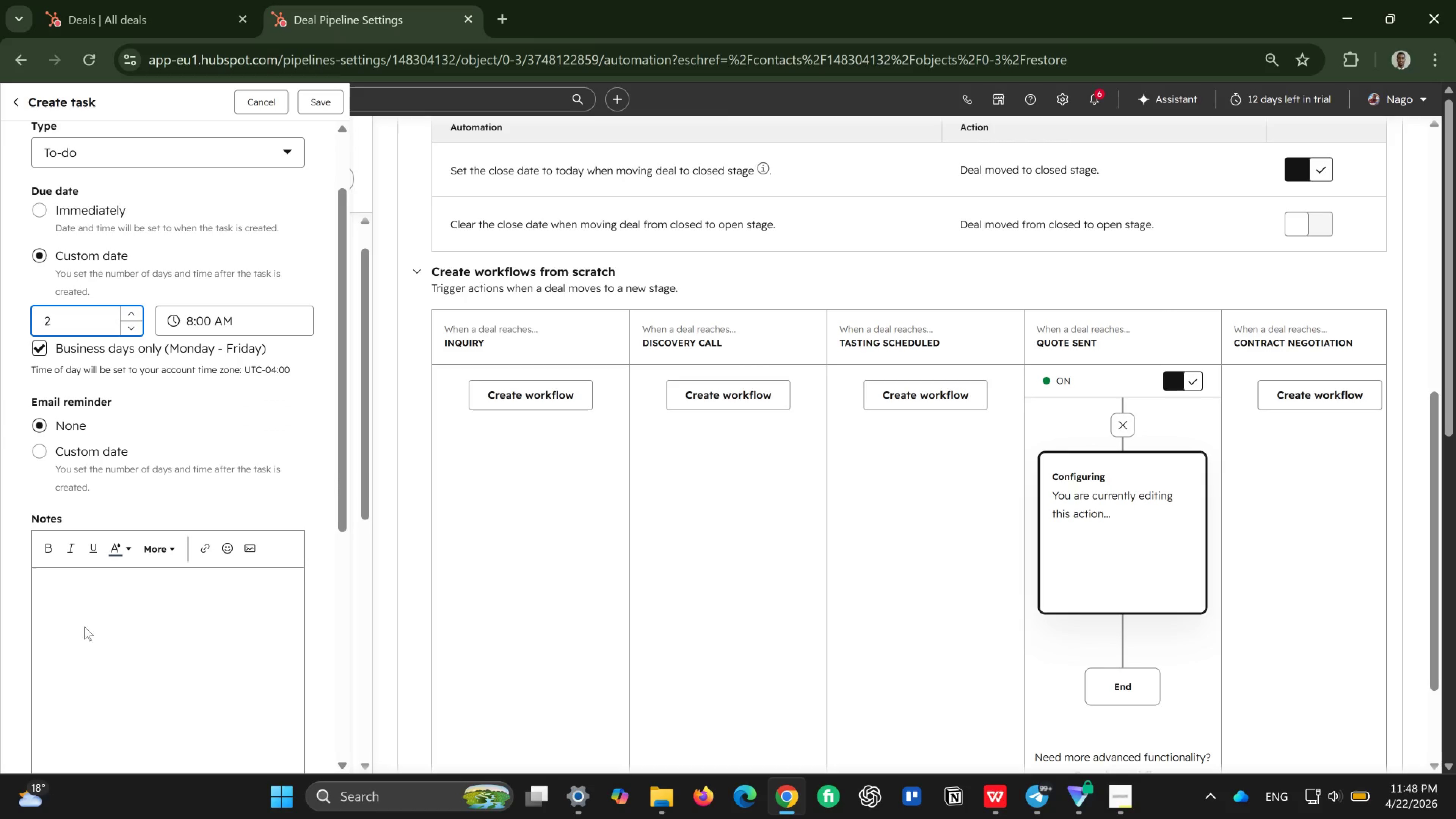 
left_click([99, 624])
 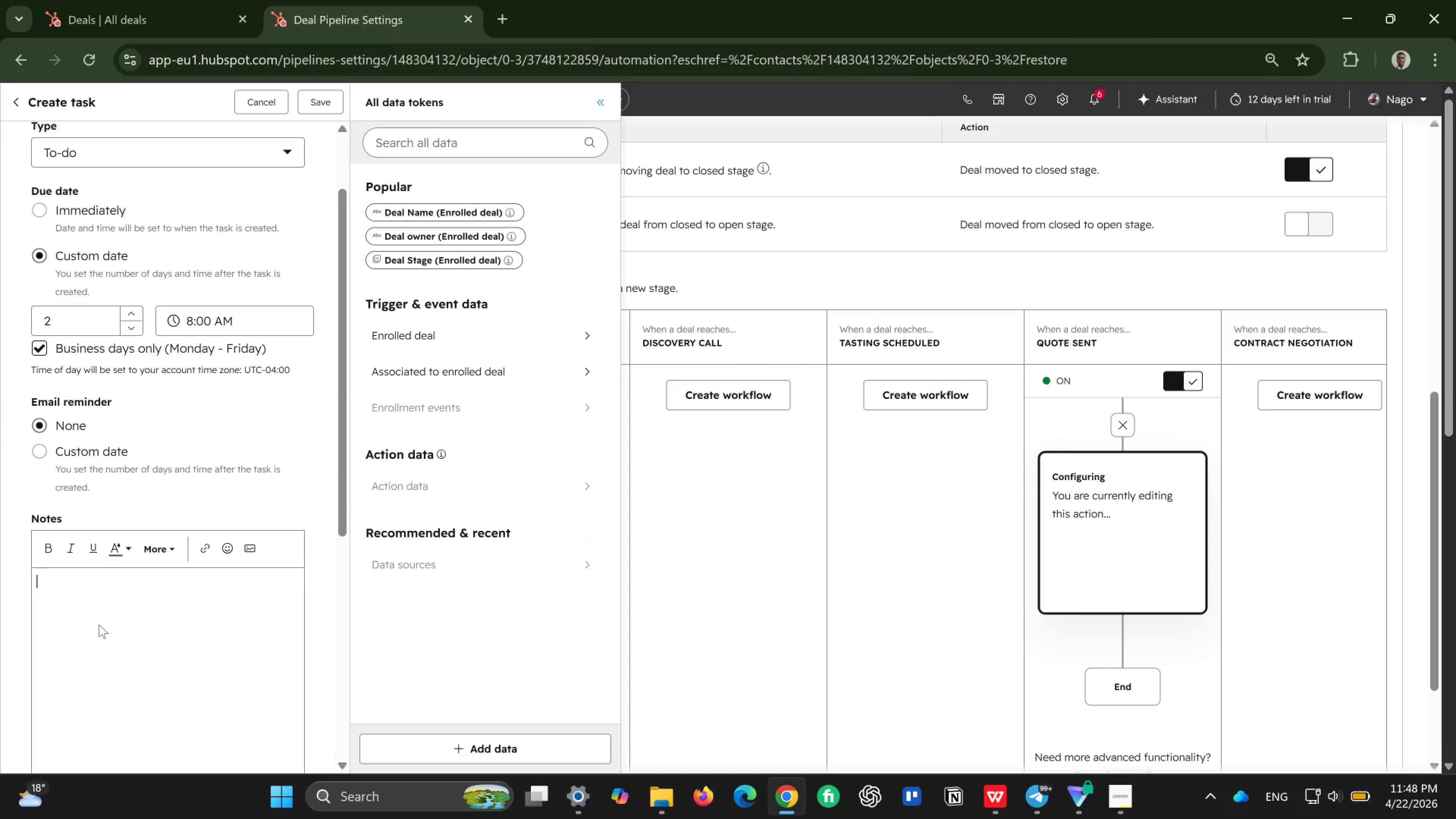 
wait(12.05)
 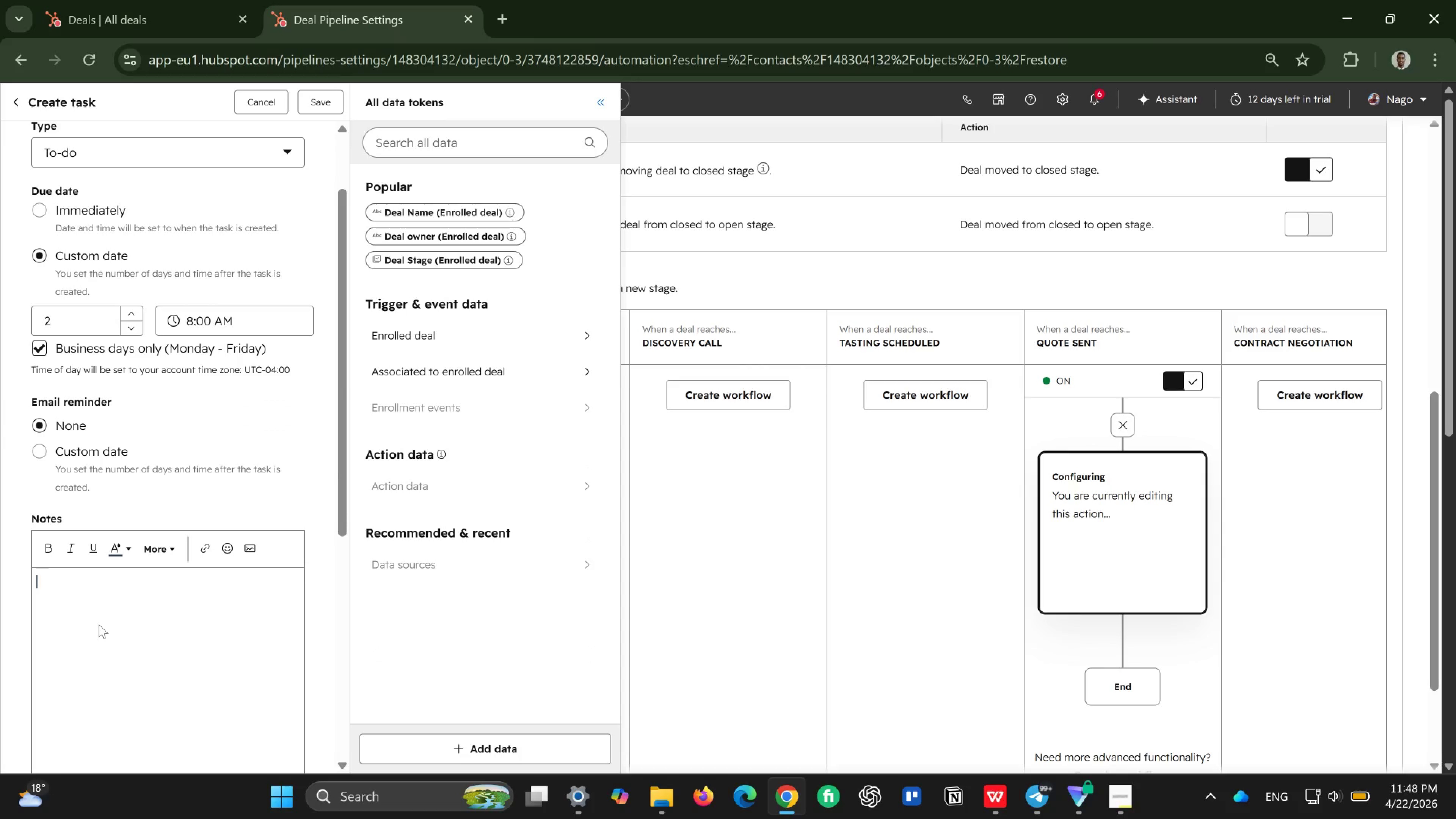 
type(Follow up on )
 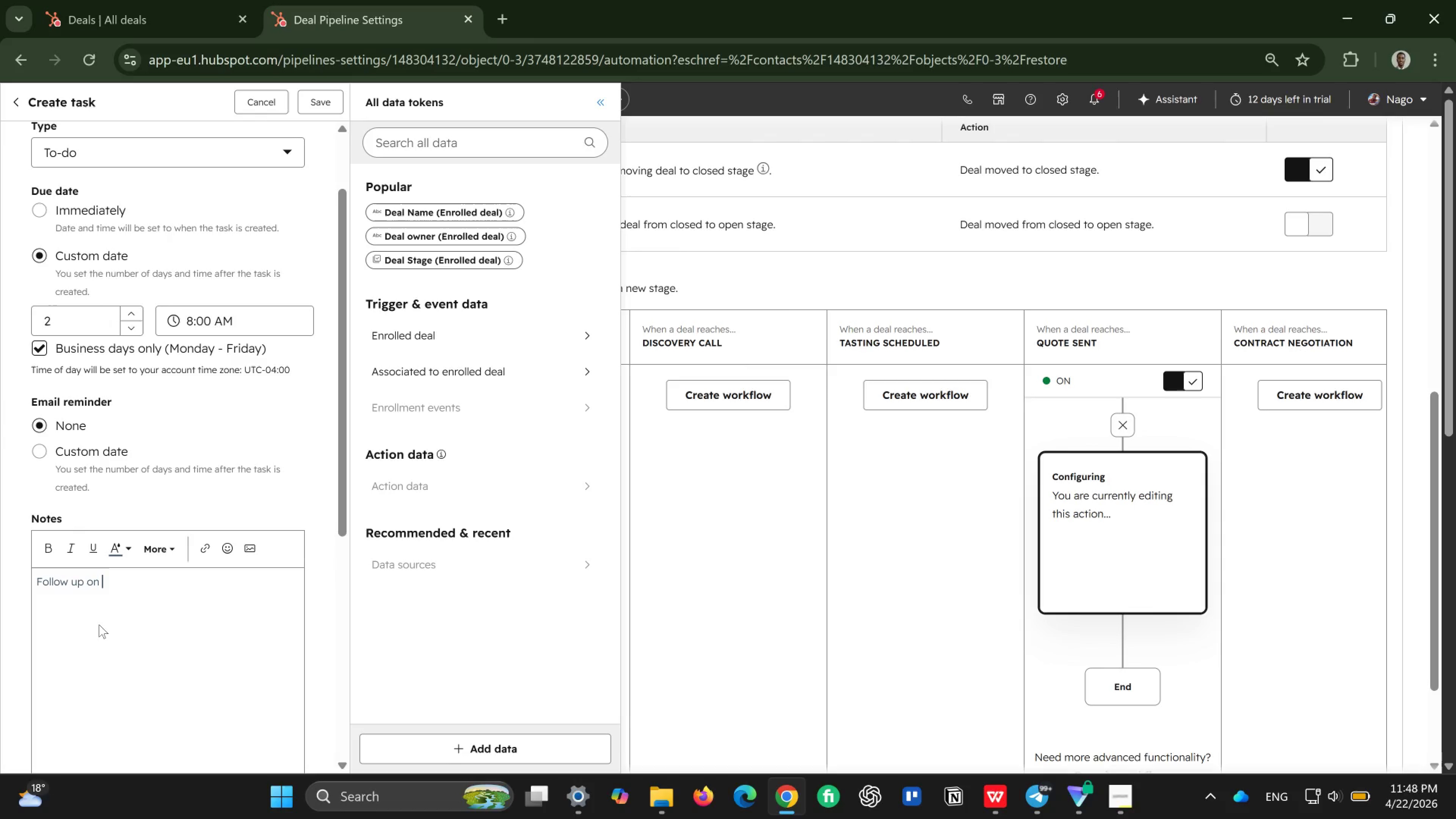 
type(equipment )
 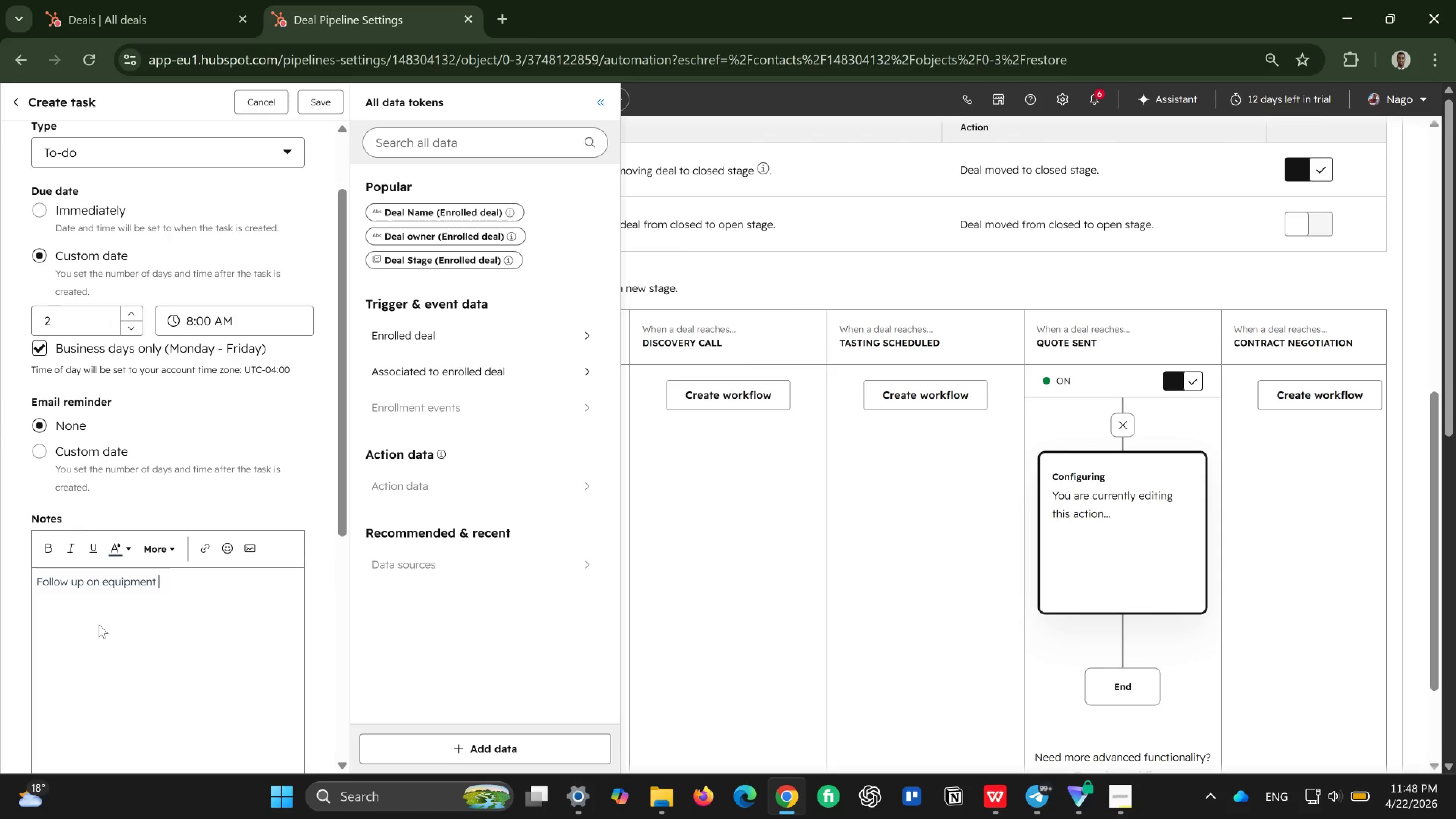 
type(lease tern)
key(Backspace)
type(ms )
key(Backspace)
type(, )
 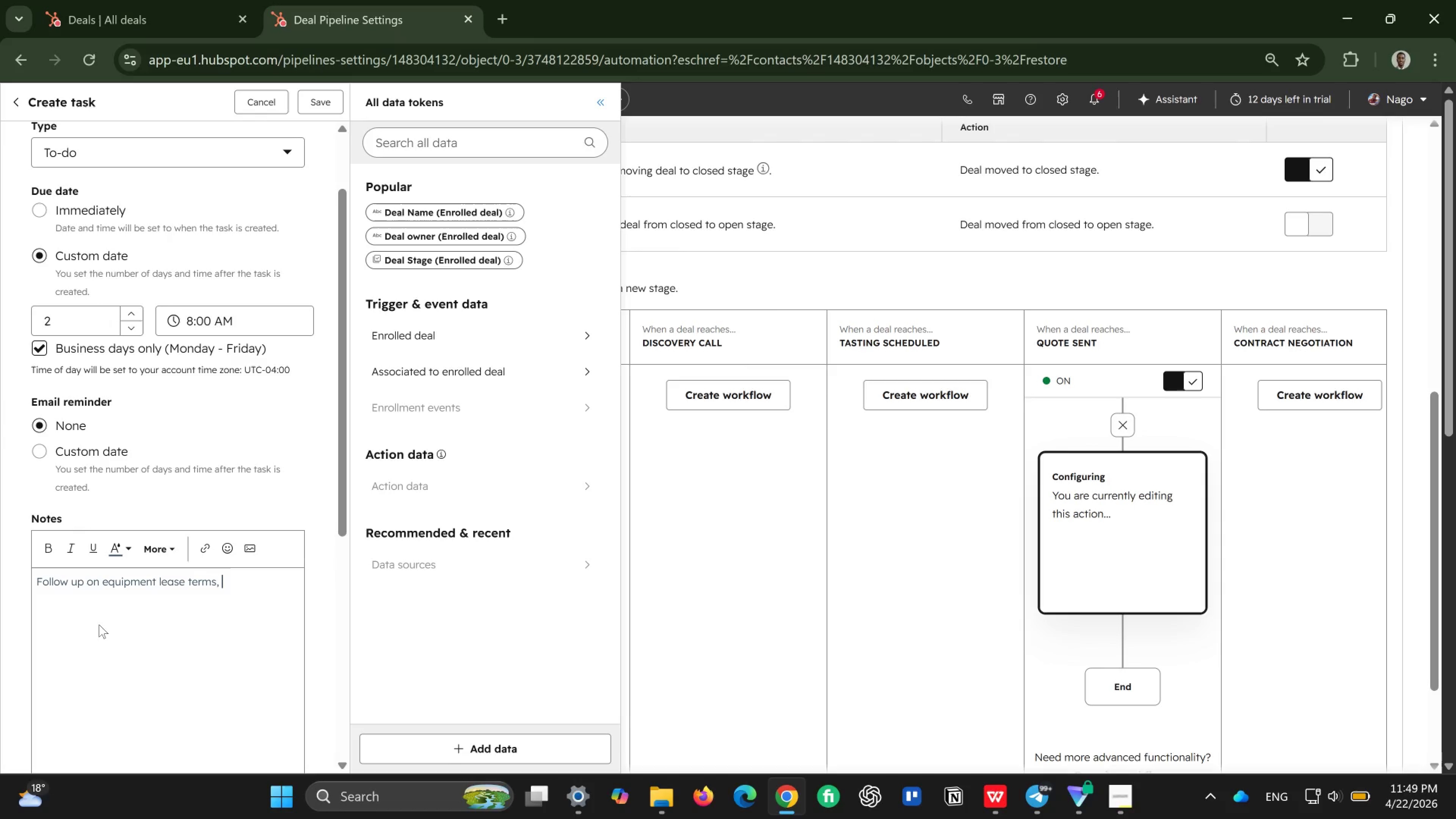 
type(confirm roast prefew)
key(Backspace)
type(rence, and verify )
 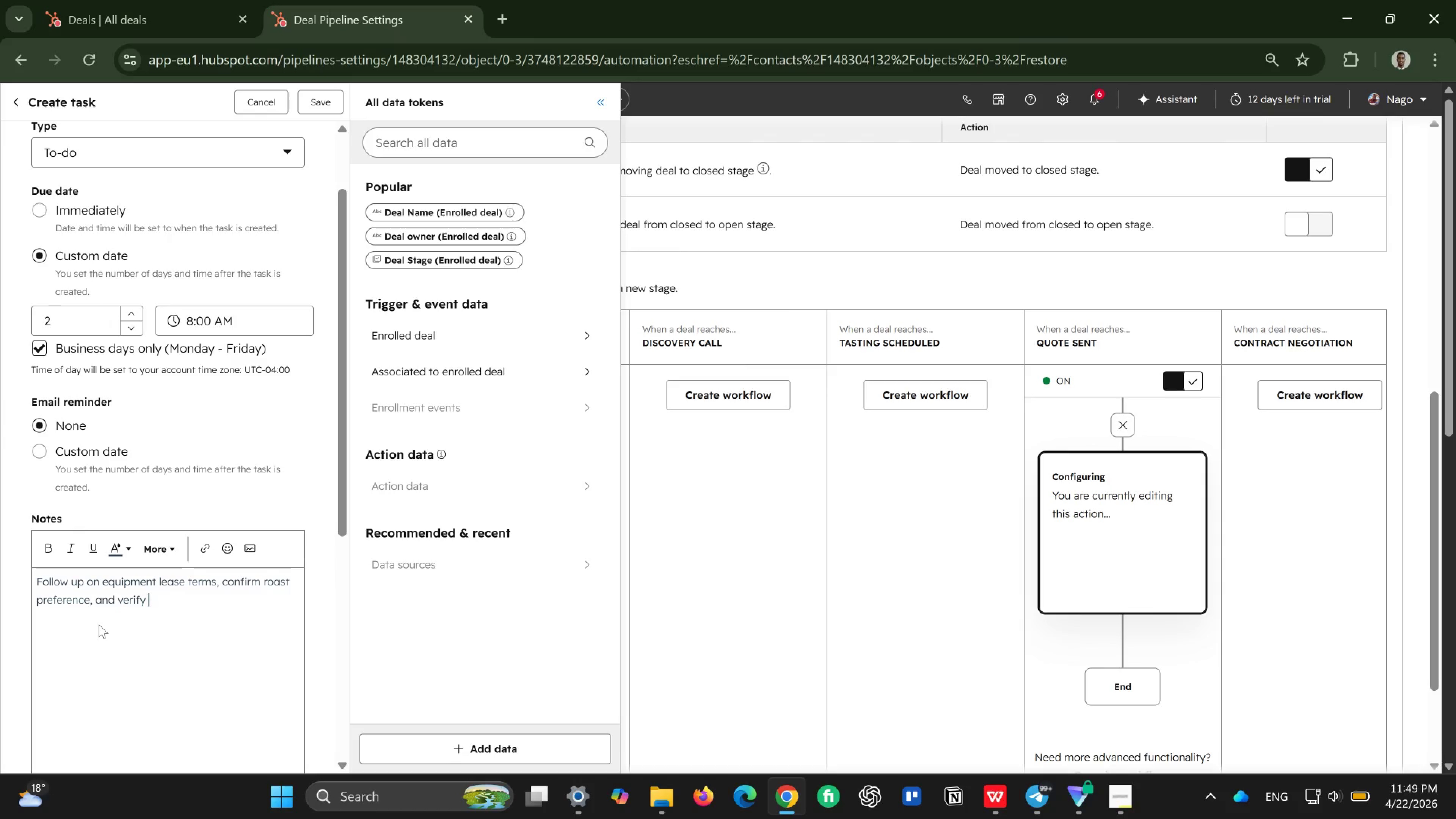 
type(installation)
 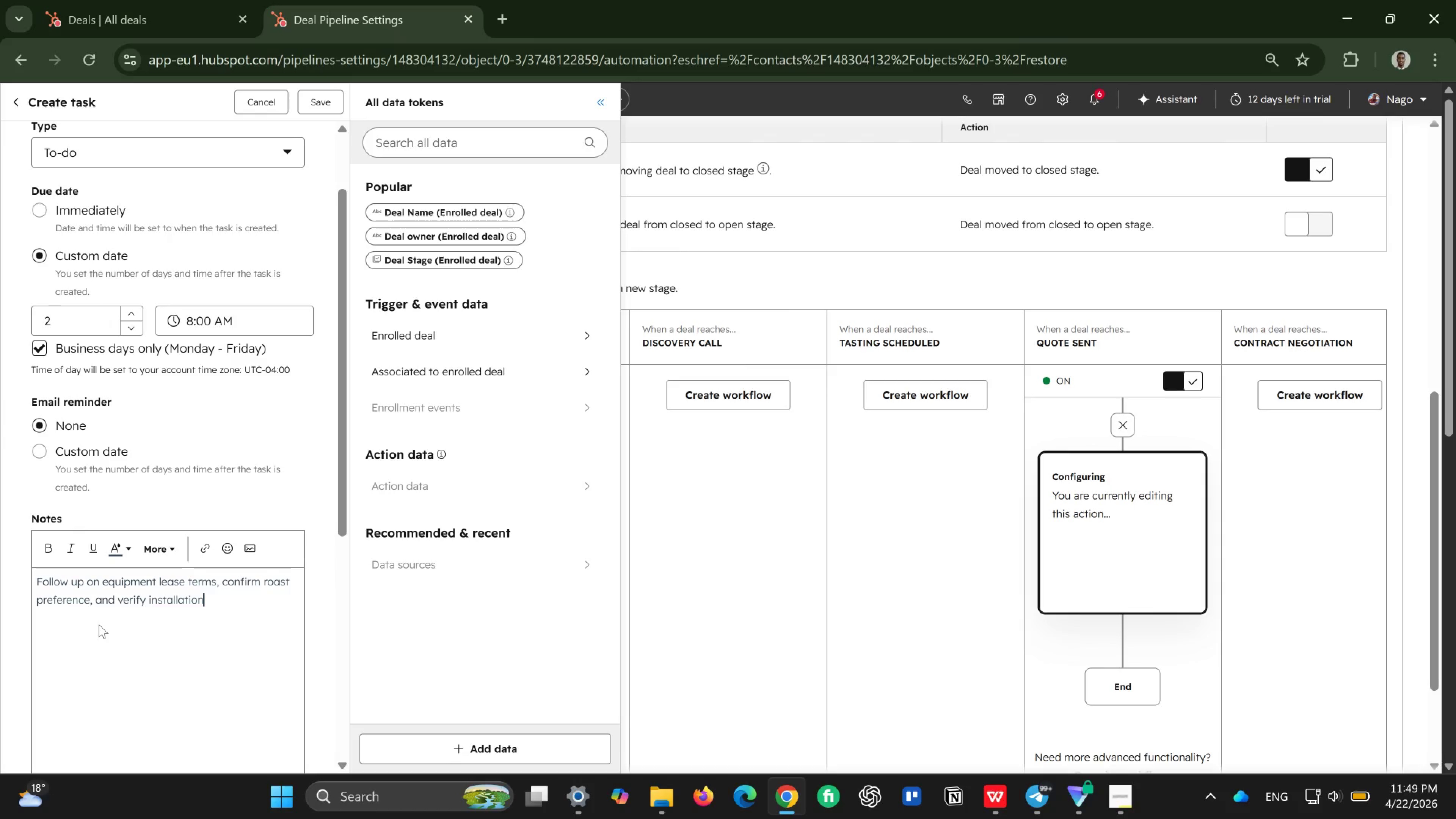 
type( readiness.)
 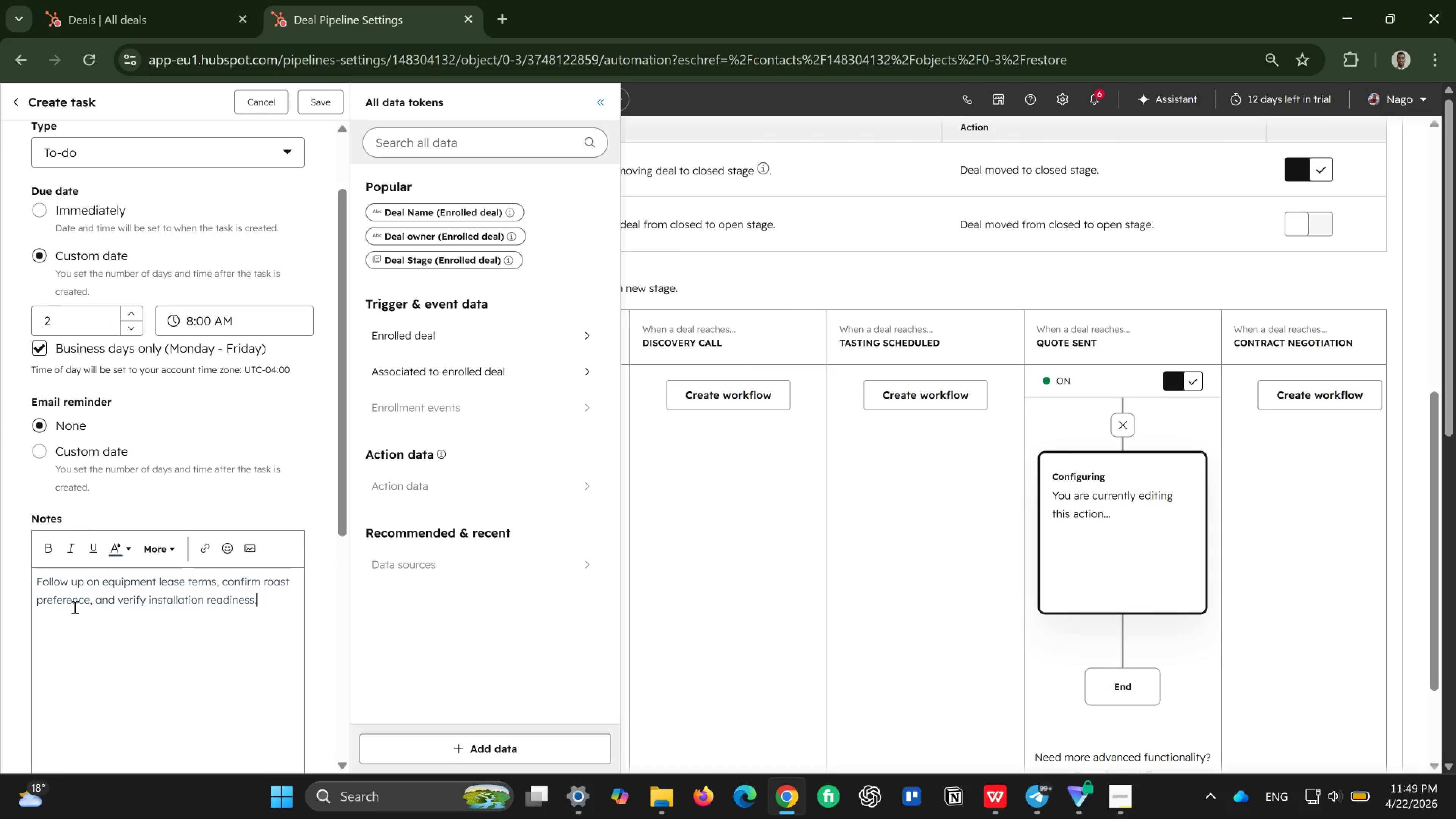 
scroll: coordinate [93, 611], scroll_direction: down, amount: 5.0
 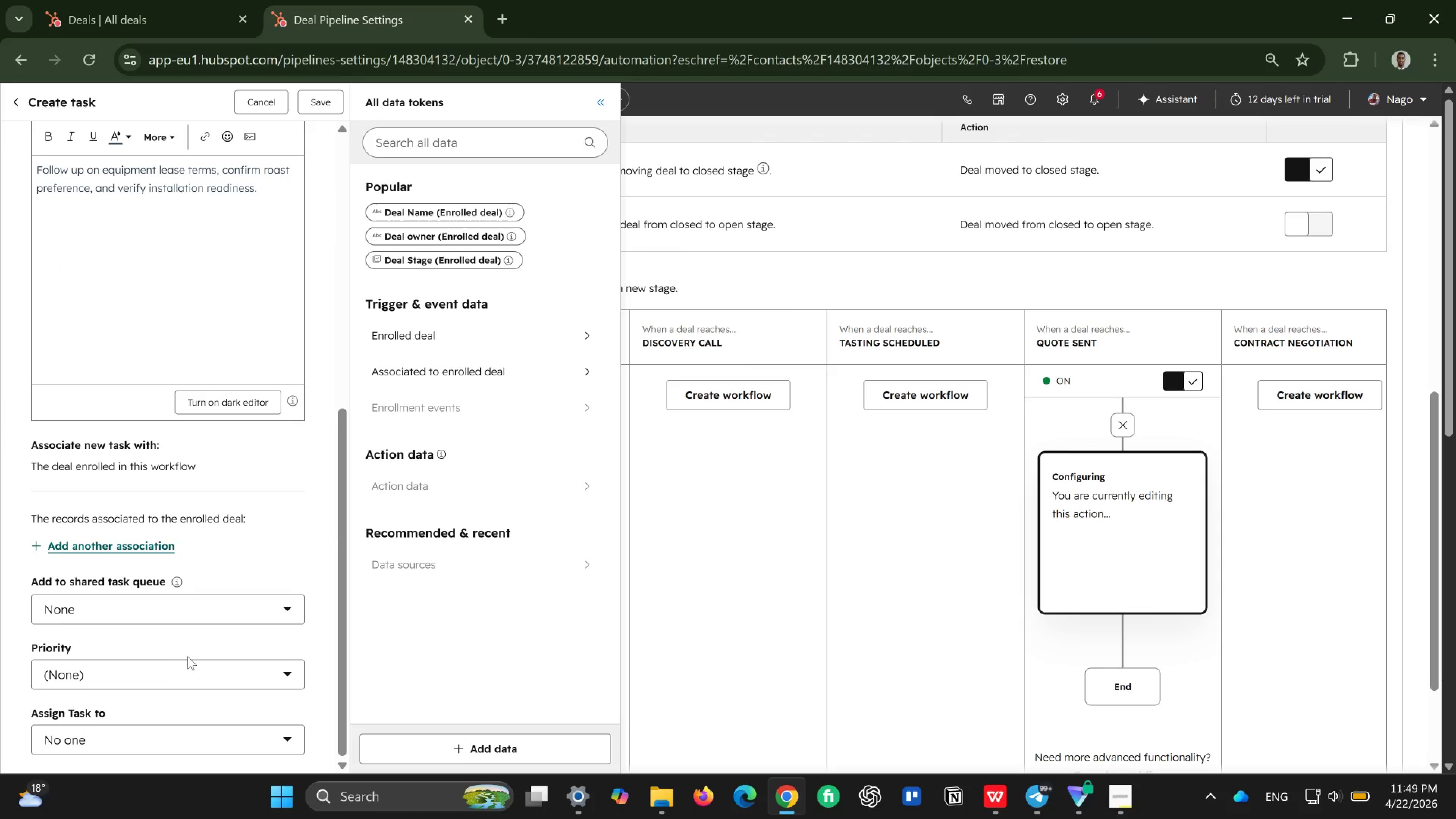 
left_click([179, 672])
 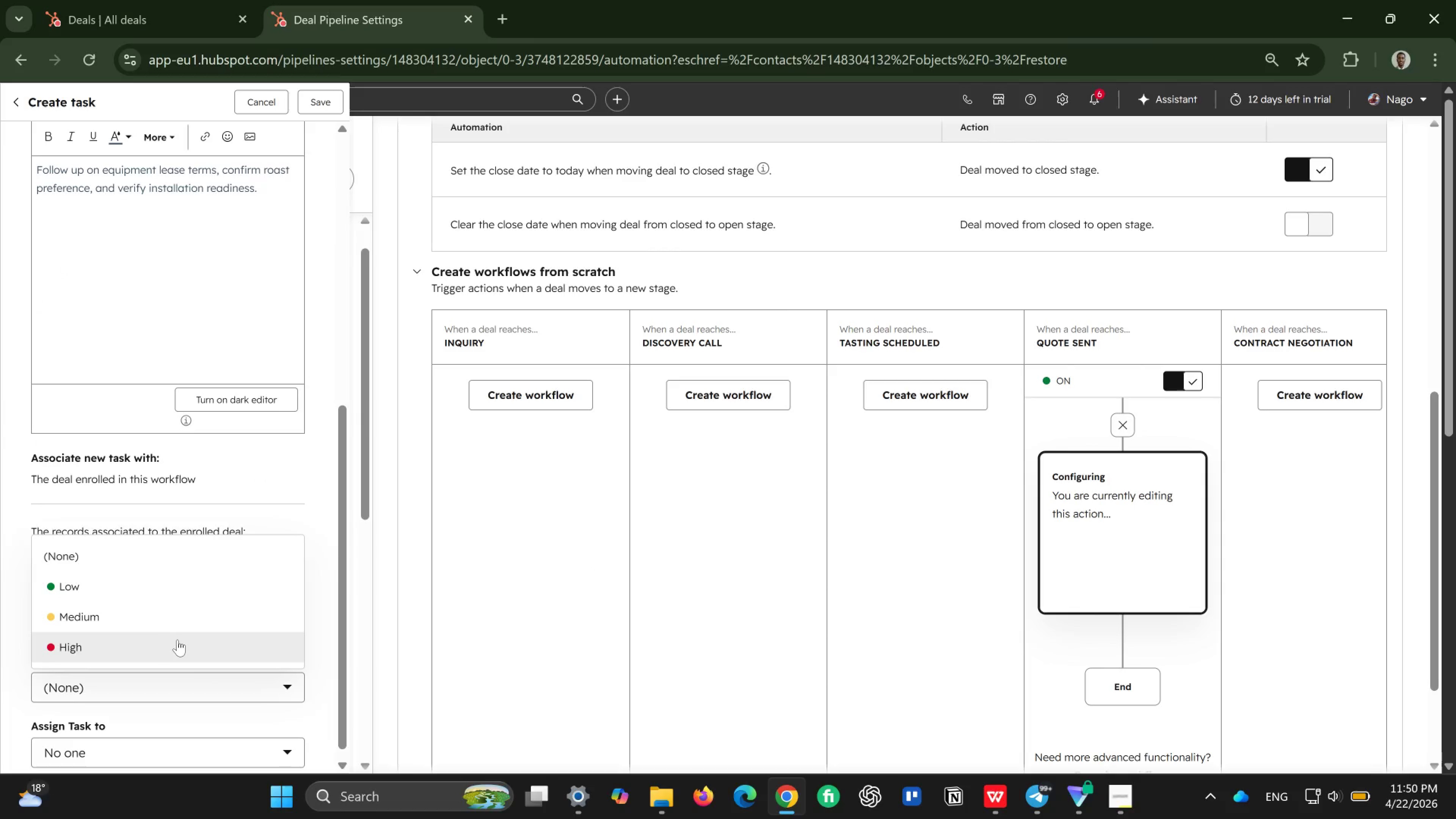 
left_click([178, 638])
 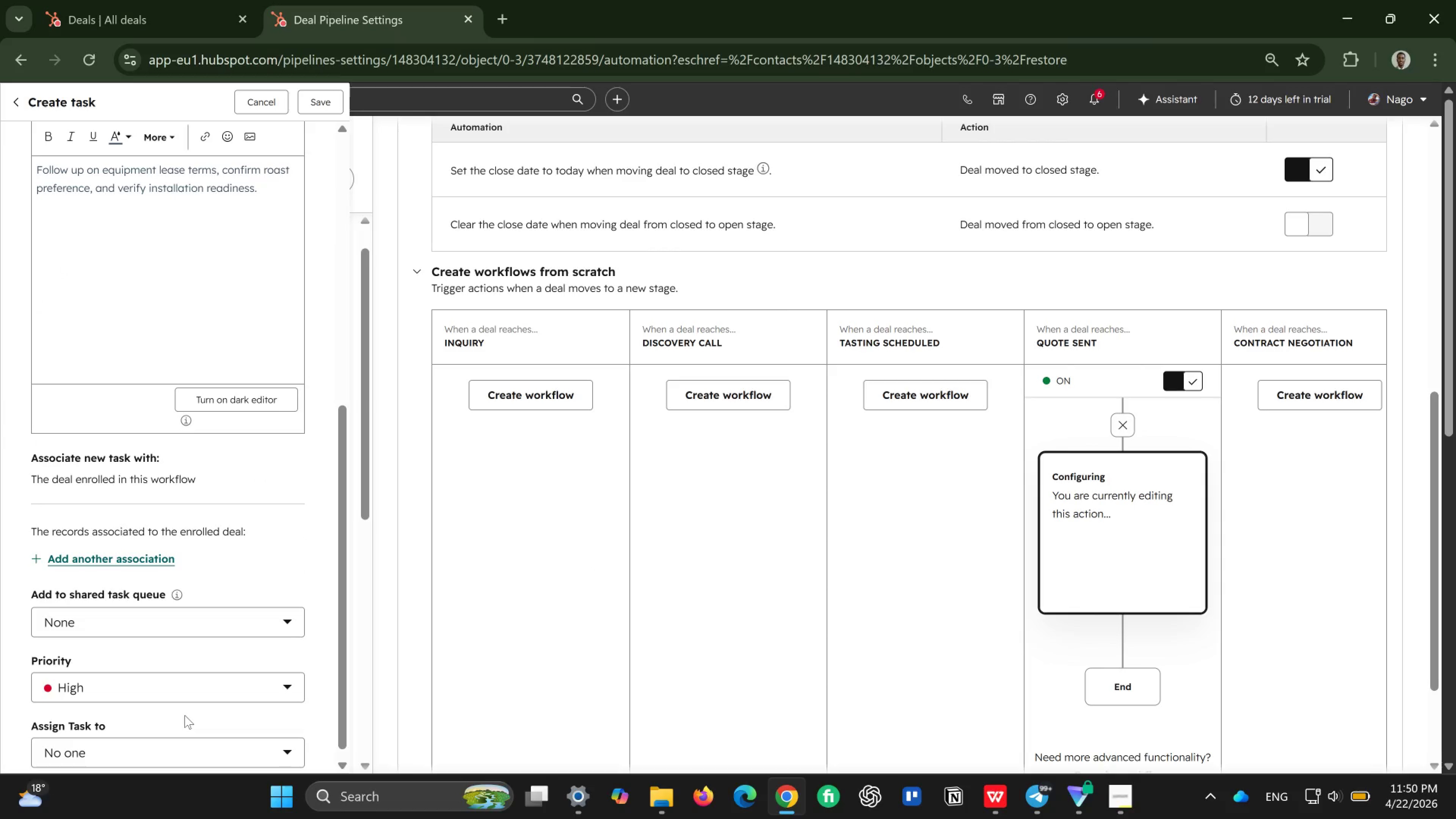 
scroll: coordinate [185, 715], scroll_direction: down, amount: 2.0
 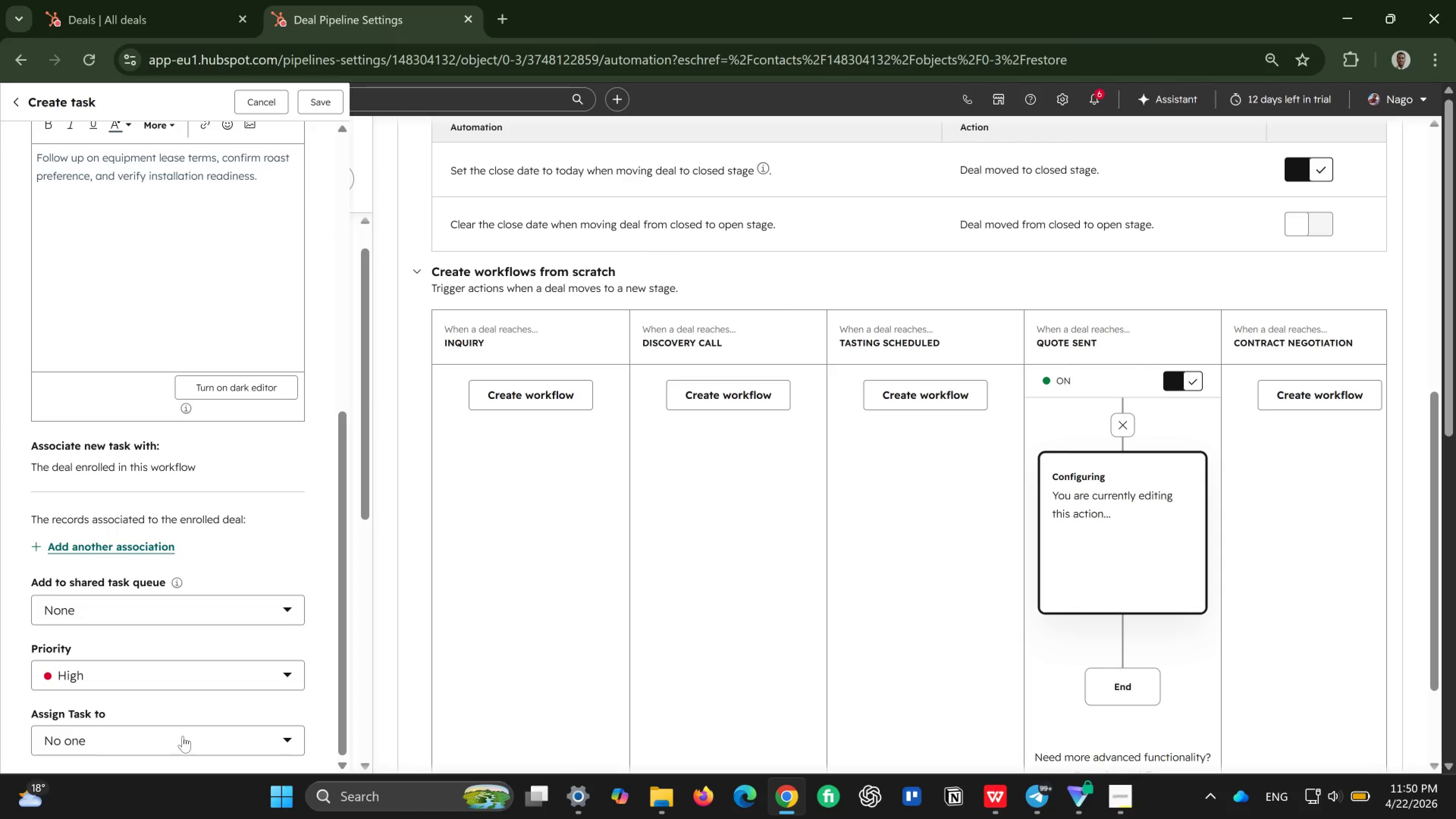 
left_click([183, 736])
 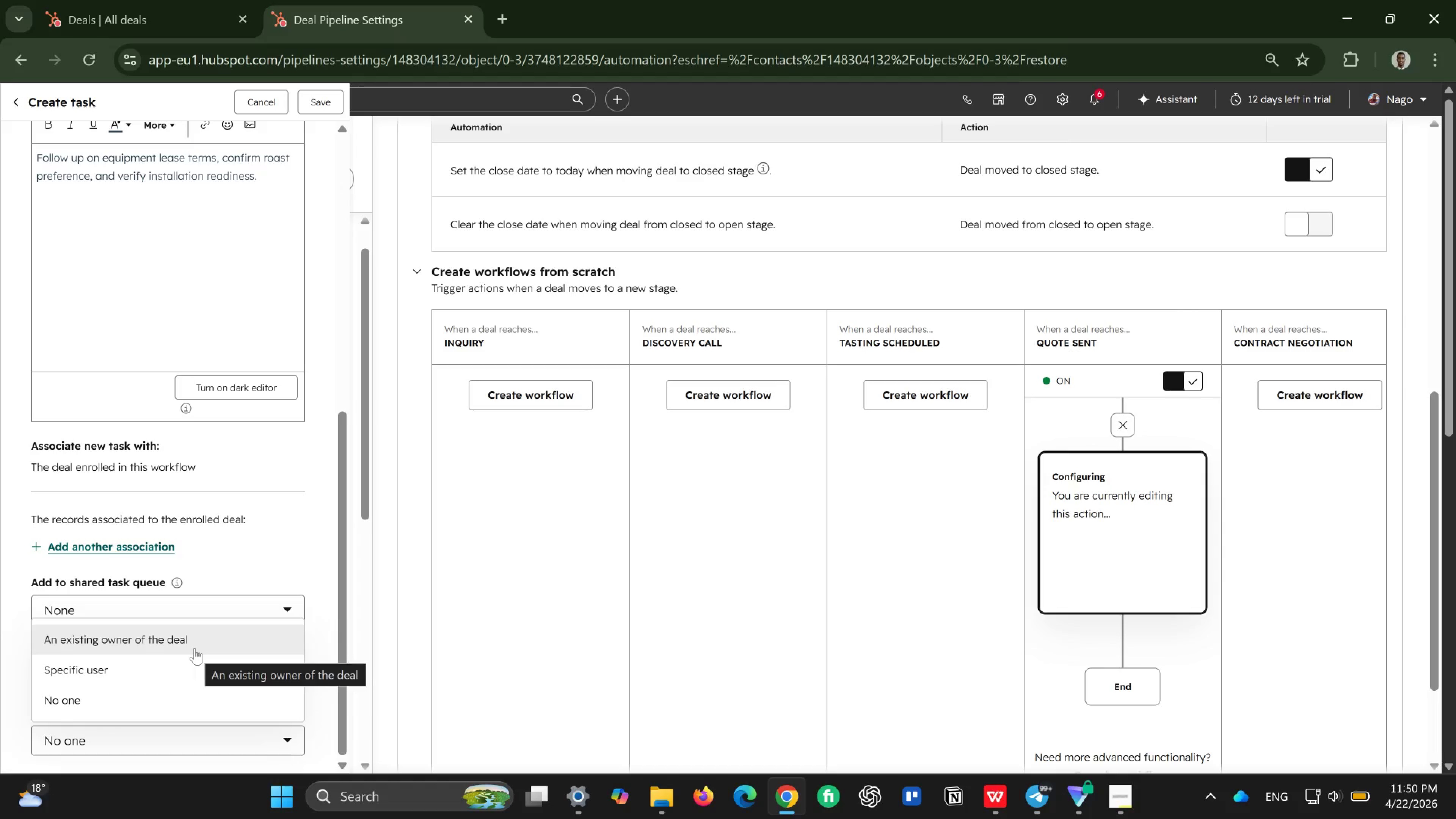 
left_click([195, 648])
 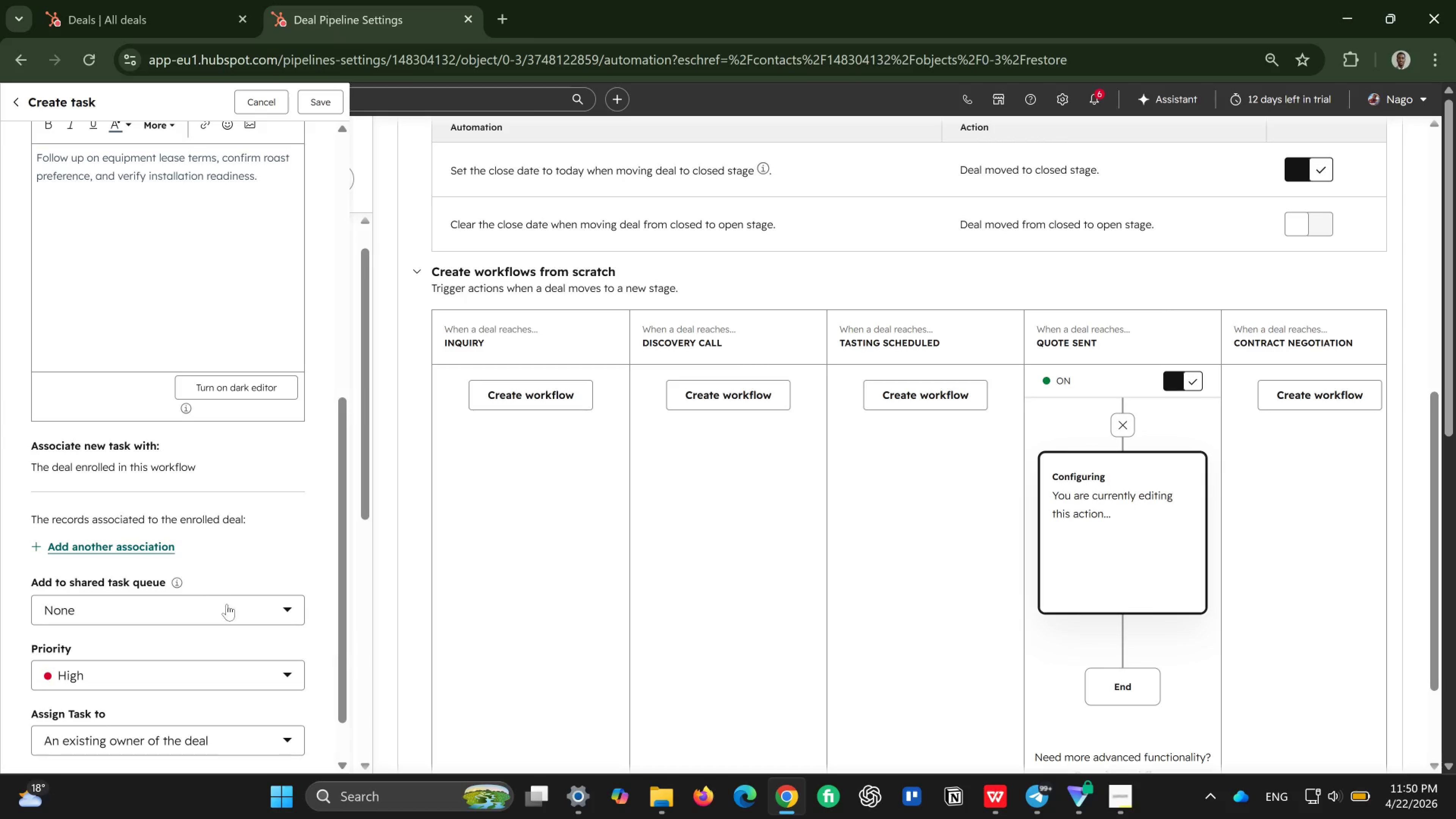 
left_click([229, 603])
 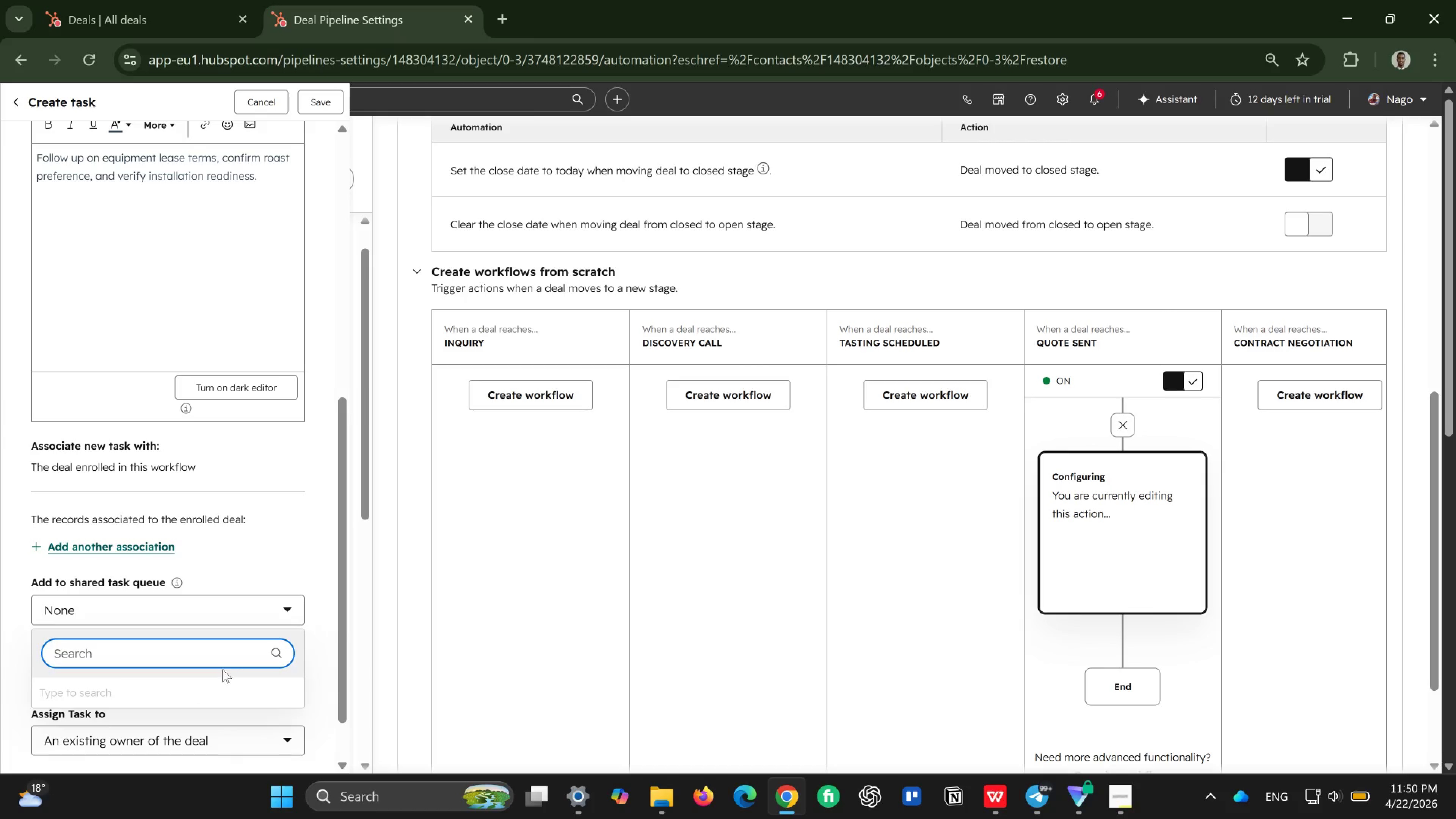 
left_click([198, 642])
 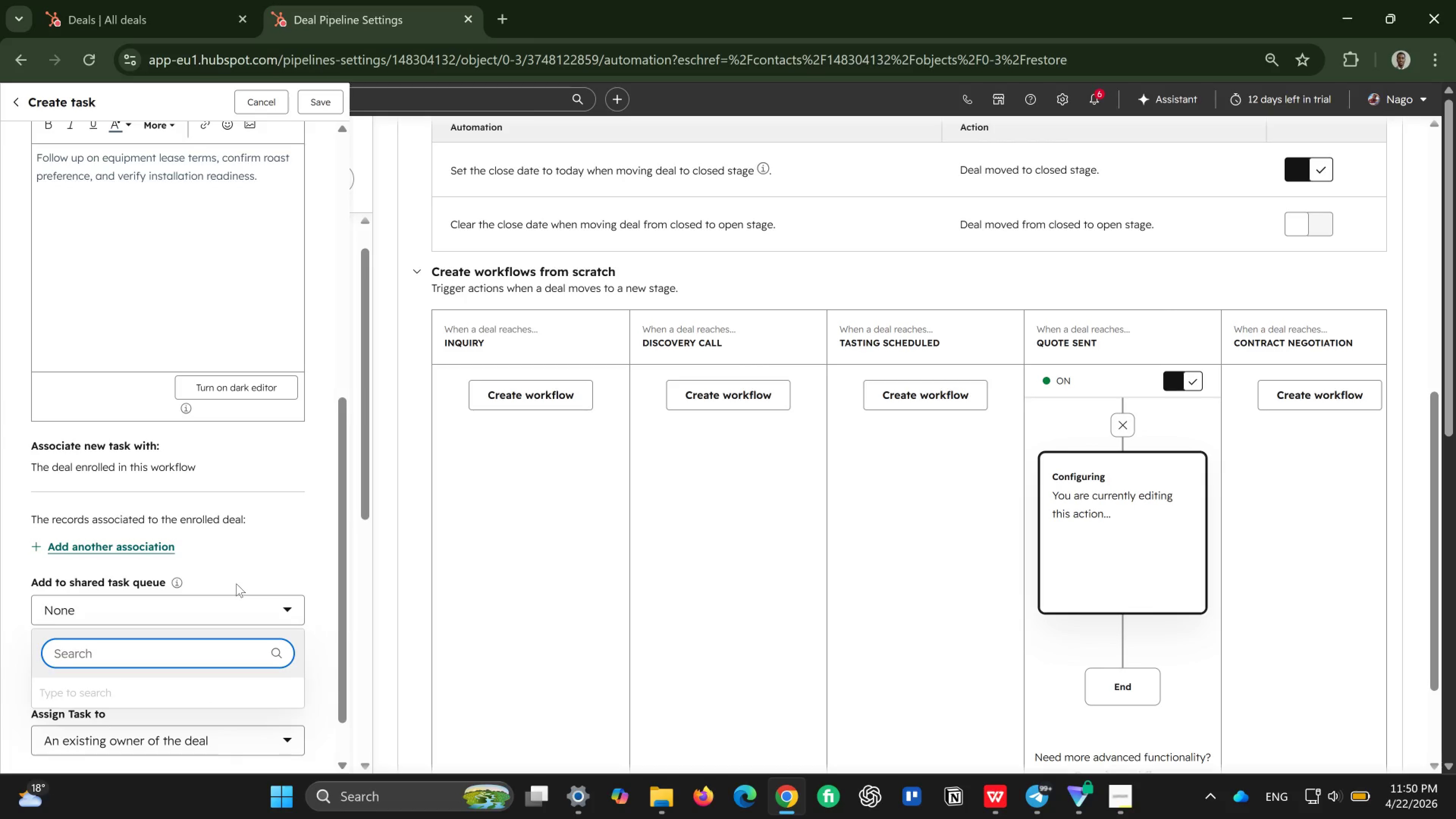 
left_click([245, 568])
 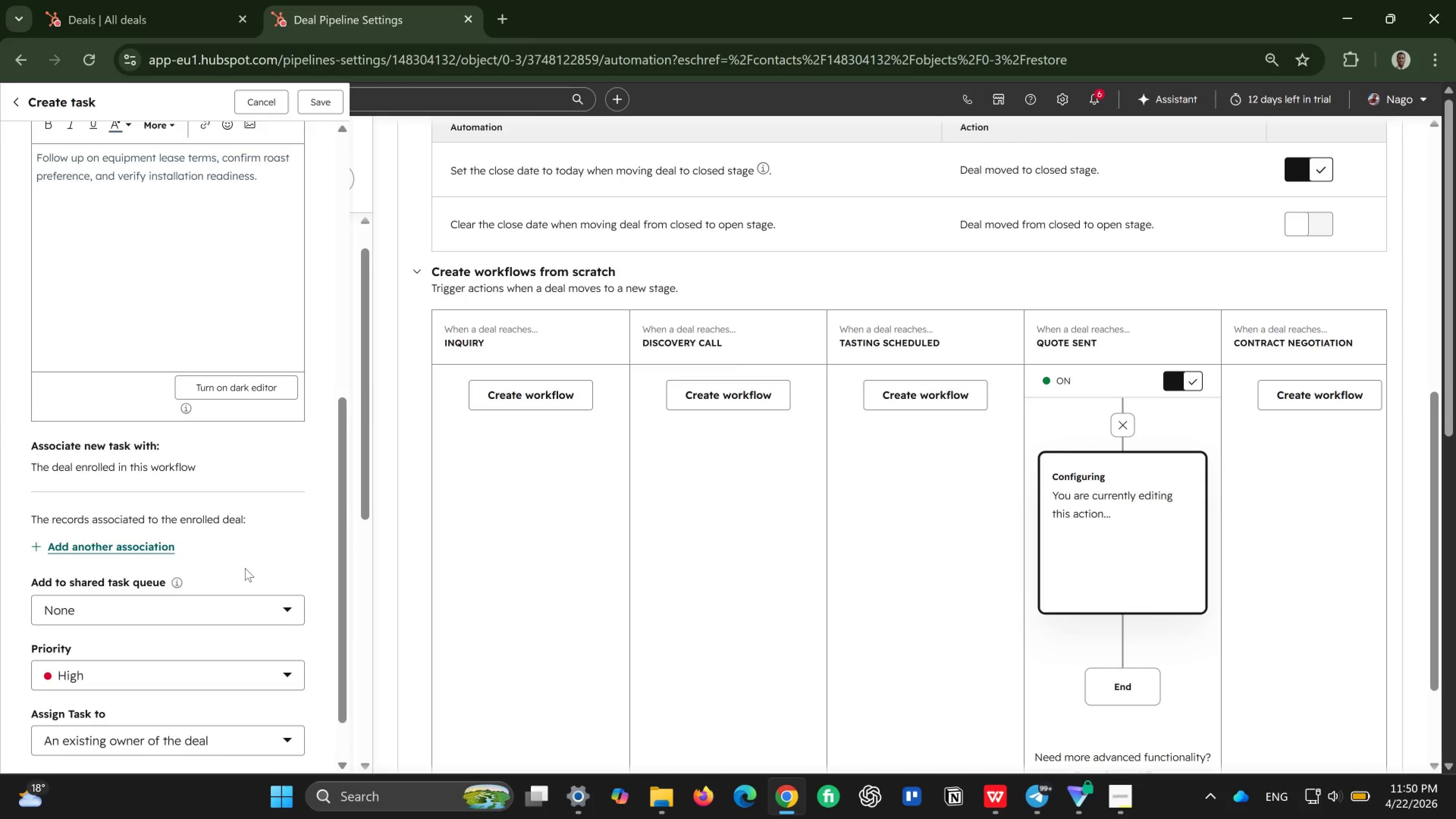 
scroll: coordinate [245, 568], scroll_direction: up, amount: 3.0
 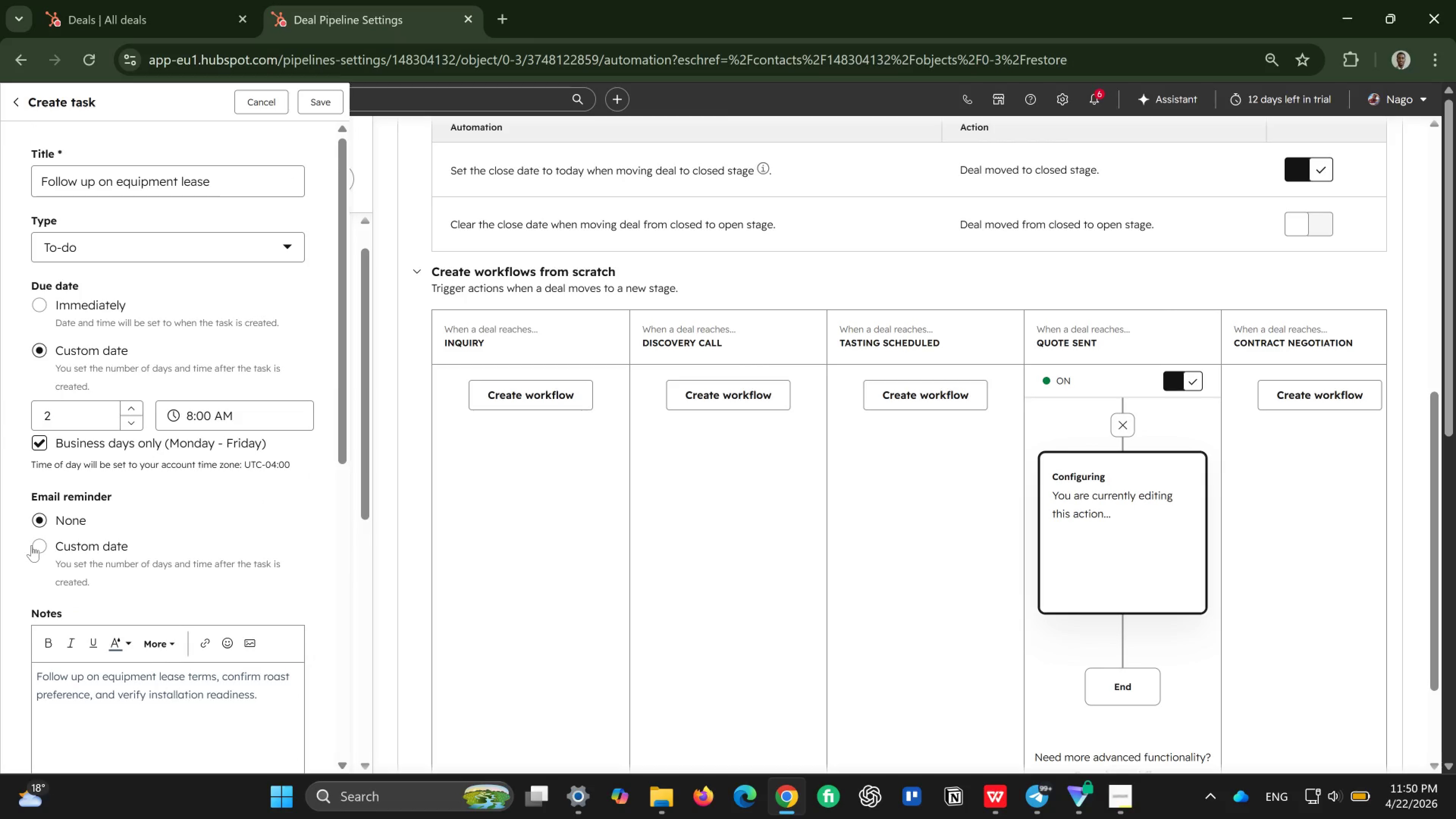 
left_click([46, 541])
 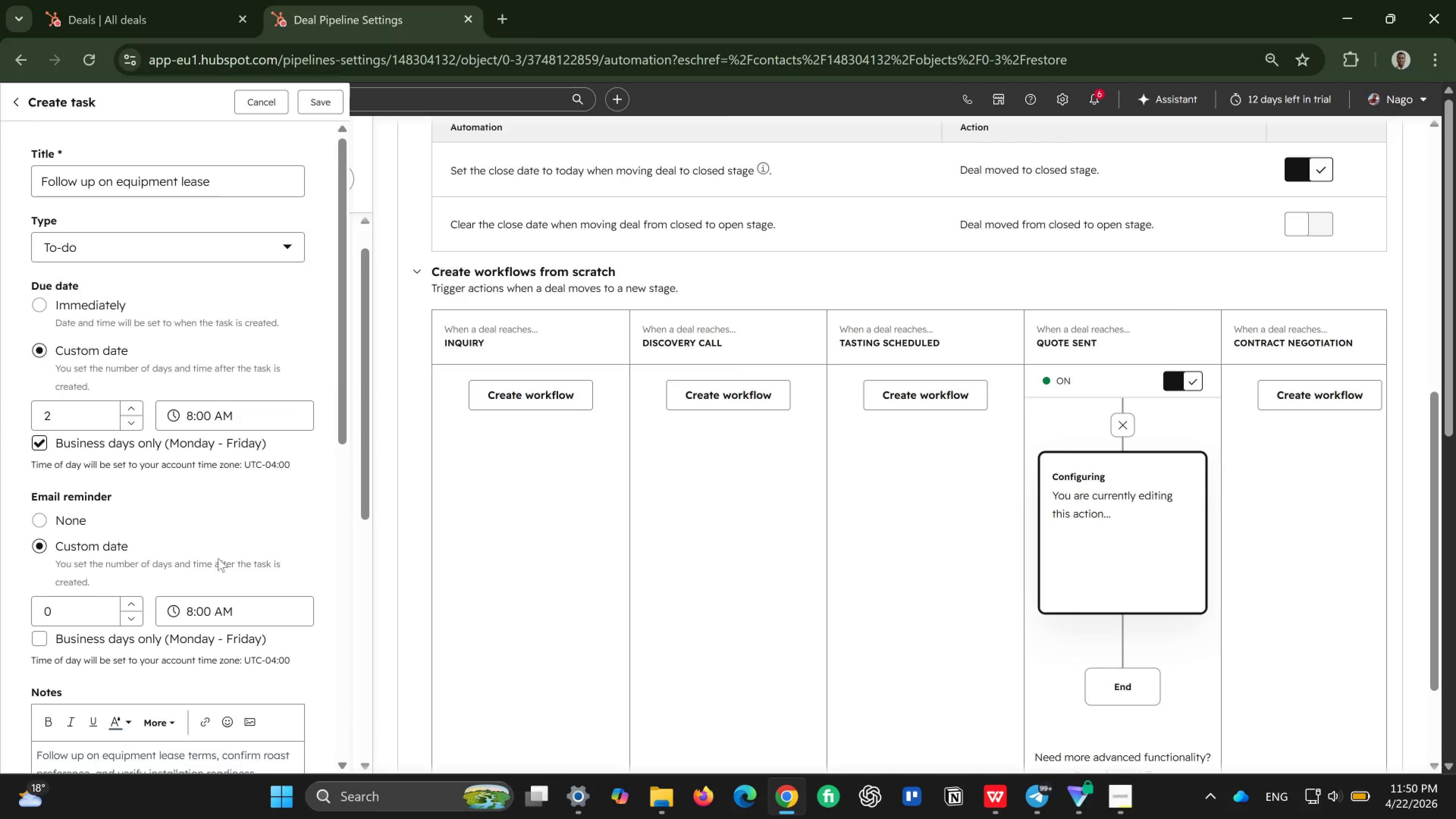 
scroll: coordinate [248, 559], scroll_direction: down, amount: 2.0
 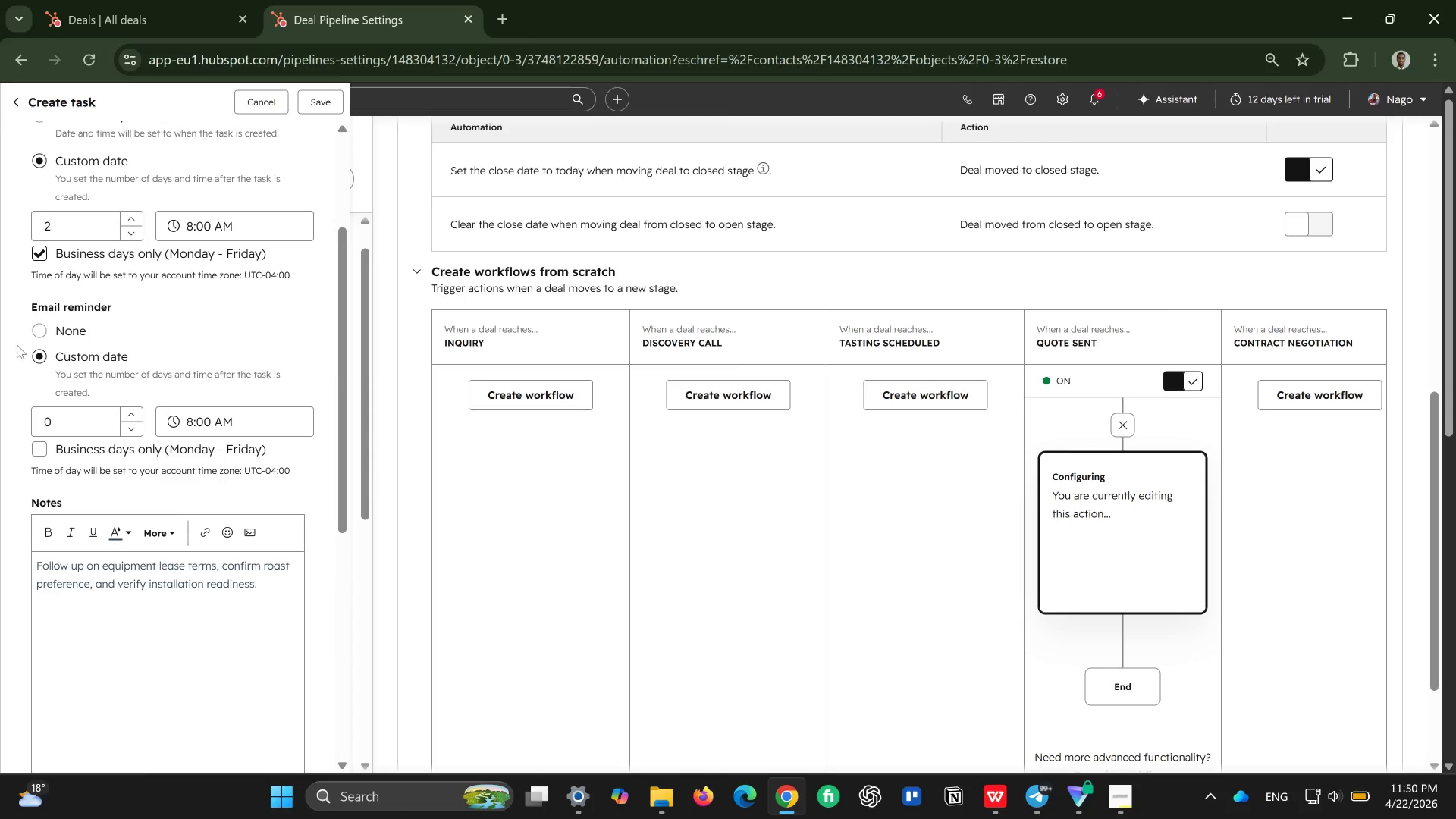 
left_click([34, 329])
 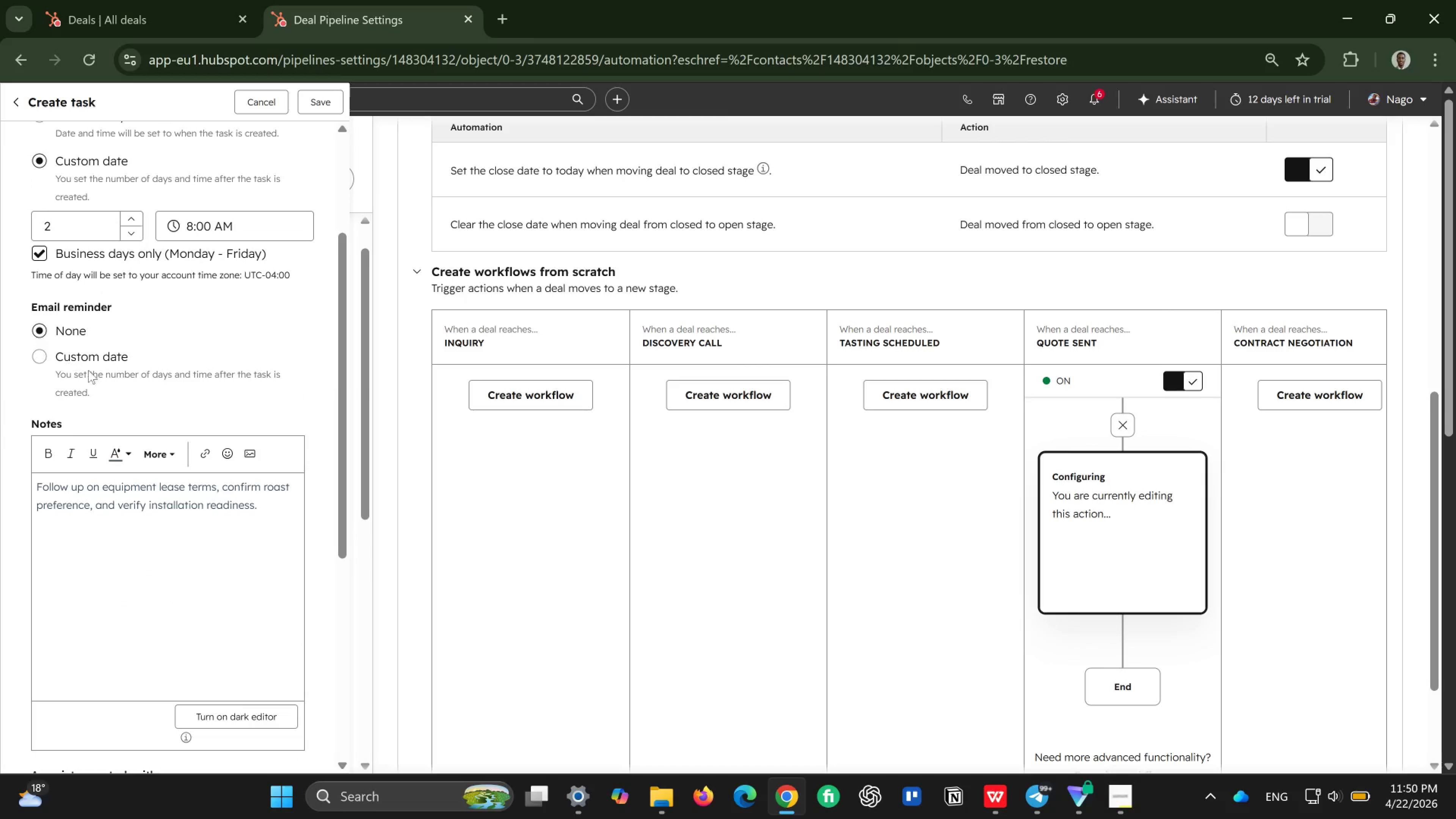 
scroll: coordinate [106, 377], scroll_direction: up, amount: 5.0
 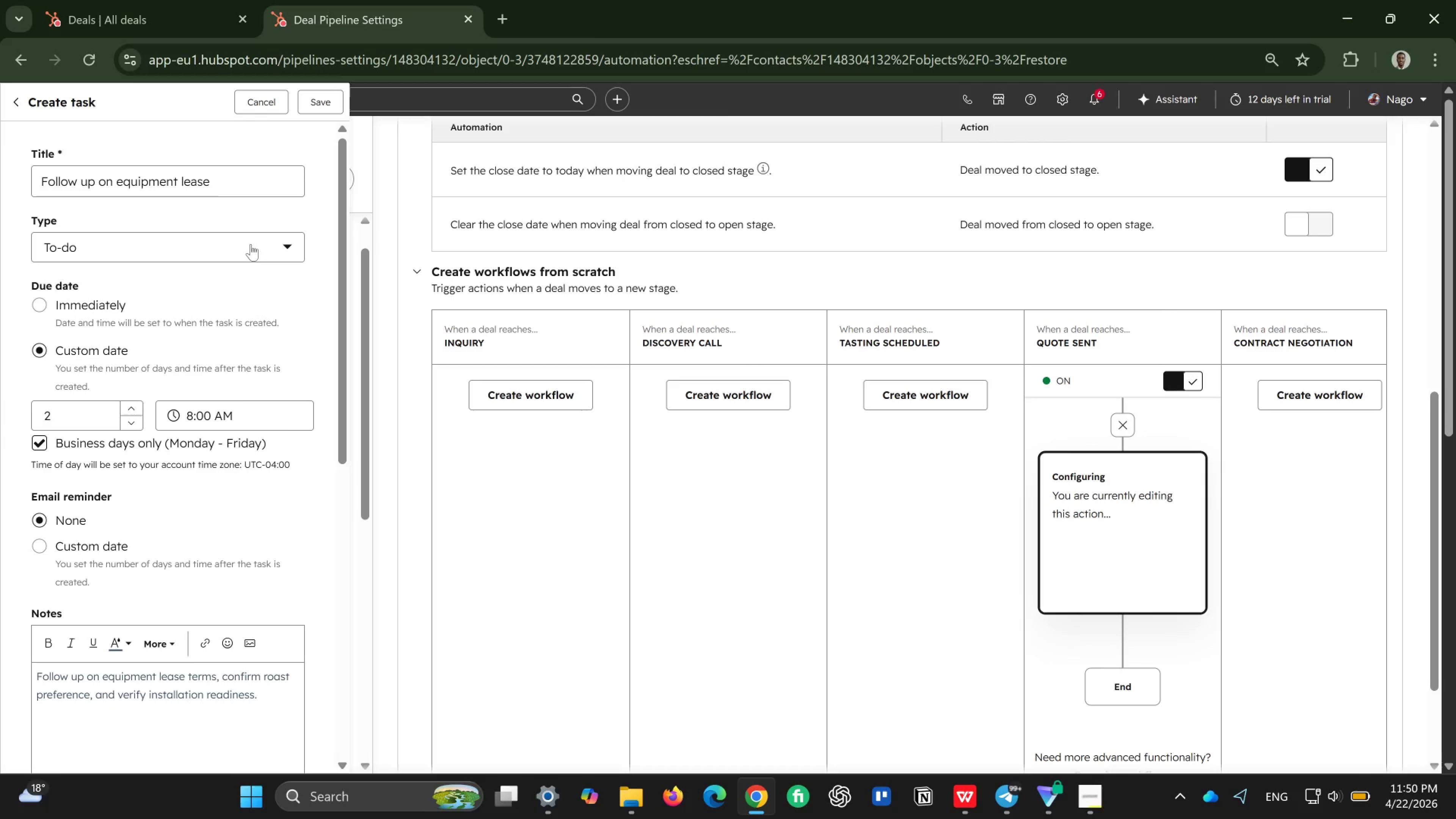 
left_click([312, 107])
 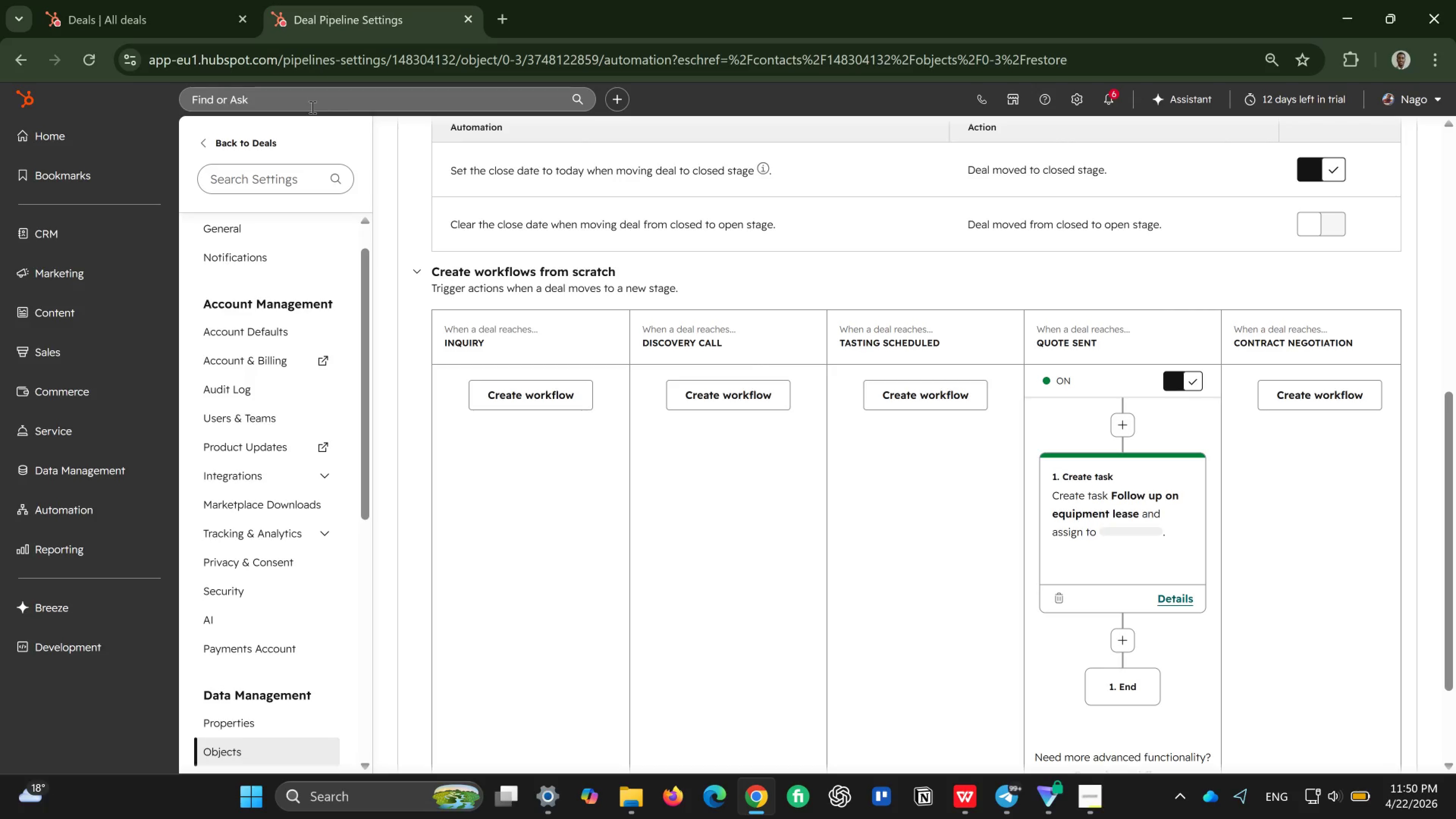 
scroll: coordinate [1191, 575], scroll_direction: up, amount: 1.0
 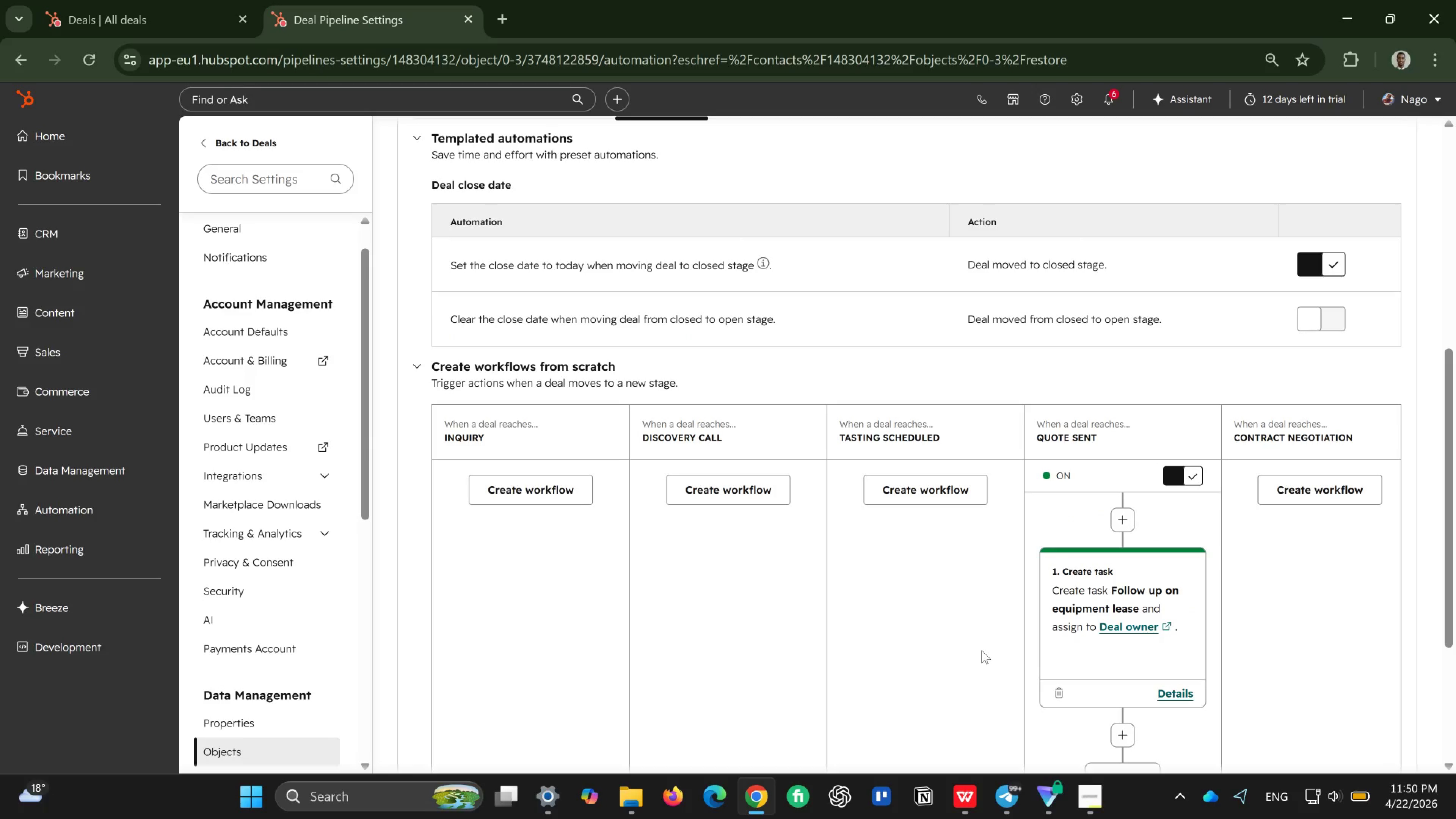 
scroll: coordinate [982, 650], scroll_direction: down, amount: 3.0
 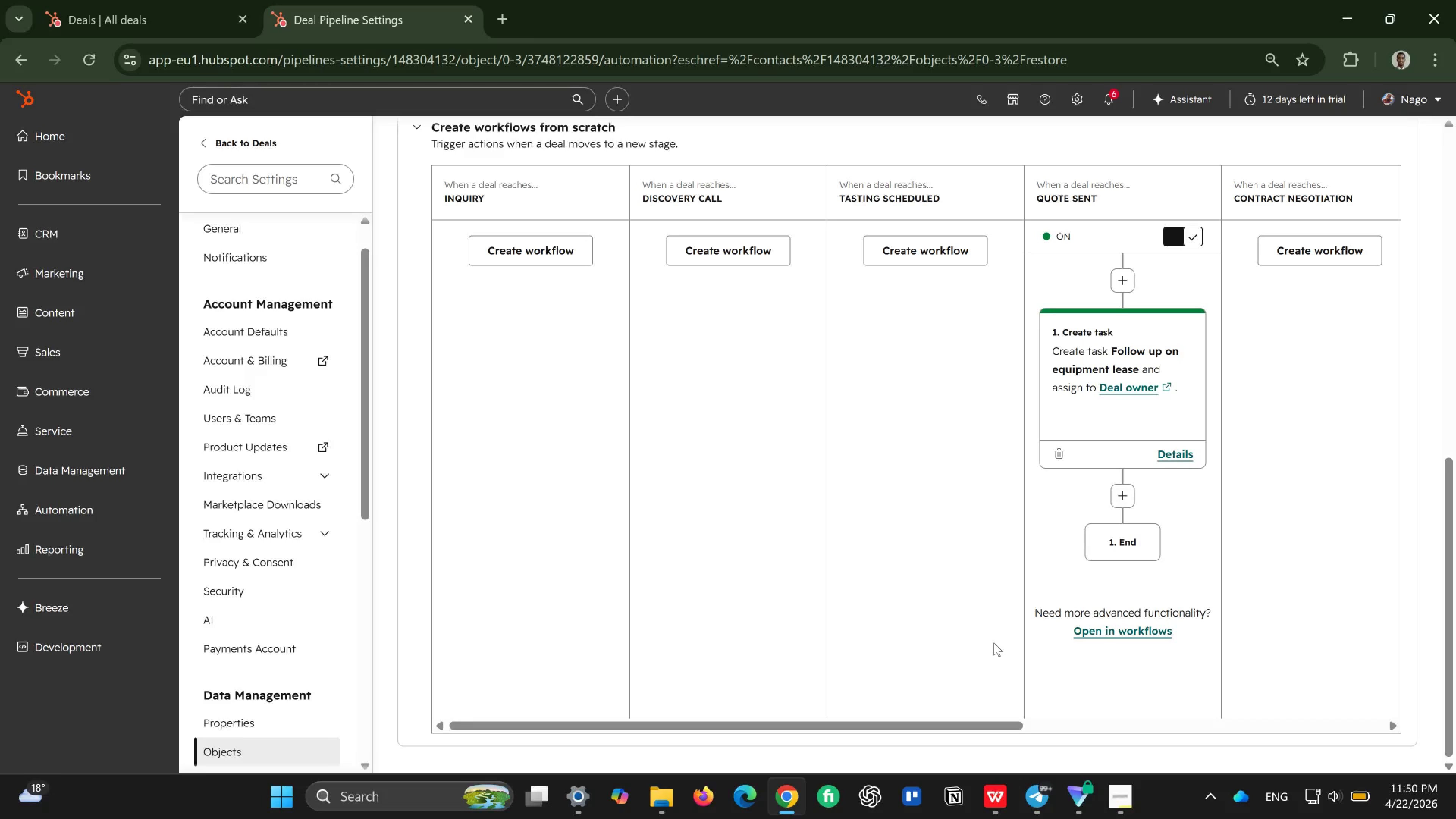 
wait(12.43)
 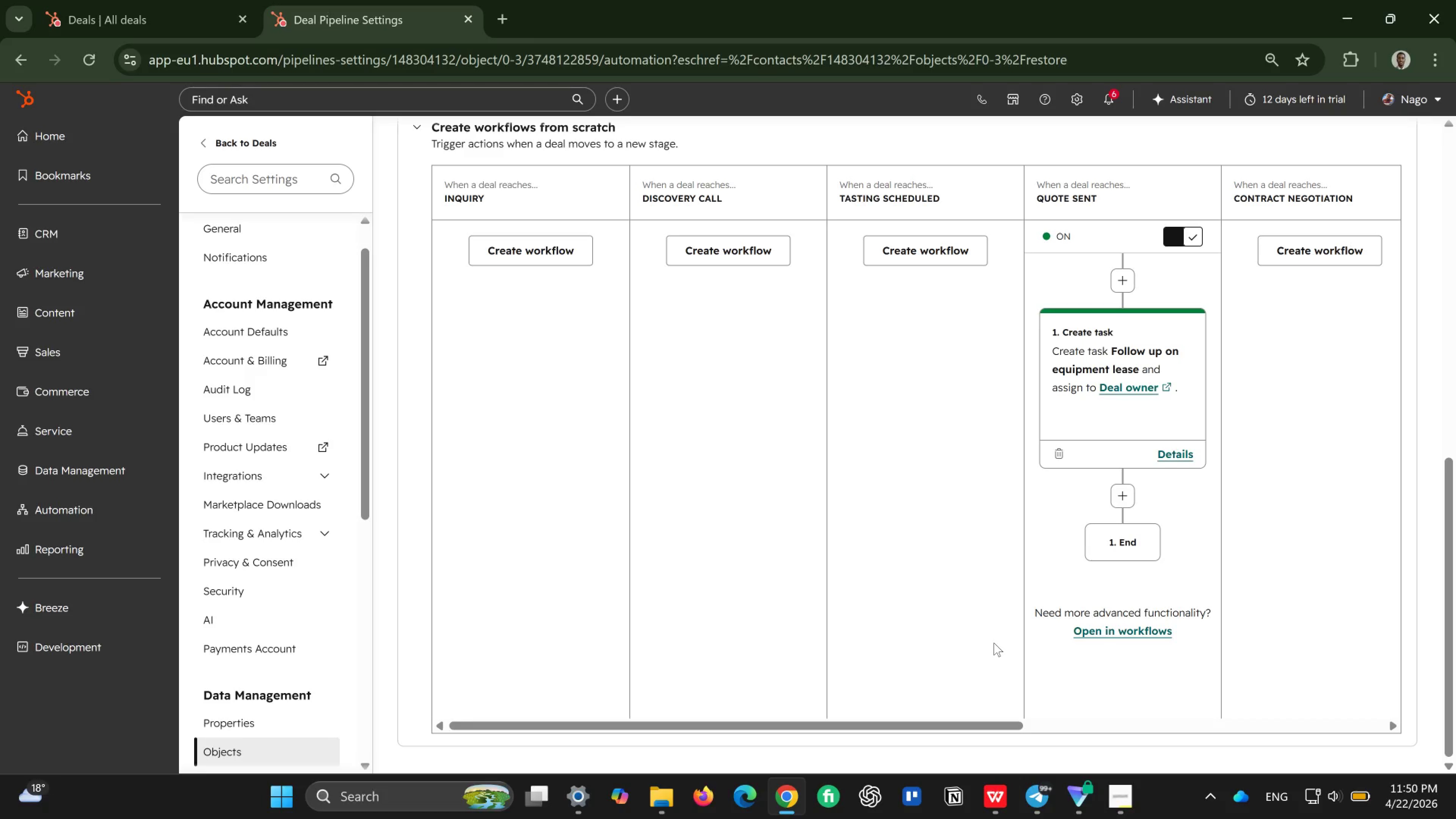 
left_click([1124, 488])
 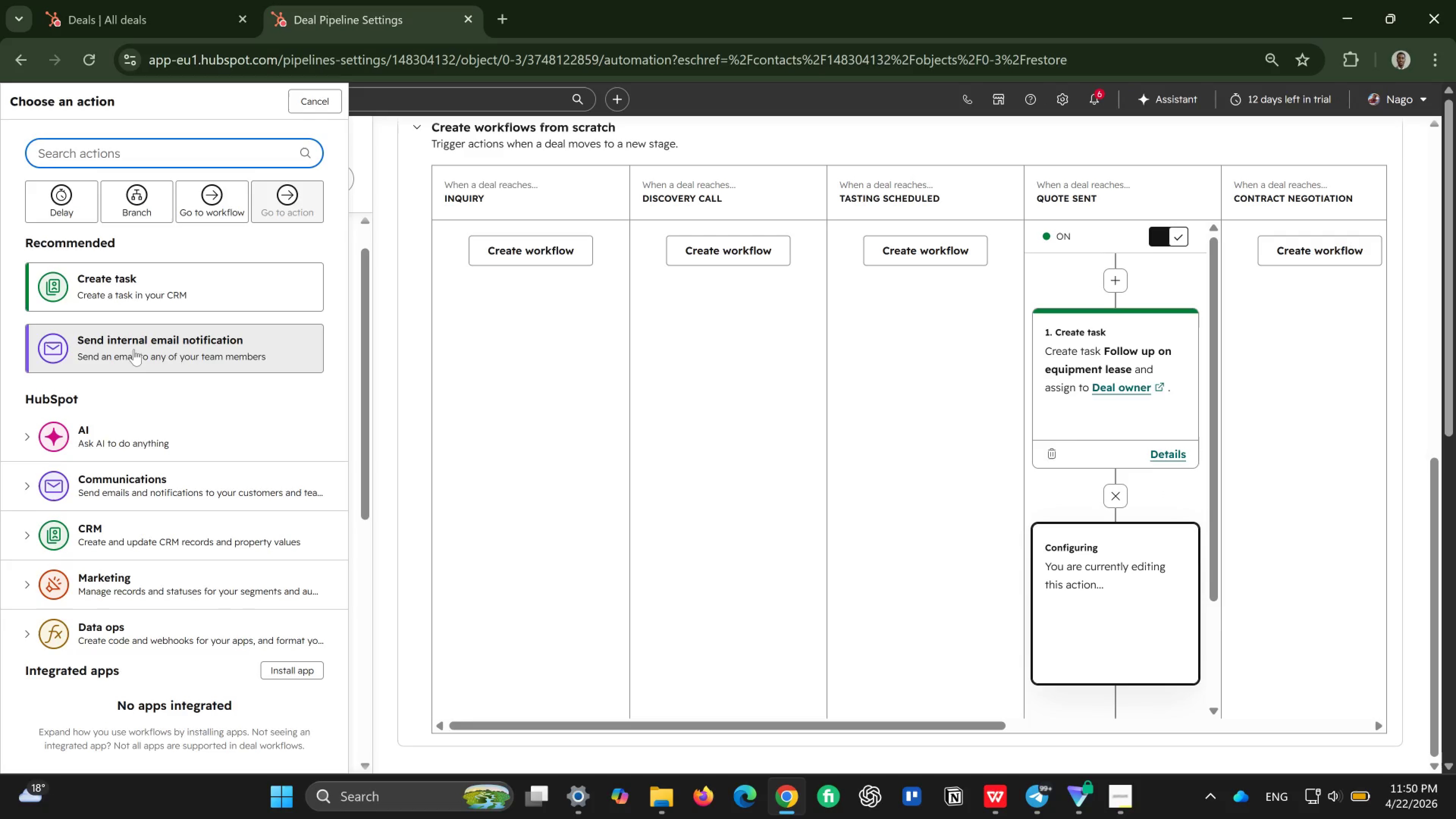 
left_click([134, 349])
 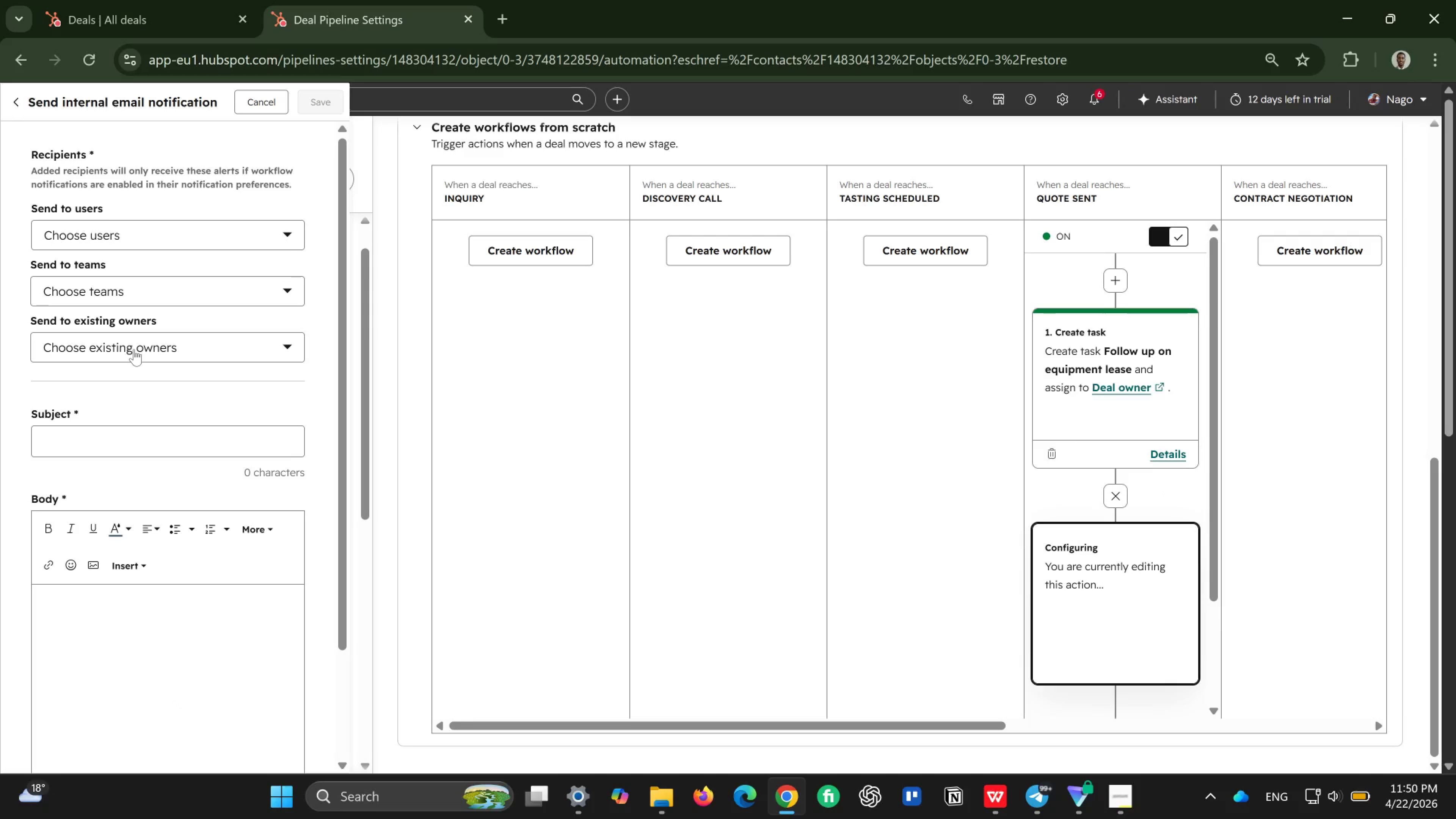 
wait(9.71)
 